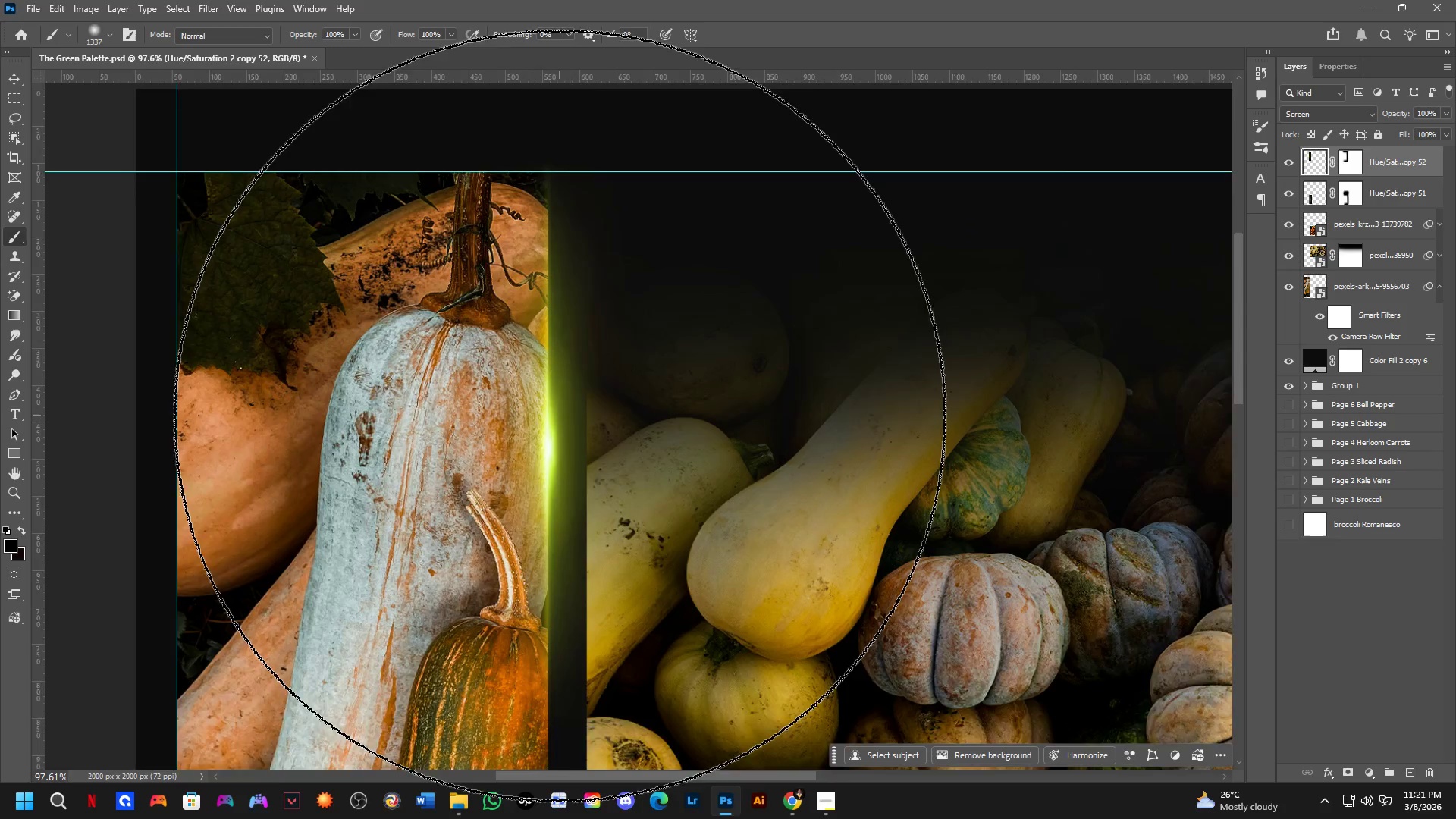 
left_click_drag(start_coordinate=[500, 281], to_coordinate=[532, 416])
 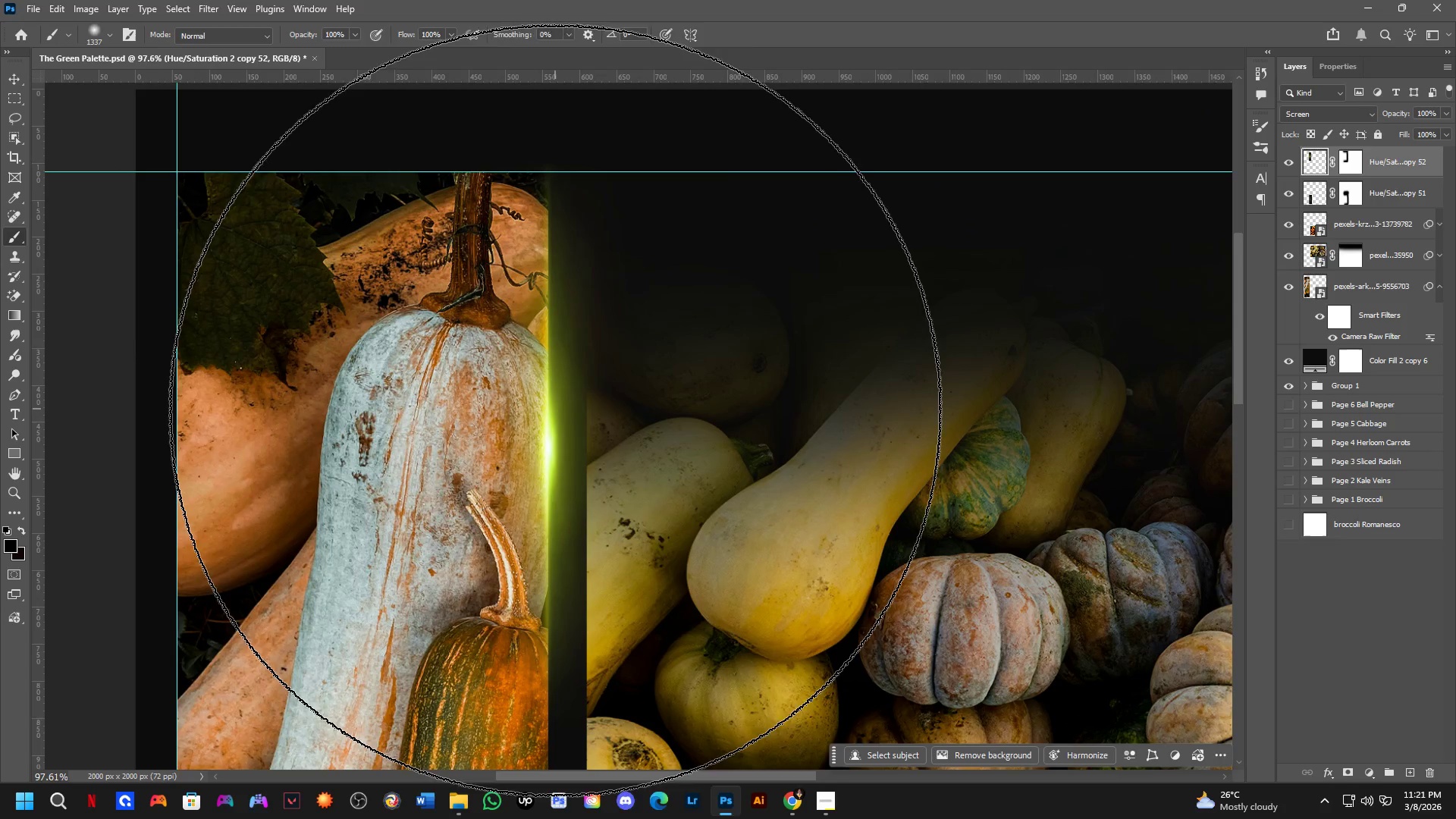 
key(Control+ControlLeft)
 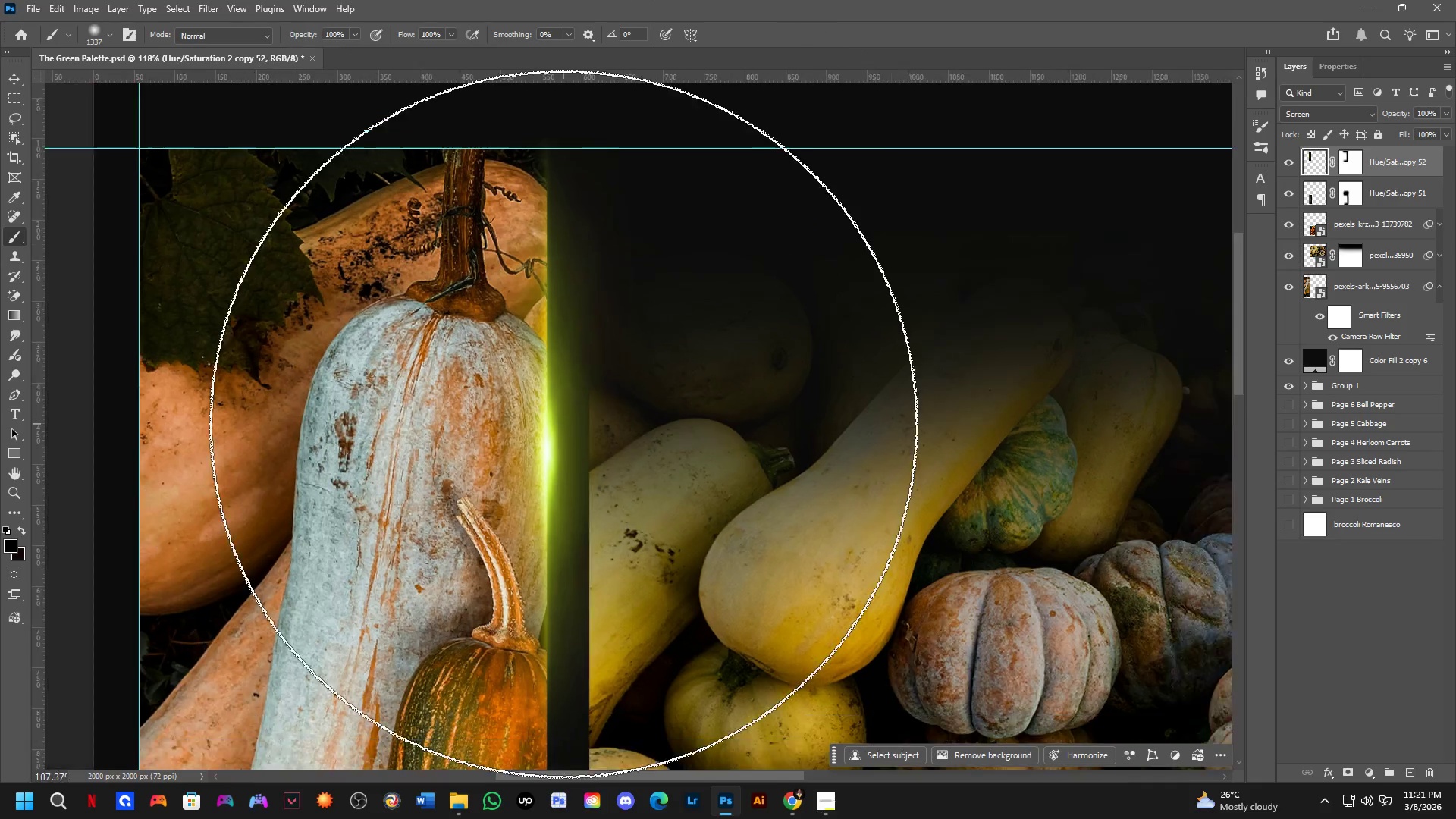 
scroll: coordinate [563, 424], scroll_direction: down, amount: 2.0
 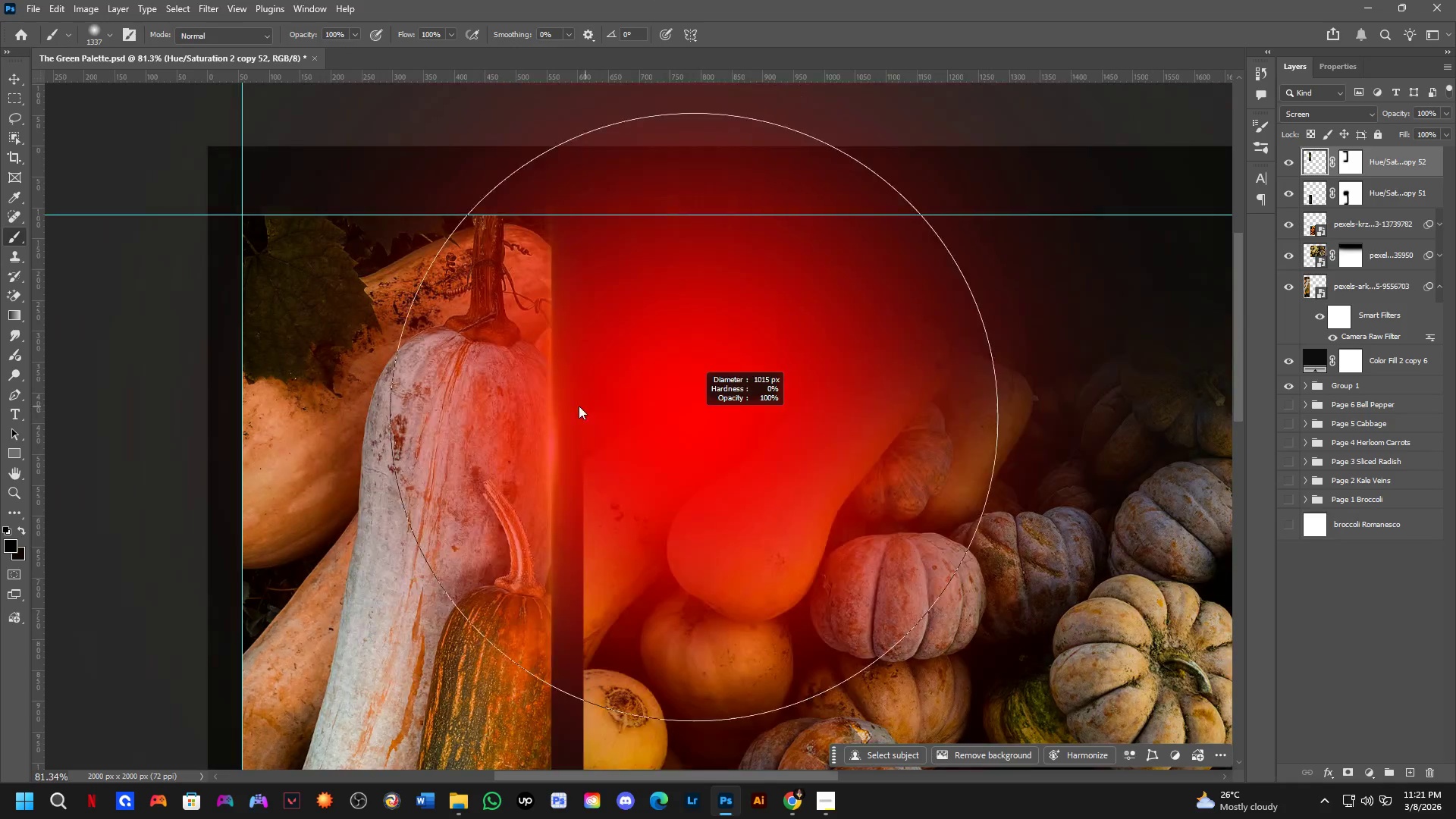 
hold_key(key=AltLeft, duration=0.73)
 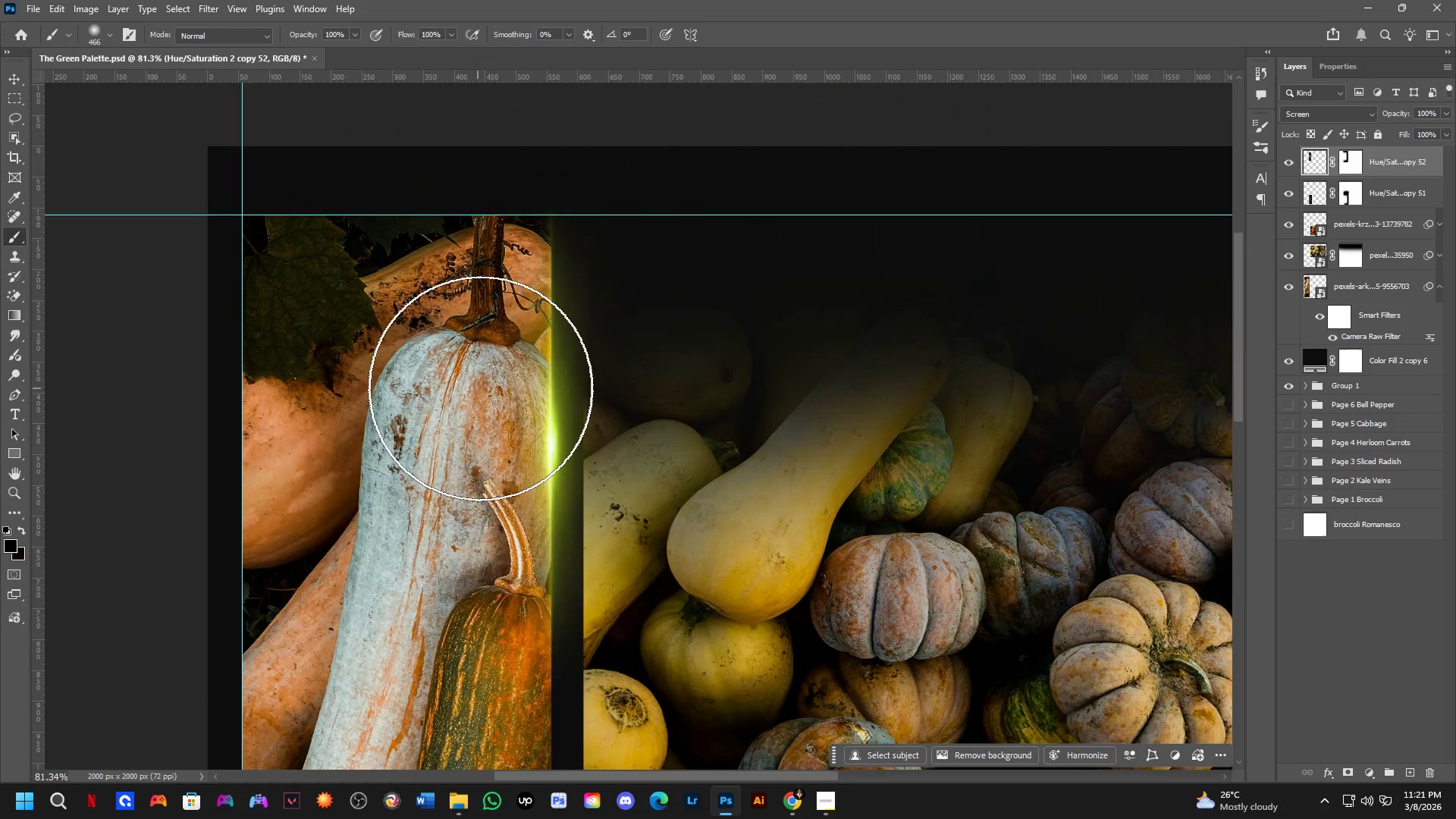 
scroll: coordinate [491, 390], scroll_direction: down, amount: 1.0
 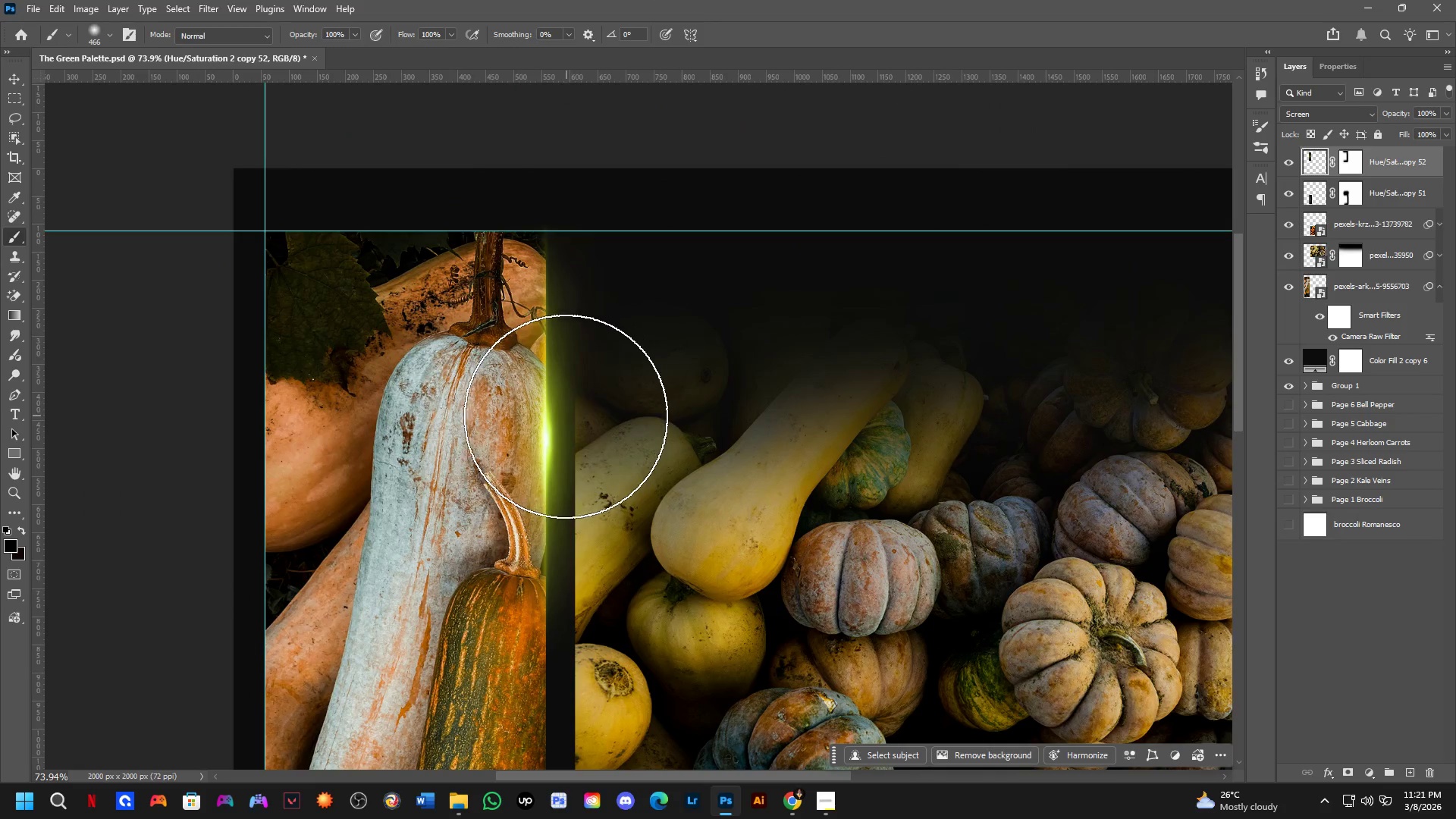 
hold_key(key=Space, duration=0.41)
 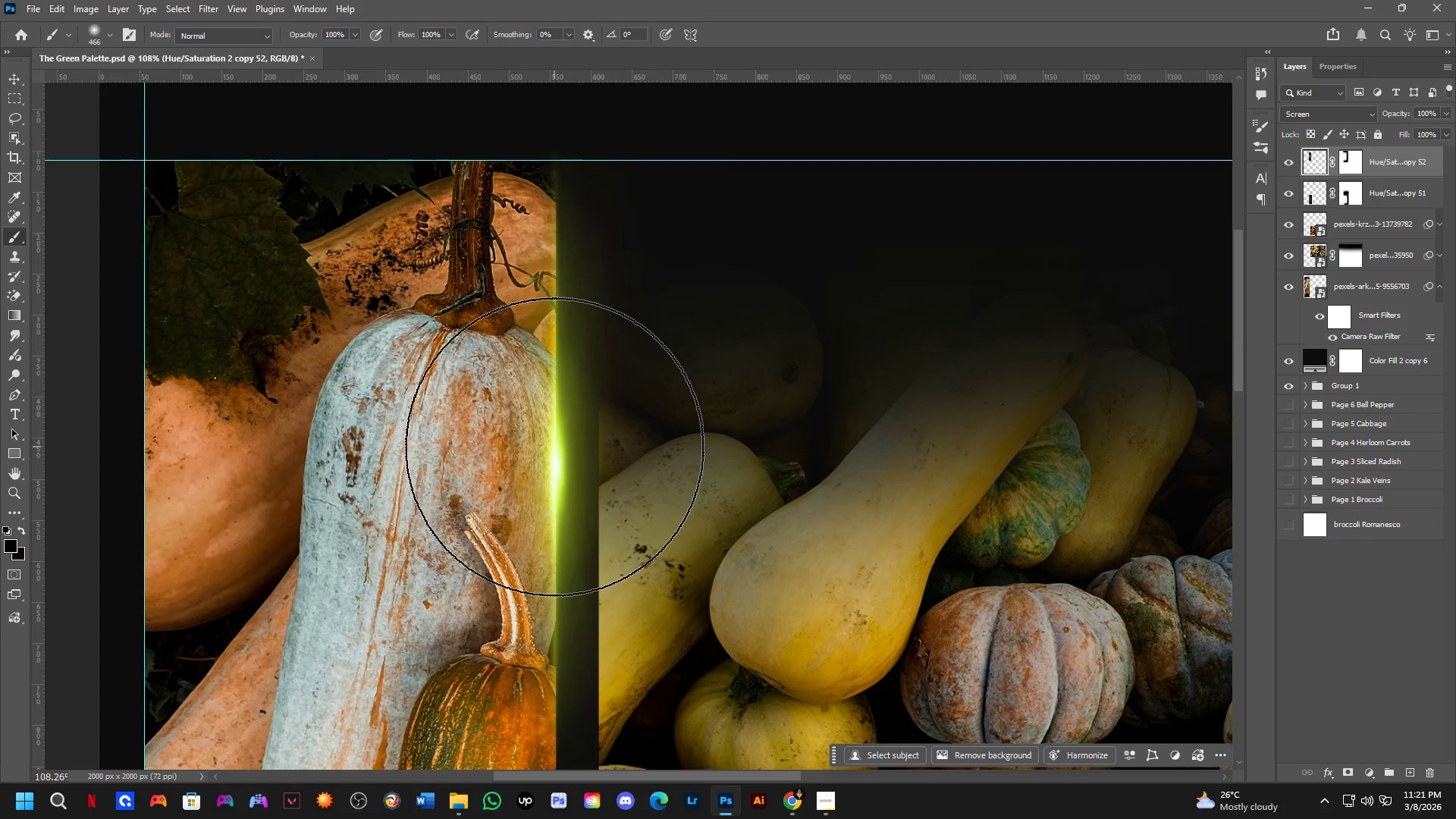 
left_click_drag(start_coordinate=[551, 443], to_coordinate=[561, 463])
 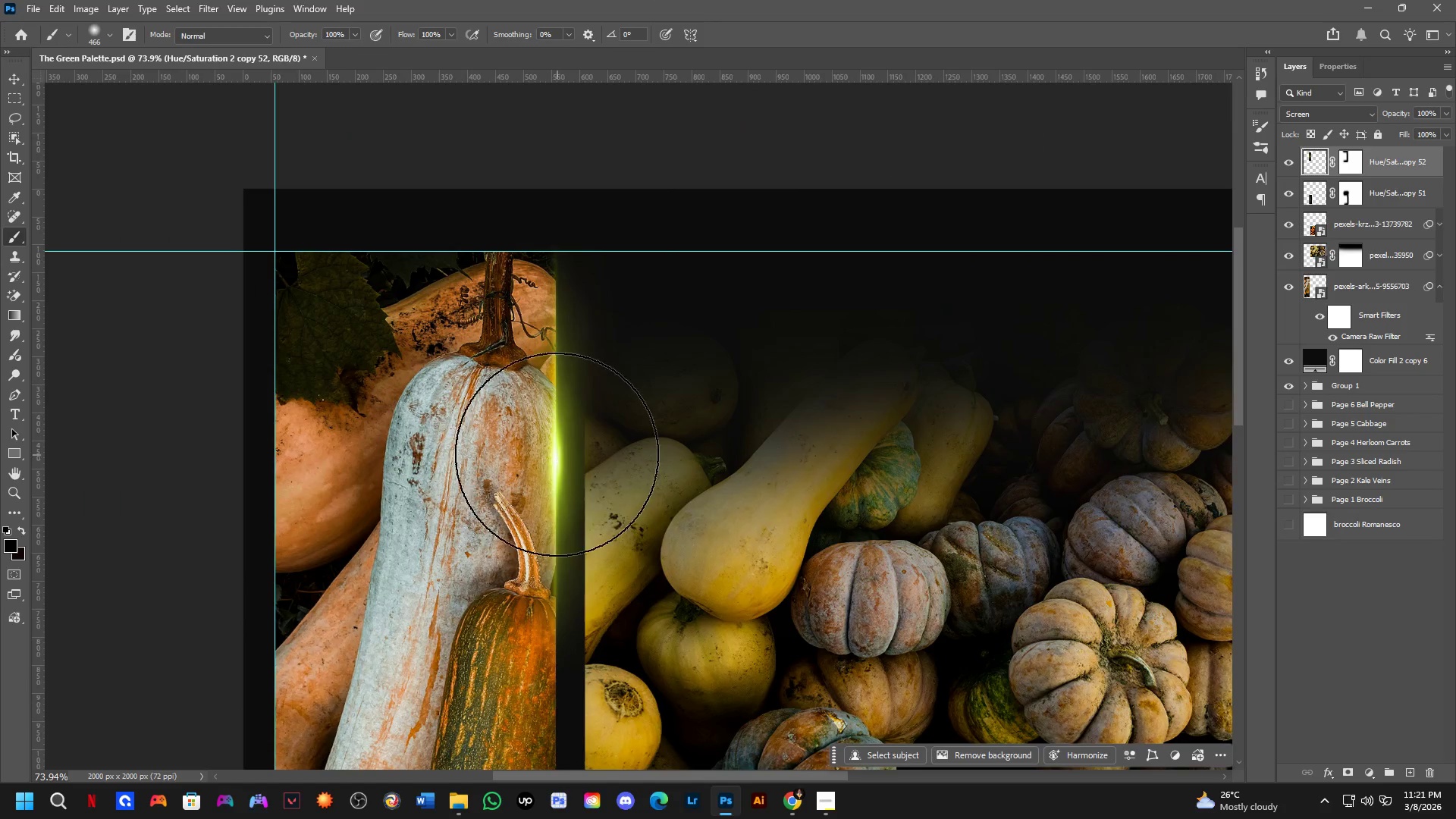 
scroll: coordinate [554, 447], scroll_direction: up, amount: 4.0
 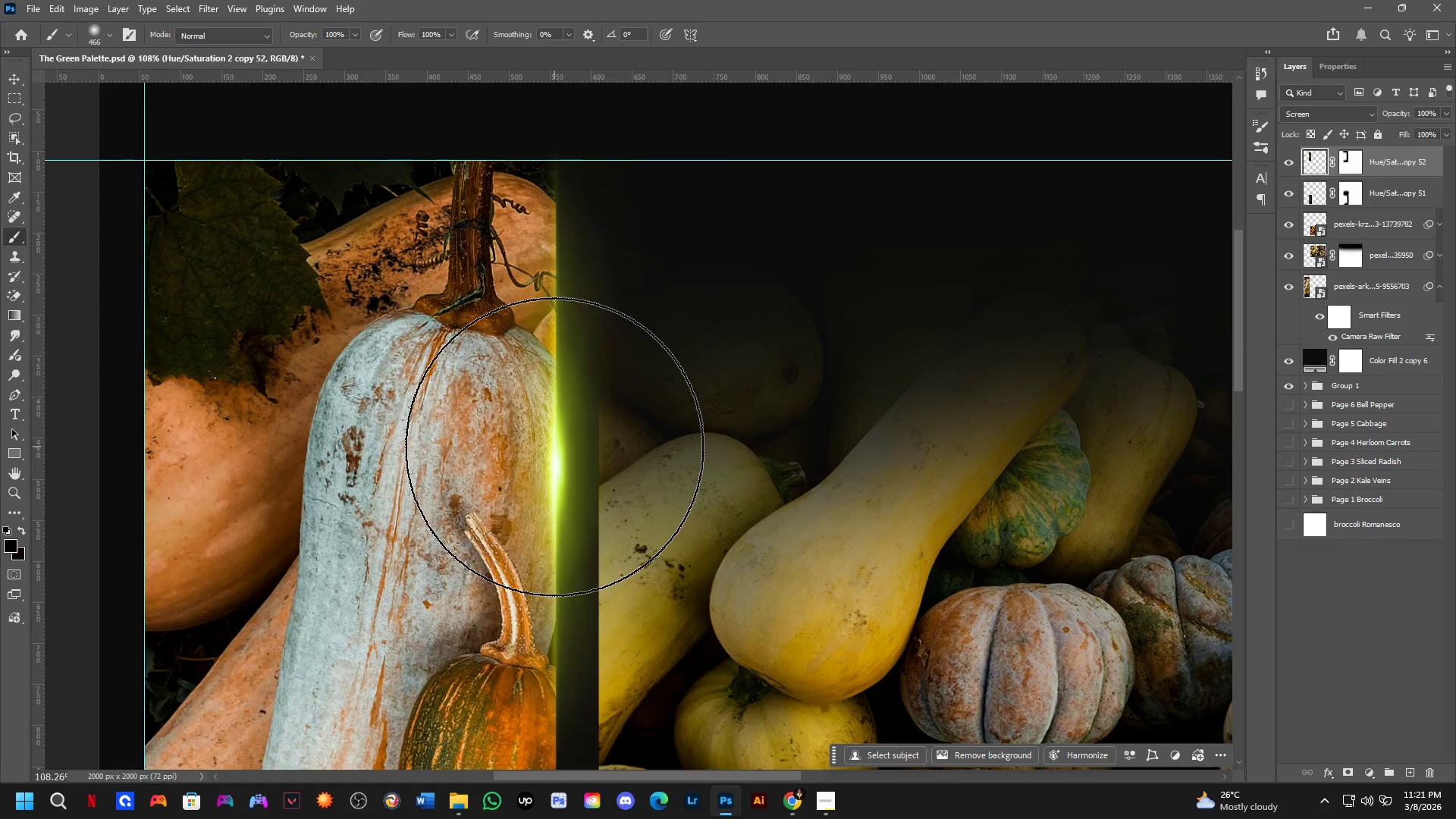 
hold_key(key=ControlLeft, duration=1.5)
left_click_drag(start_coordinate=[561, 438], to_coordinate=[564, 451])
 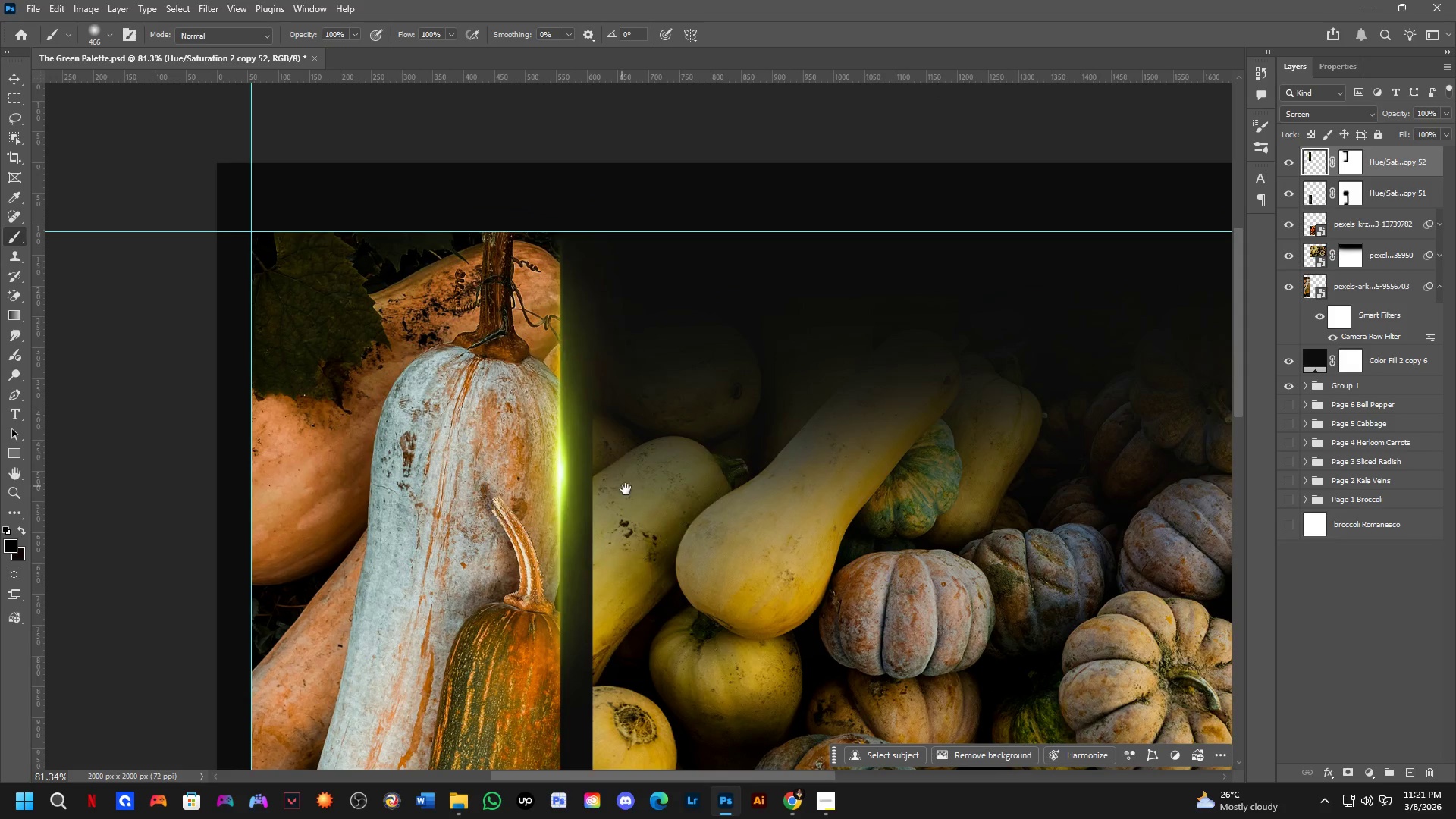 
hold_key(key=ControlLeft, duration=0.61)
 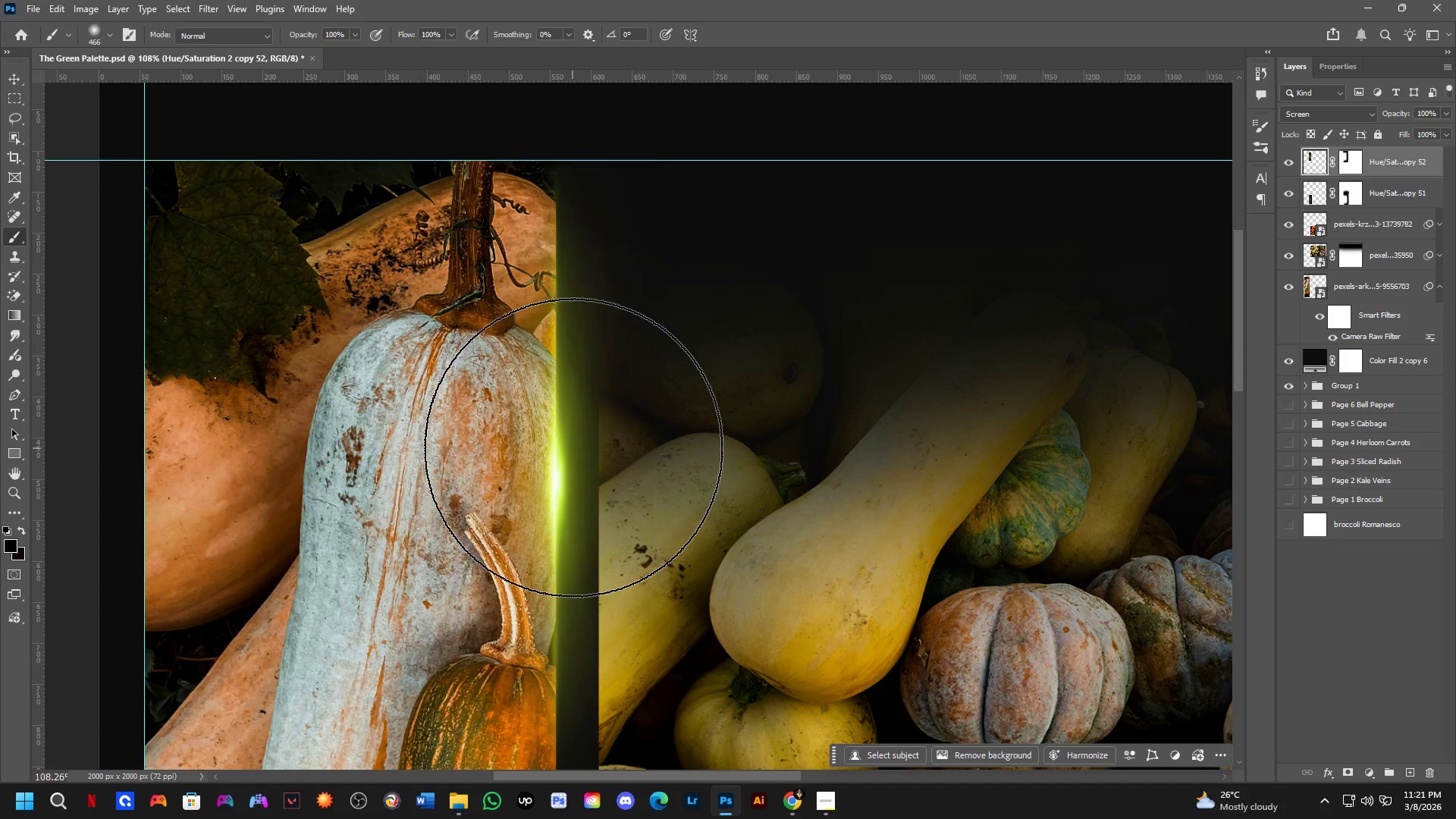 
scroll: coordinate [575, 446], scroll_direction: down, amount: 3.0
 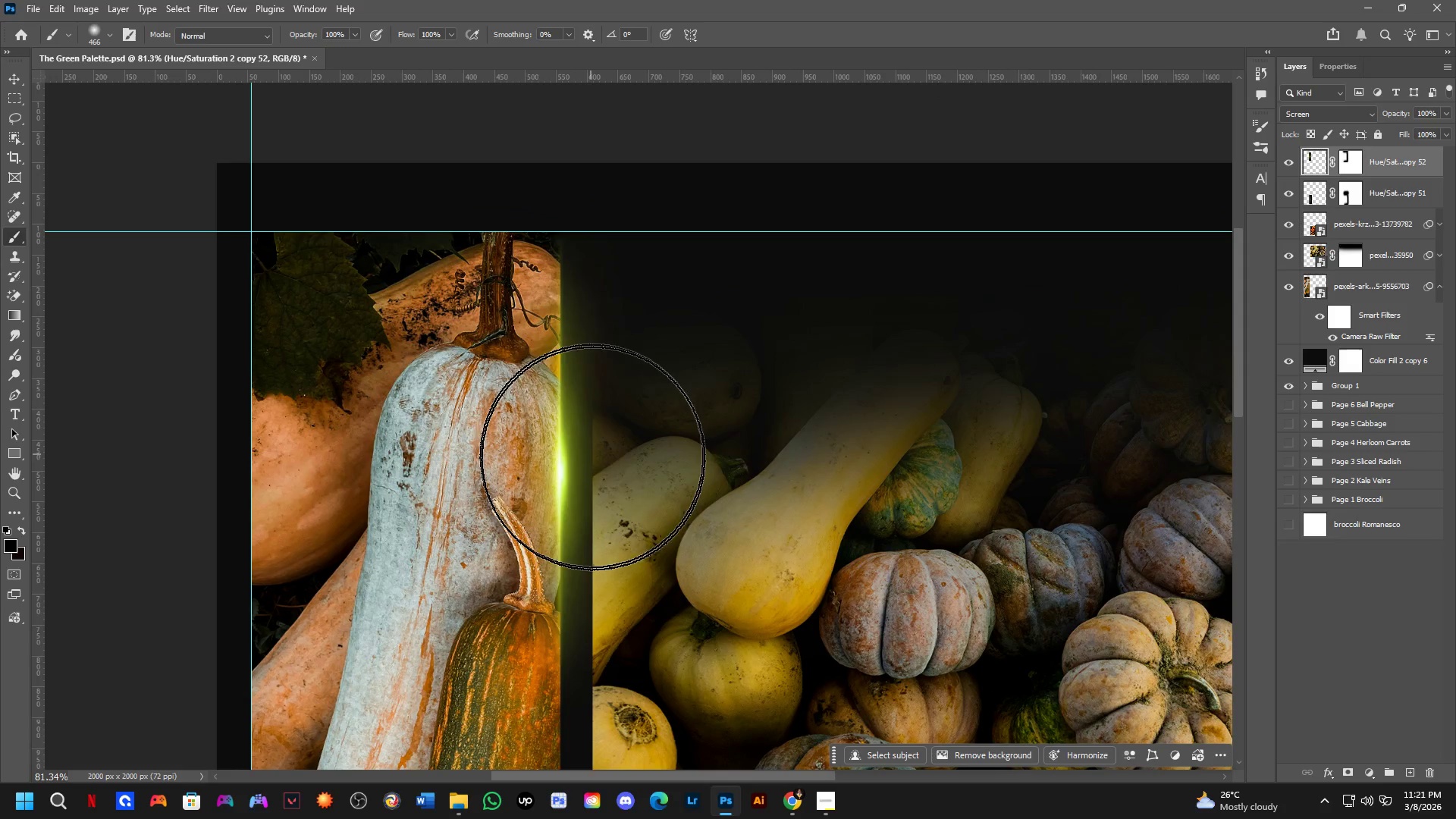 
hold_key(key=Space, duration=0.59)
 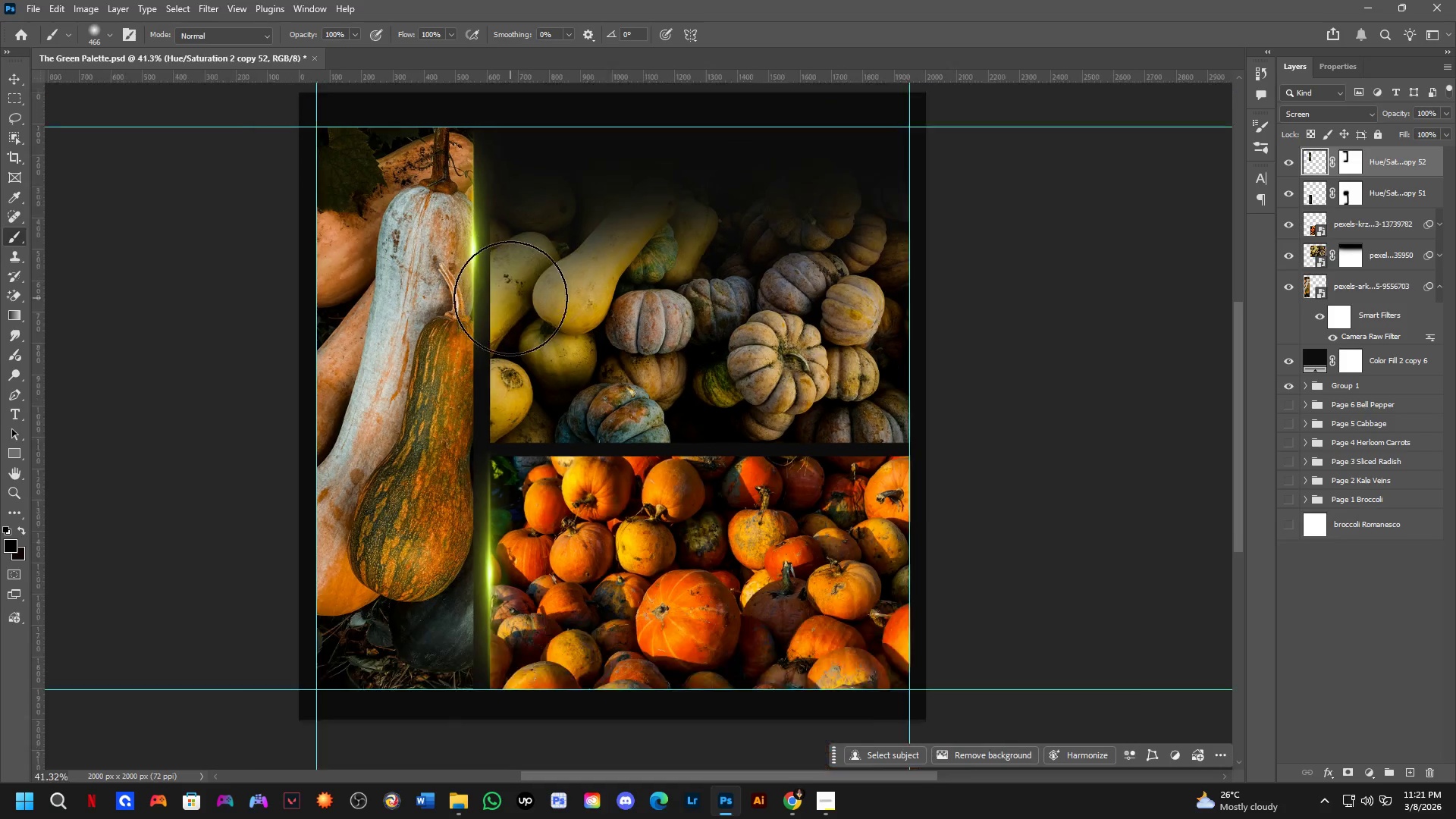 
left_click_drag(start_coordinate=[646, 510], to_coordinate=[523, 254])
 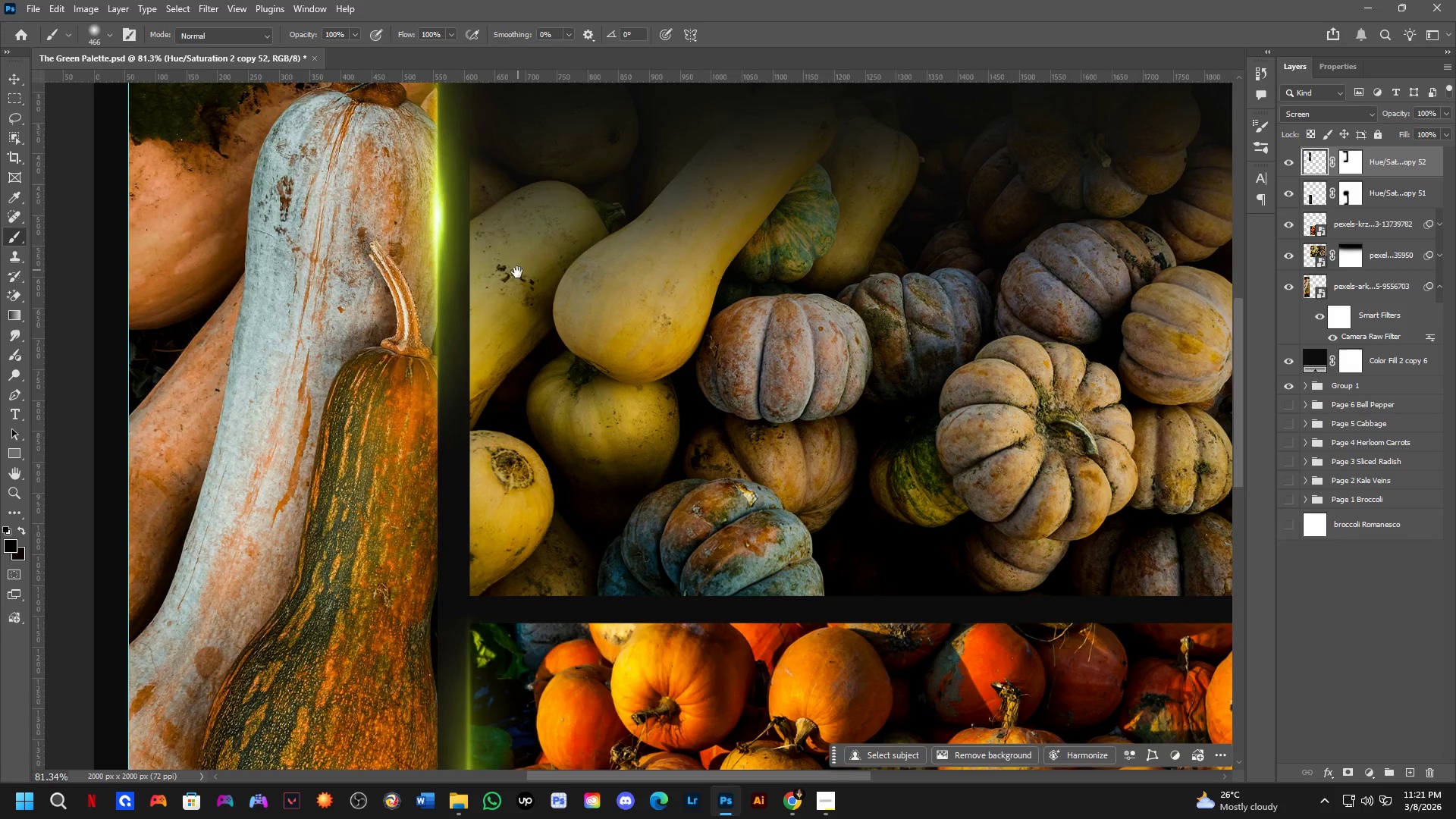 
hold_key(key=Space, duration=1.12)
 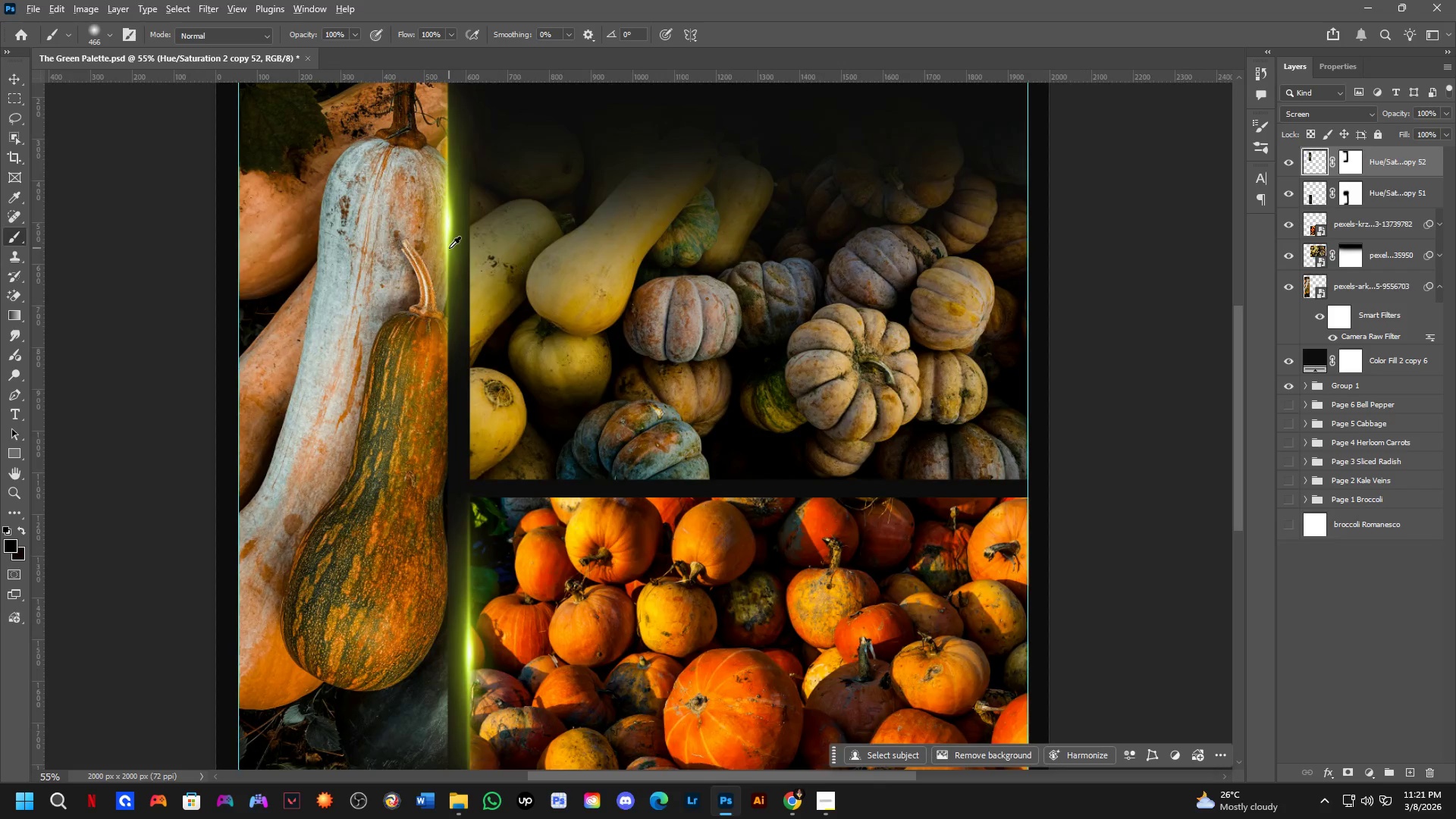 
key(Shift+ShiftLeft)
 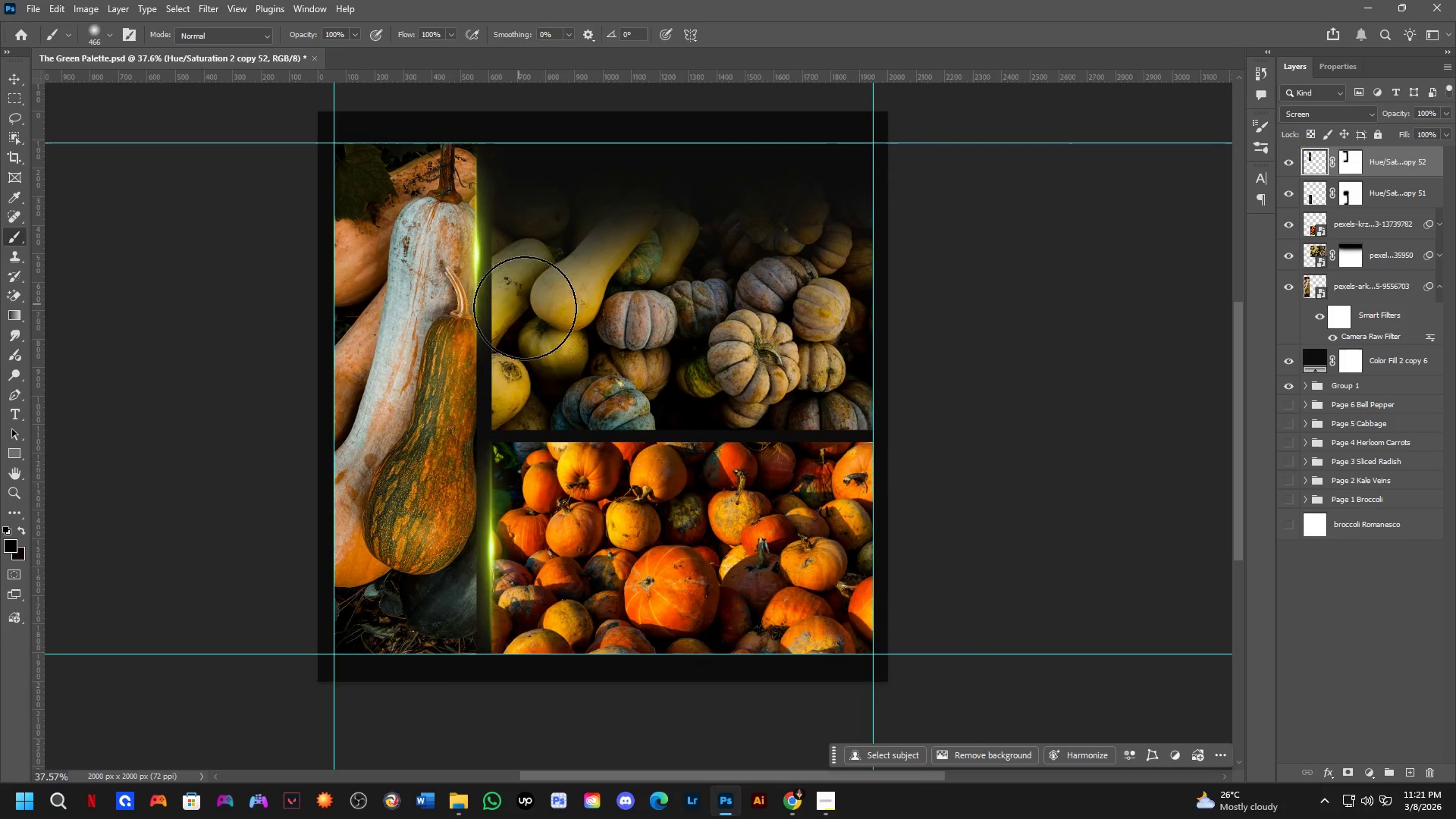 
scroll: coordinate [510, 298], scroll_direction: down, amount: 6.0
 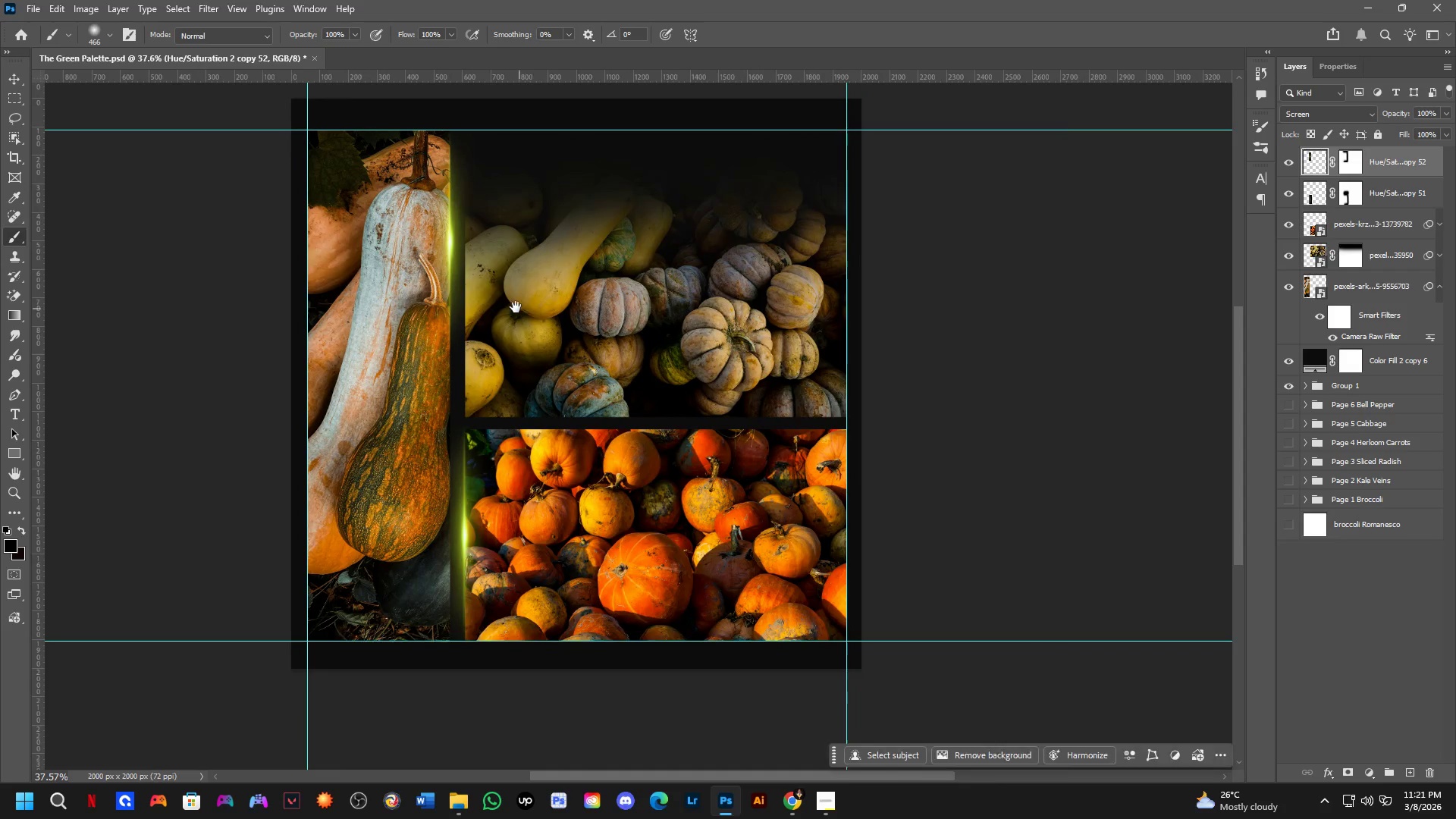 
left_click_drag(start_coordinate=[552, 323], to_coordinate=[526, 310])
 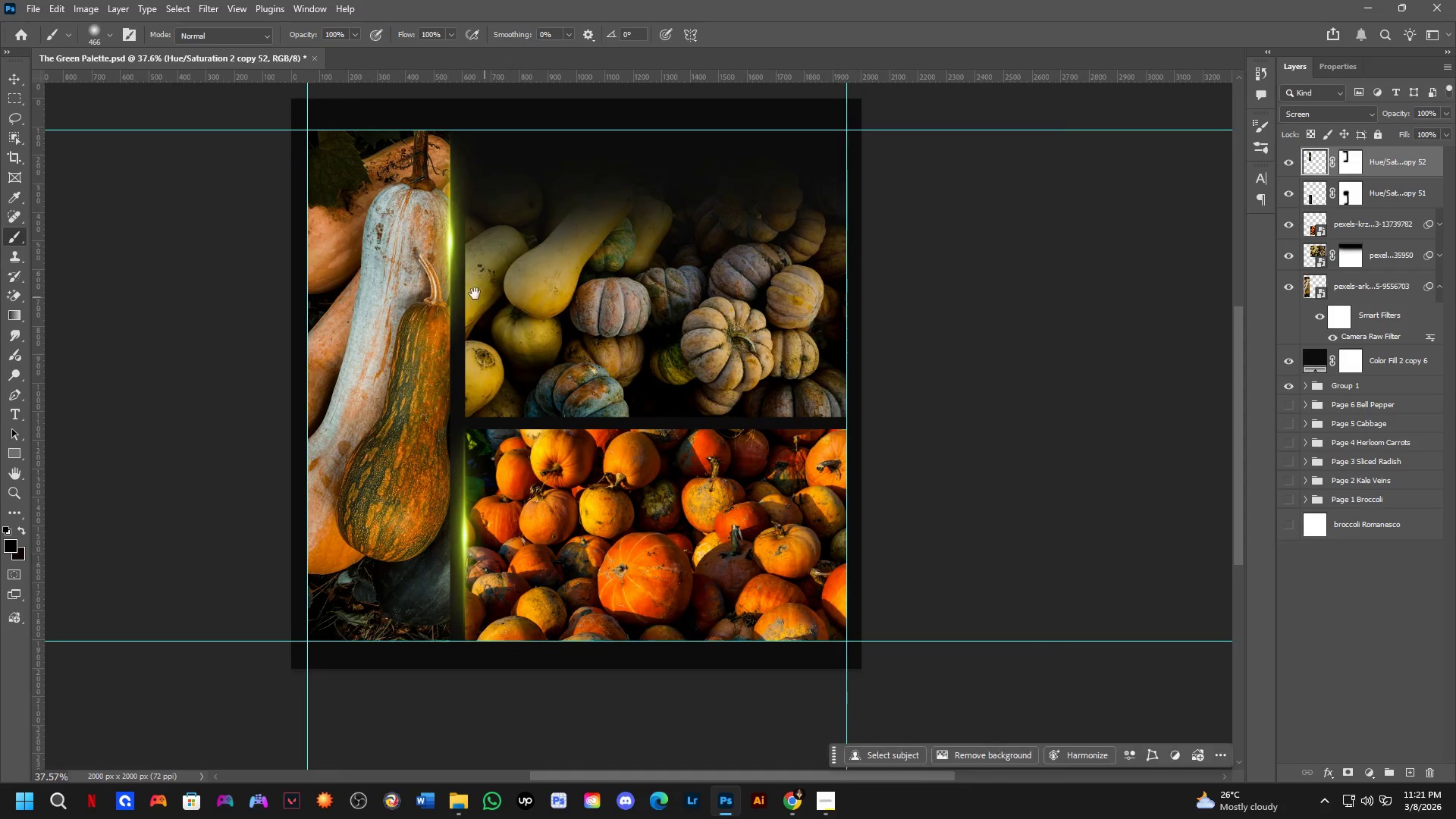 
scroll: coordinate [453, 277], scroll_direction: up, amount: 4.0
 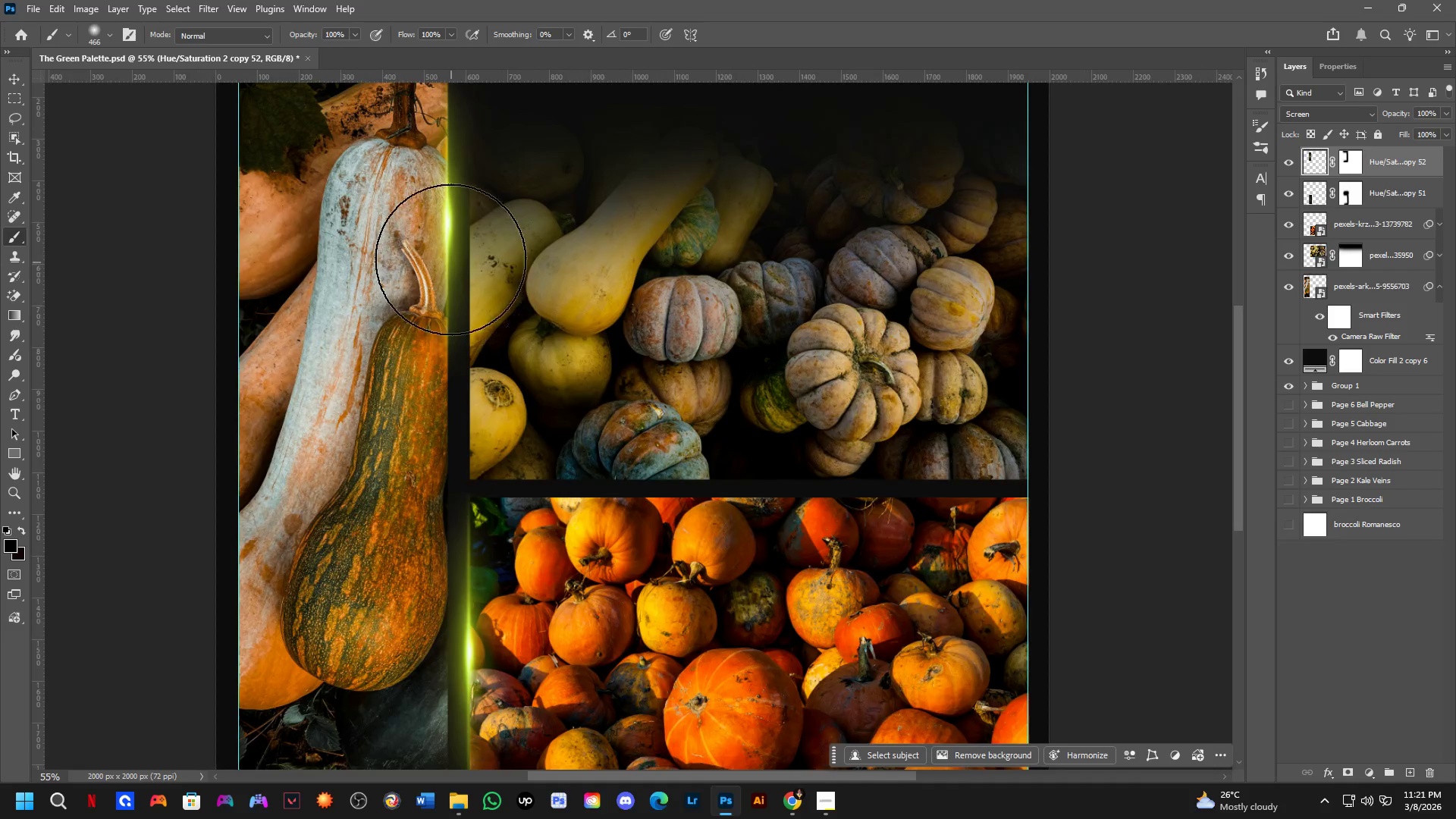 
hold_key(key=Space, duration=5.03)
 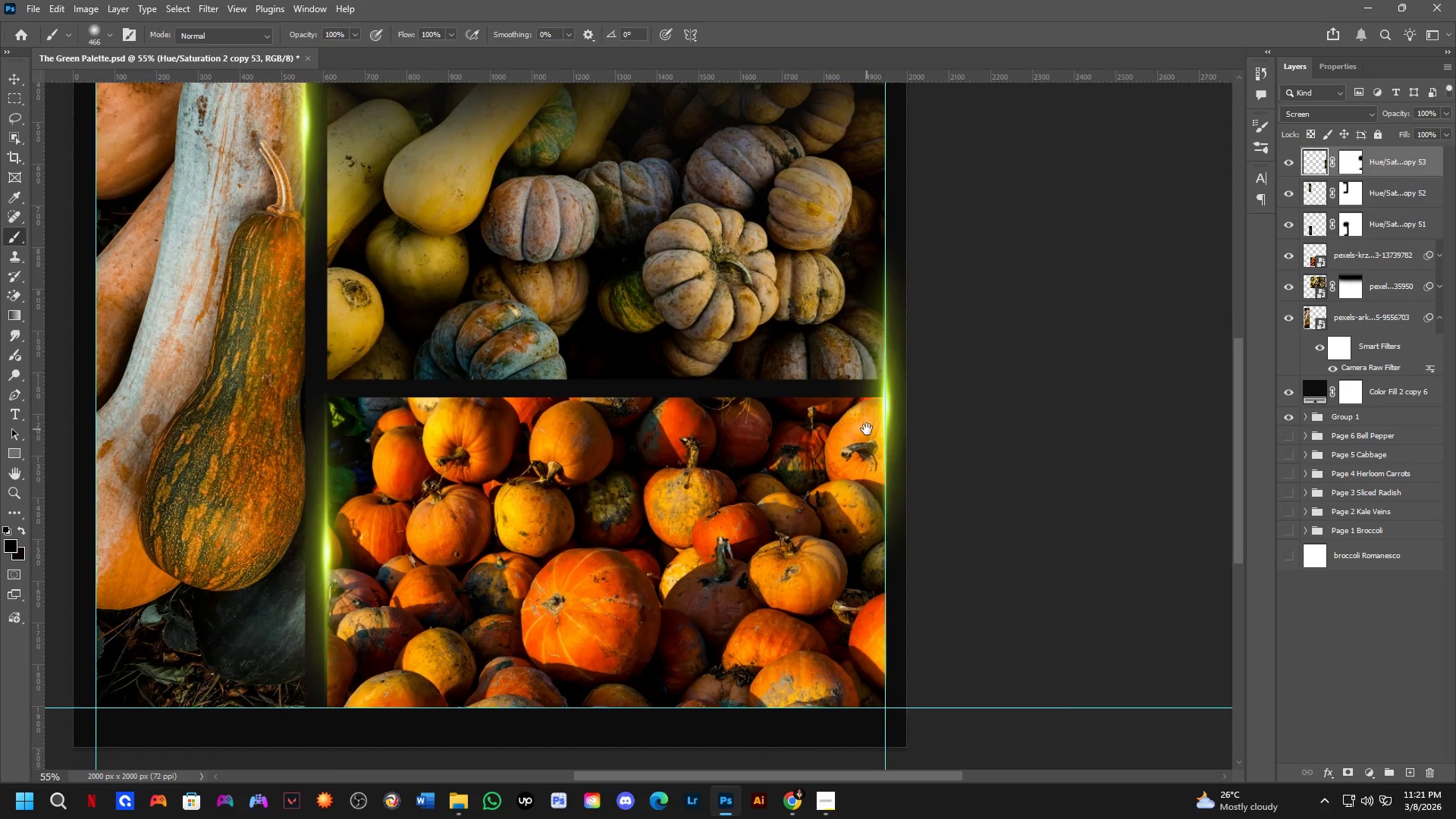 
key(Alt+AltLeft)
 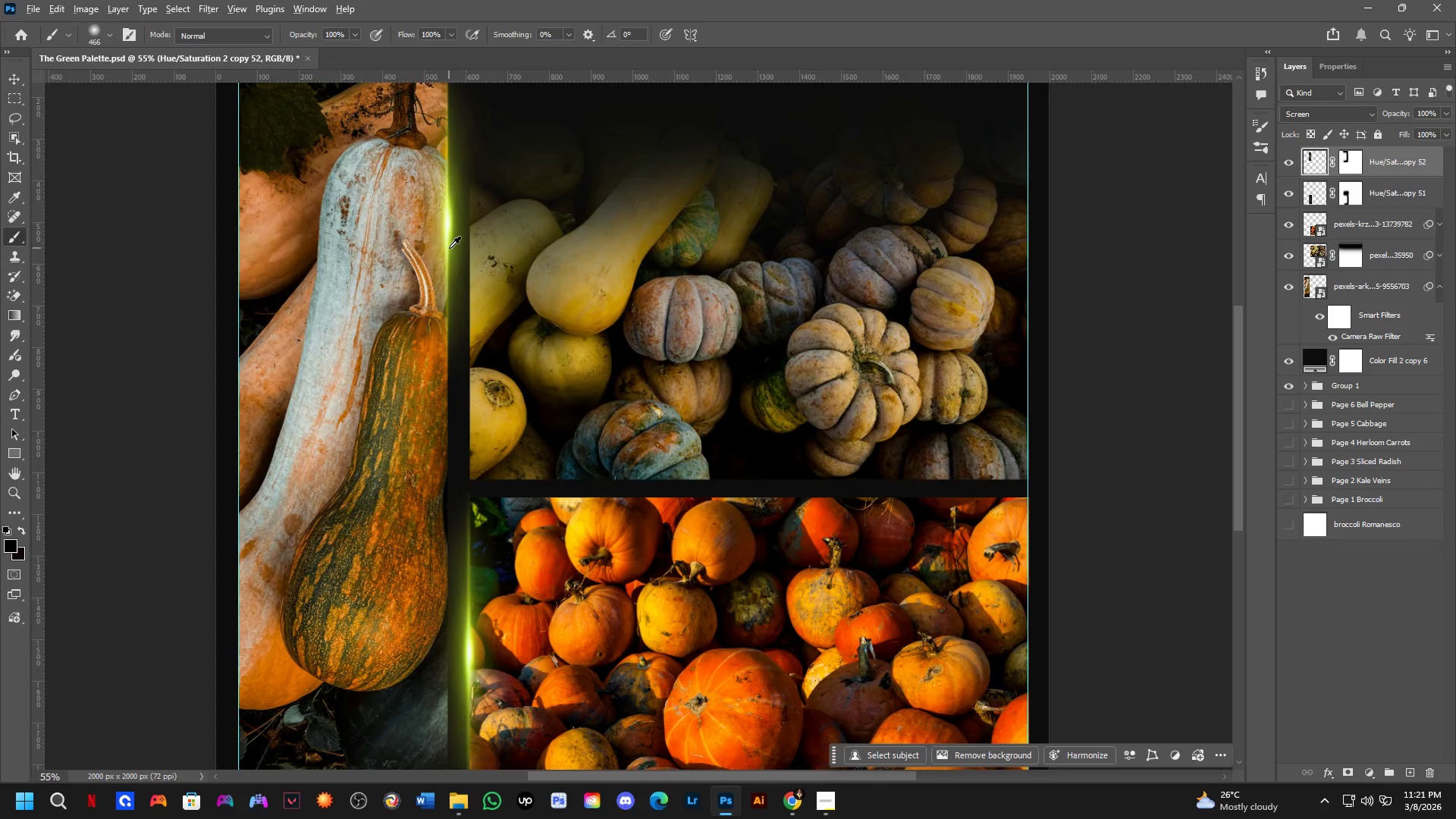 
key(Alt+Control+ControlLeft)
 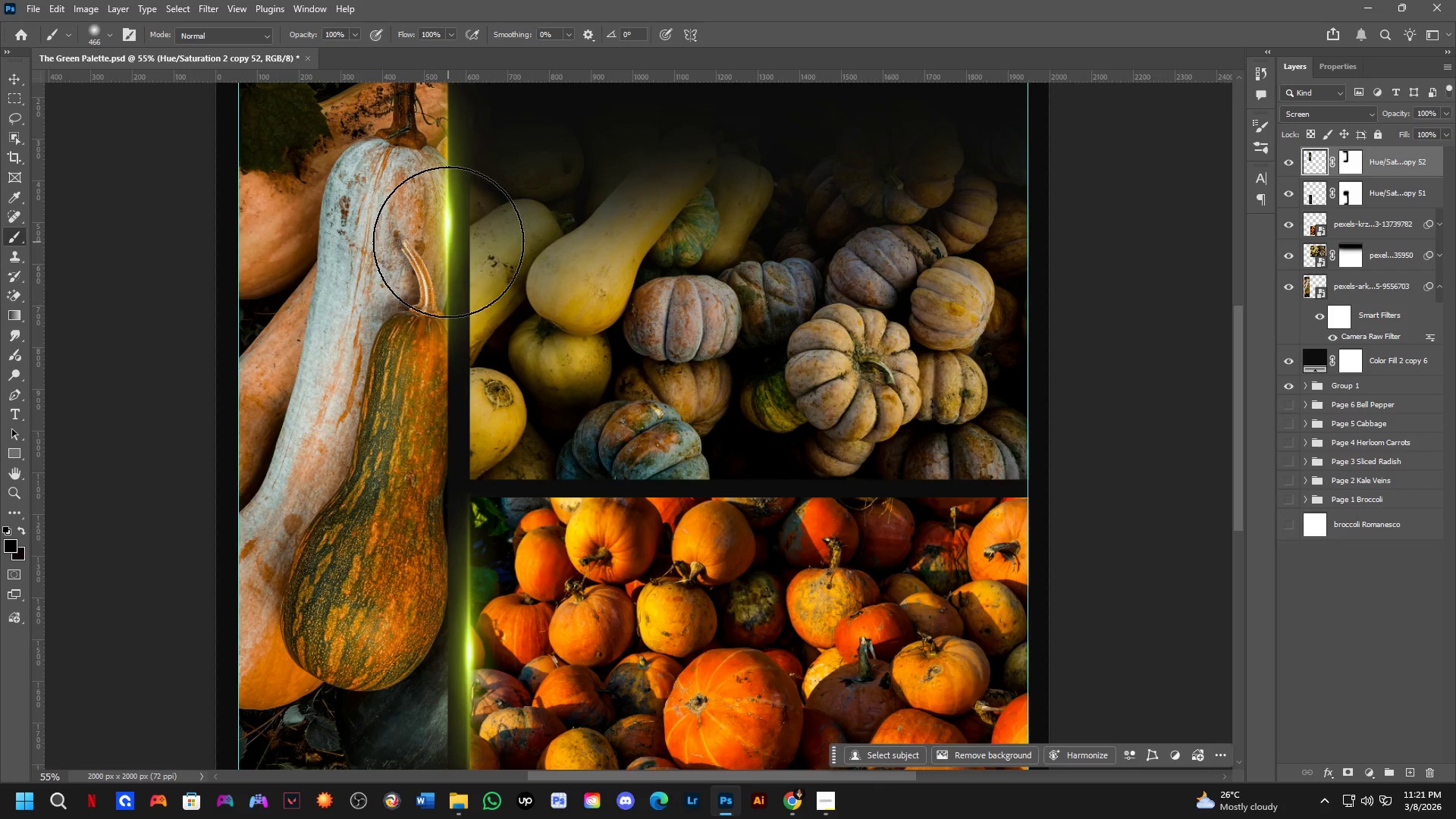 
hold_key(key=ControlLeft, duration=0.39)
hold_key(key=AltLeft, duration=0.38)
left_click_drag(start_coordinate=[448, 229], to_coordinate=[1029, 513])
 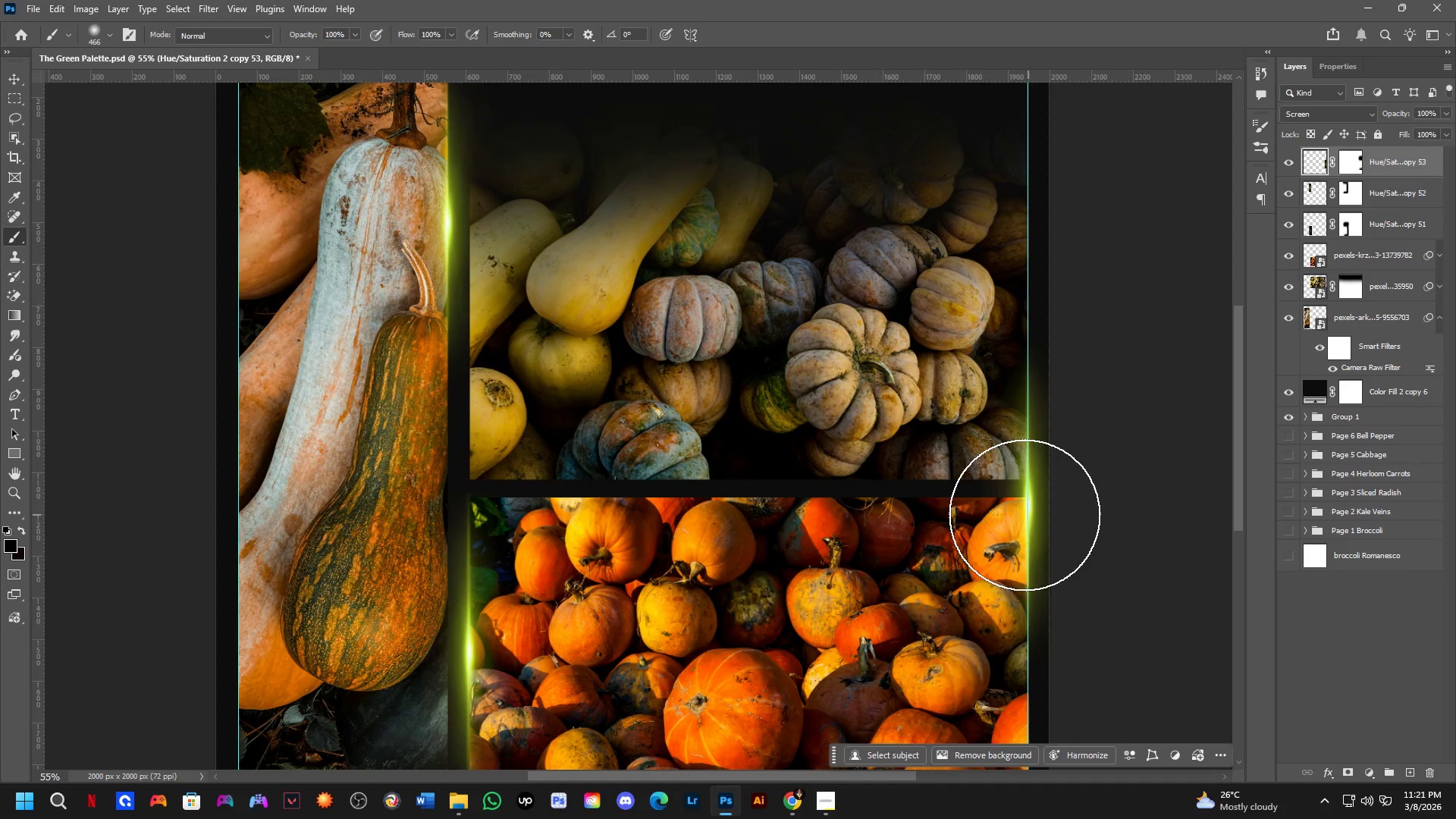 
hold_key(key=Space, duration=1.28)
 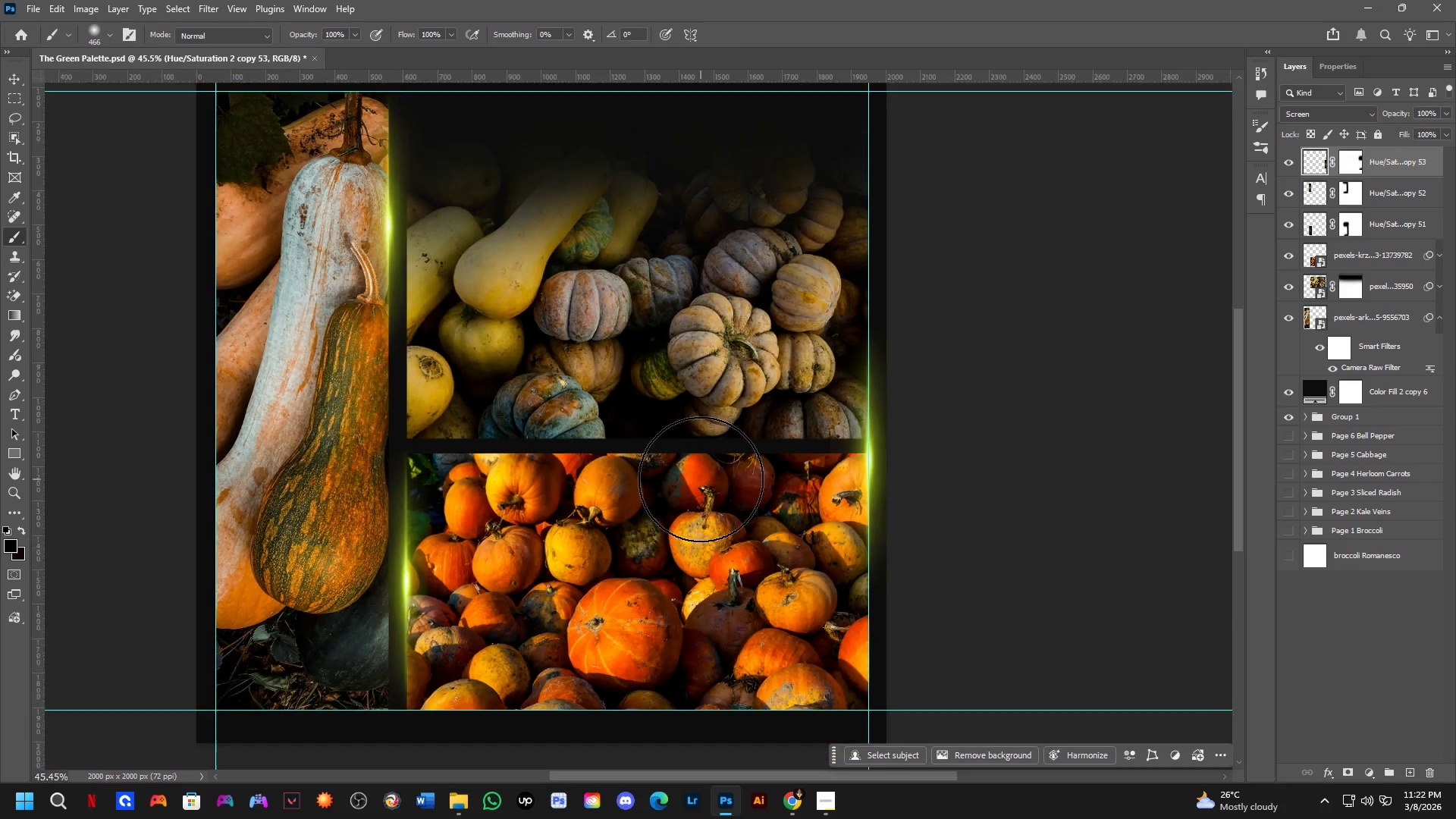 
left_click_drag(start_coordinate=[1009, 529], to_coordinate=[885, 479])
 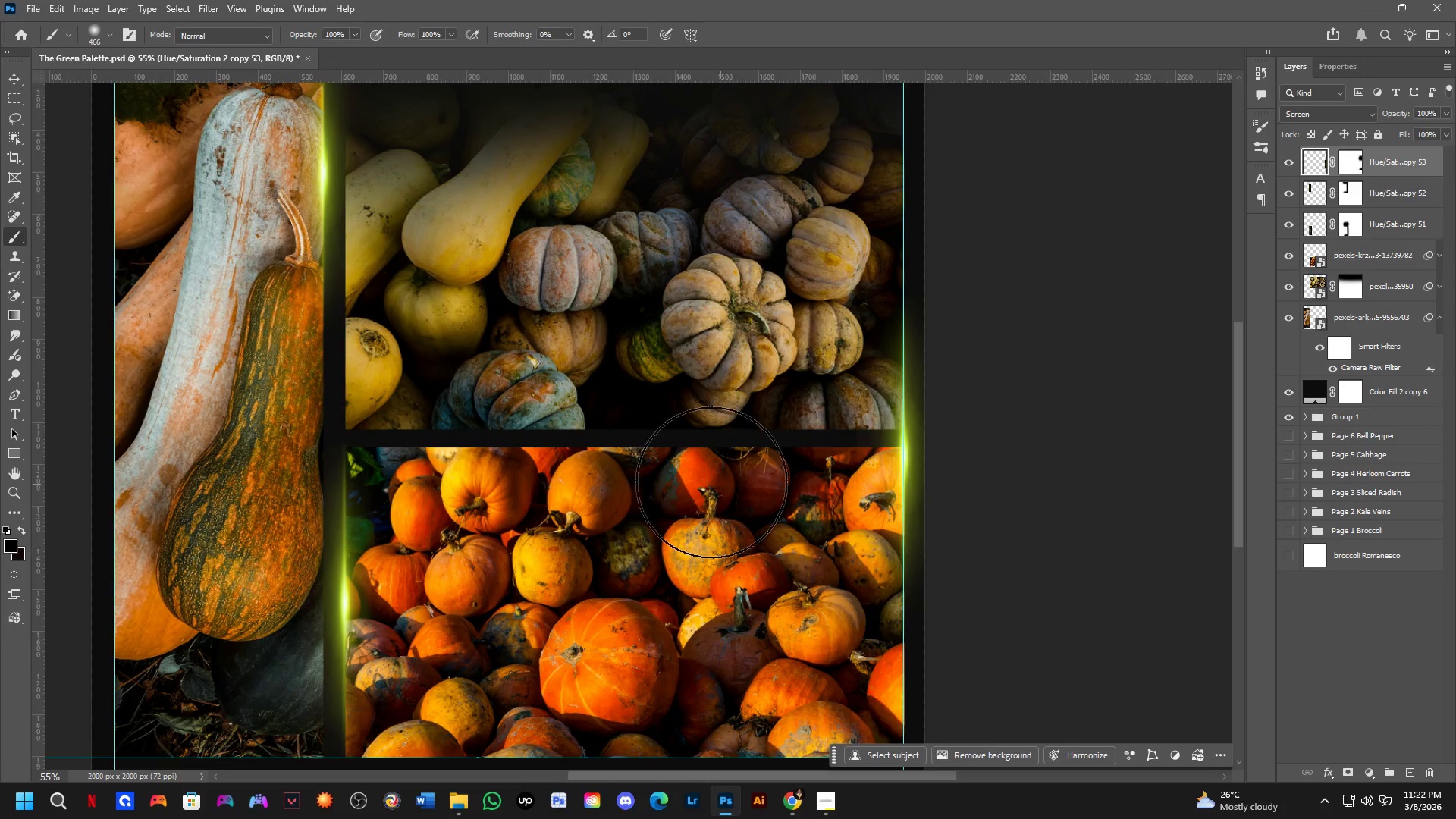 
scroll: coordinate [701, 479], scroll_direction: down, amount: 2.0
 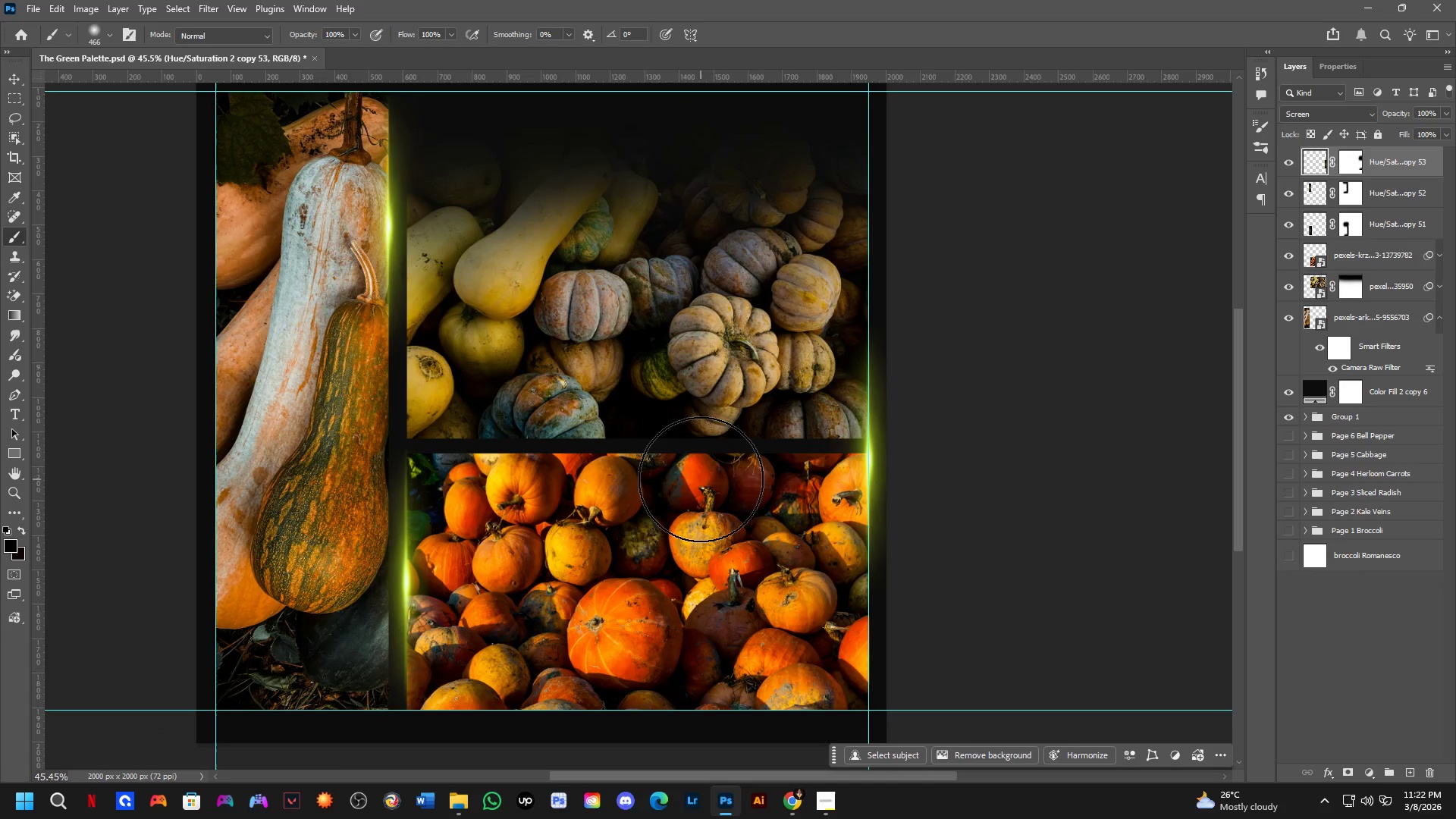 
hold_key(key=Space, duration=0.81)
 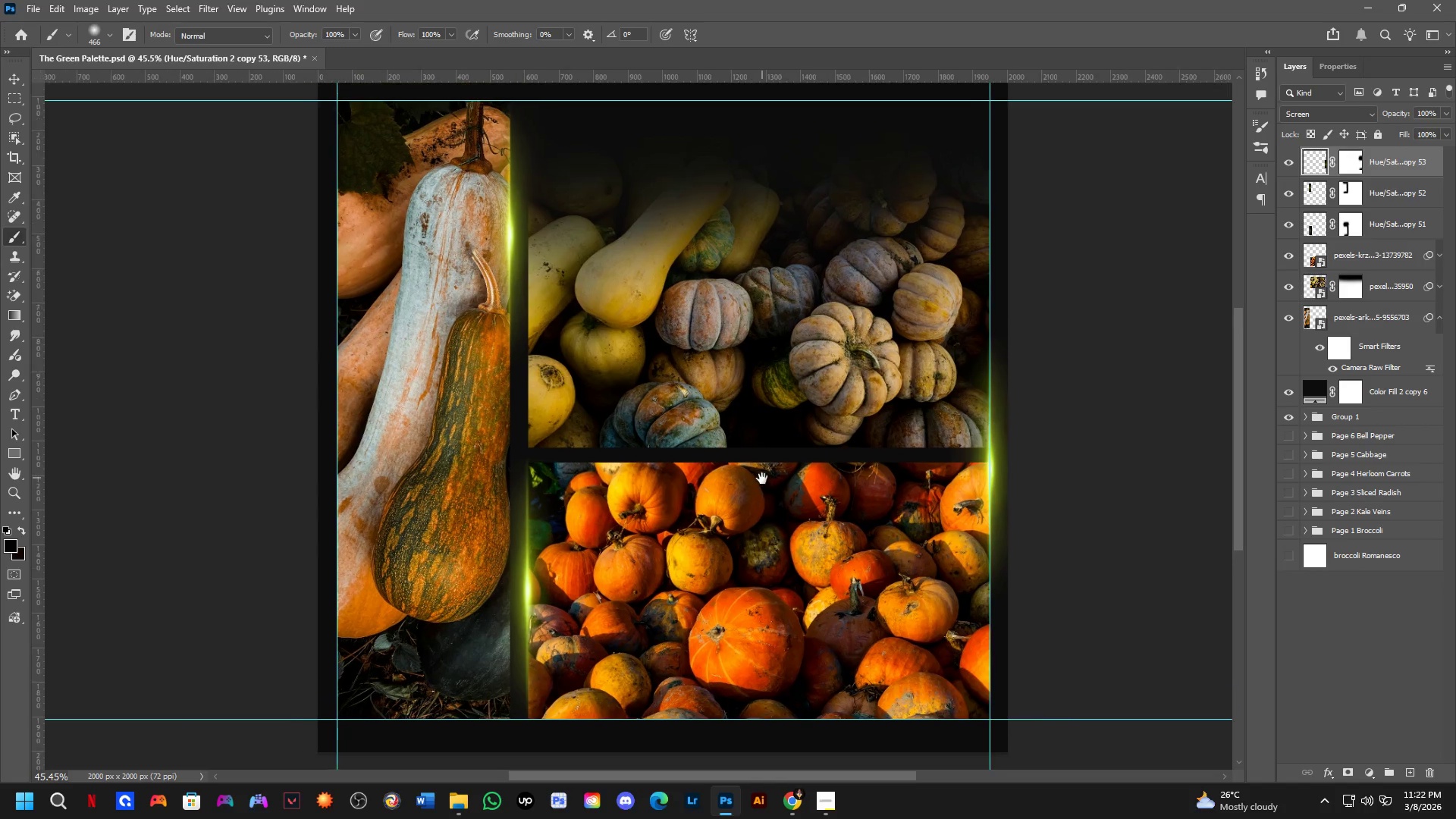 
left_click_drag(start_coordinate=[639, 468], to_coordinate=[776, 514])
 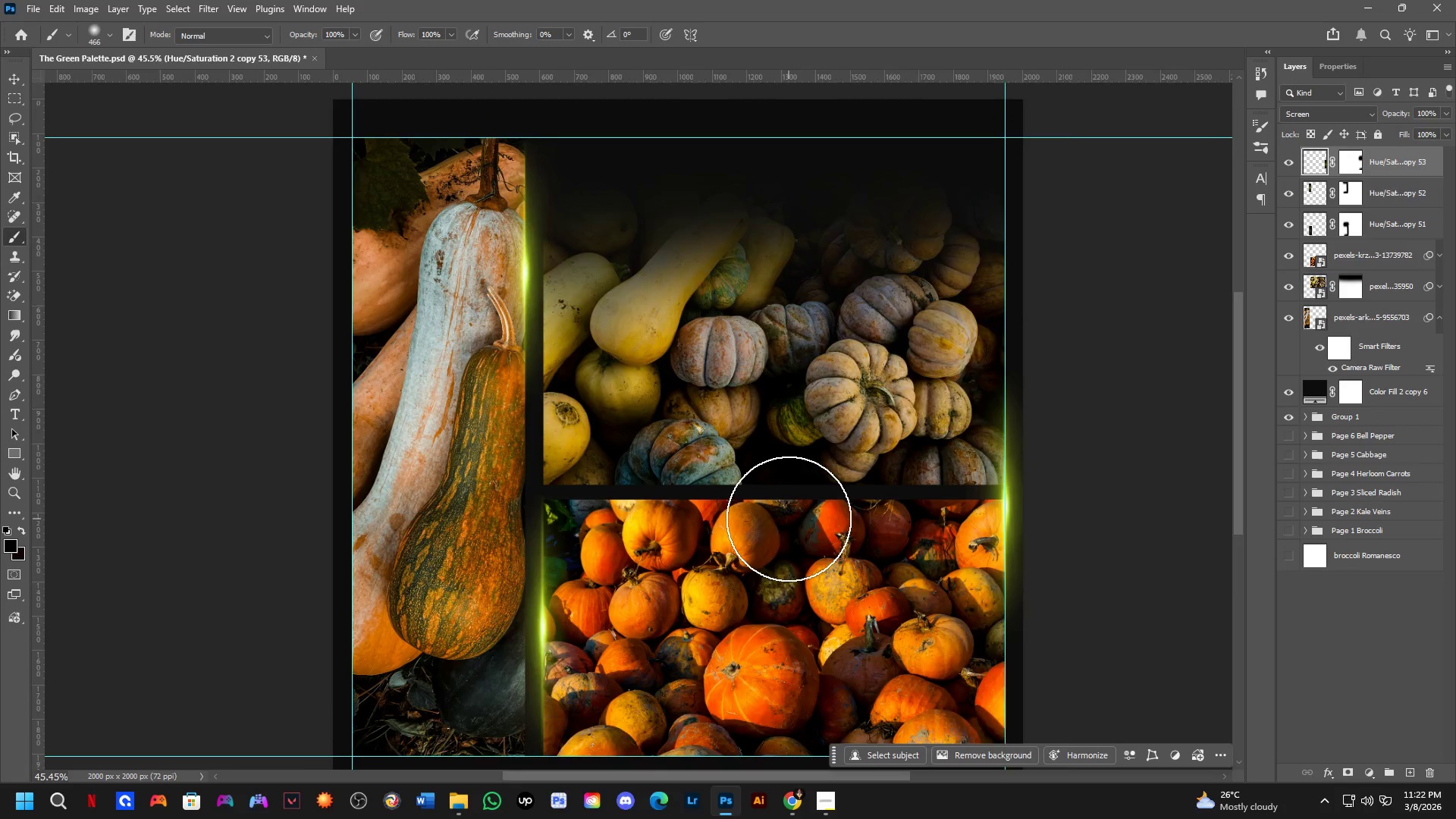 
scroll: coordinate [834, 515], scroll_direction: up, amount: 3.0
 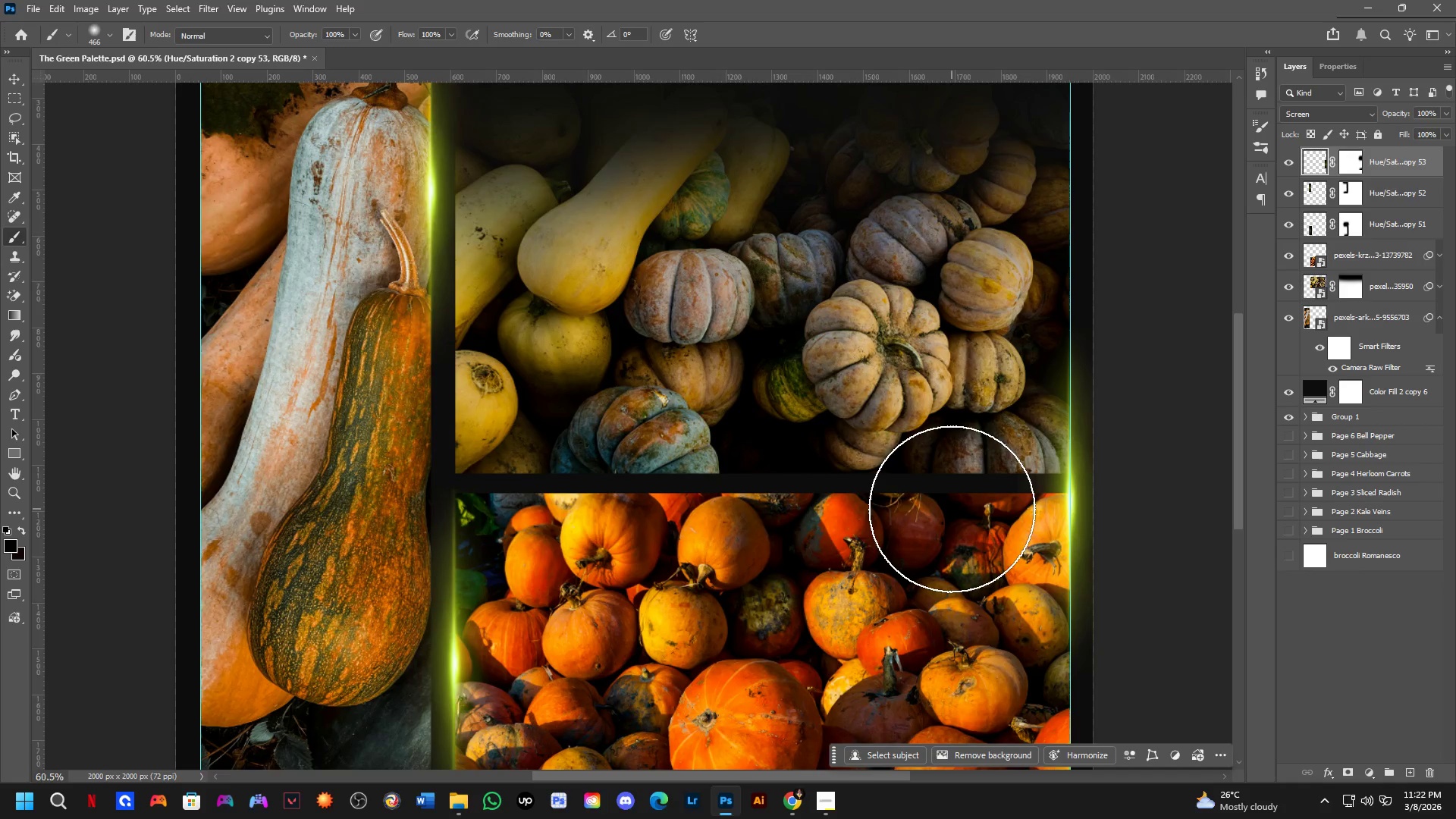 
key(Control+ControlLeft)
 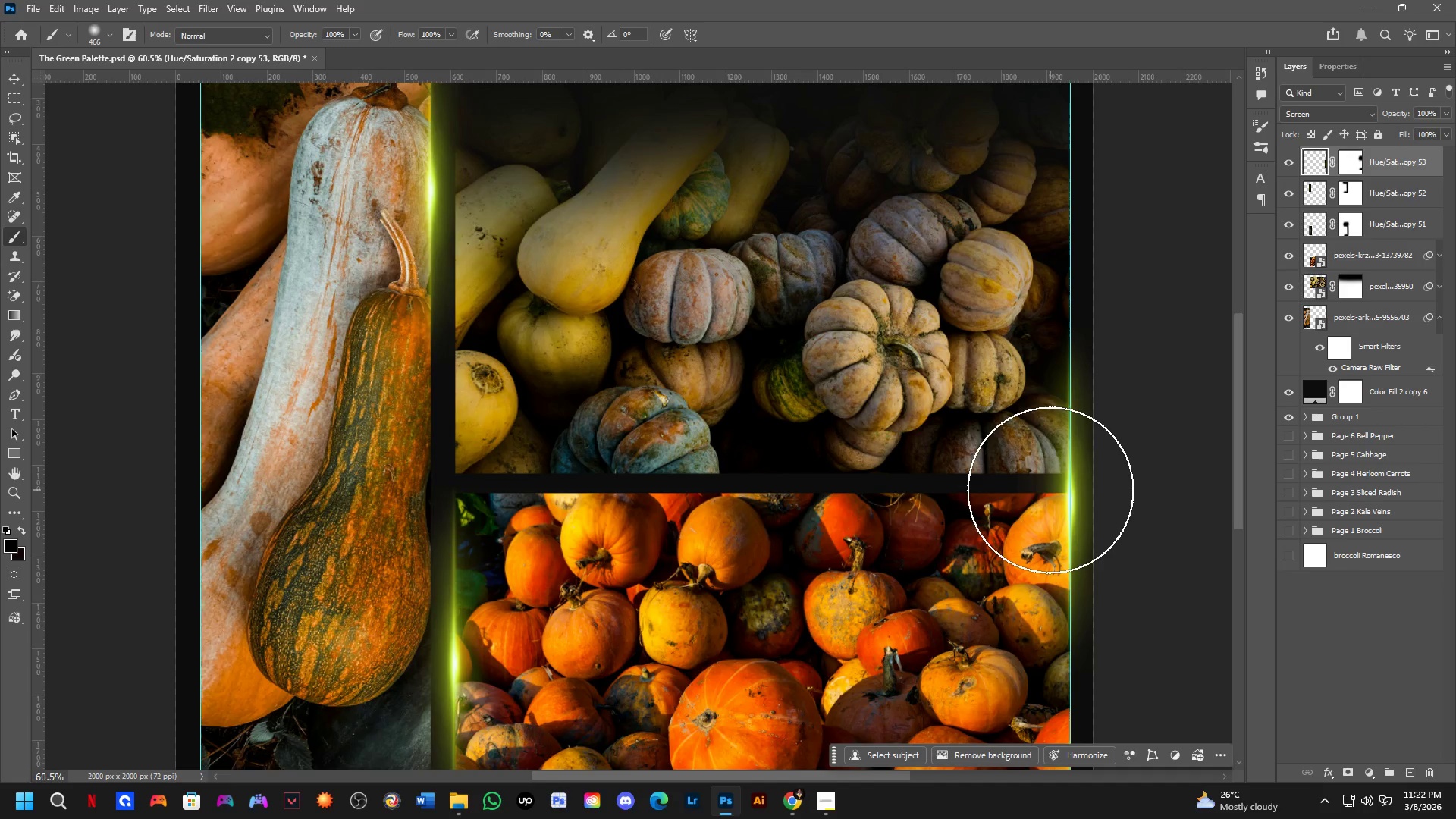 
key(Alt+Control+AltLeft)
 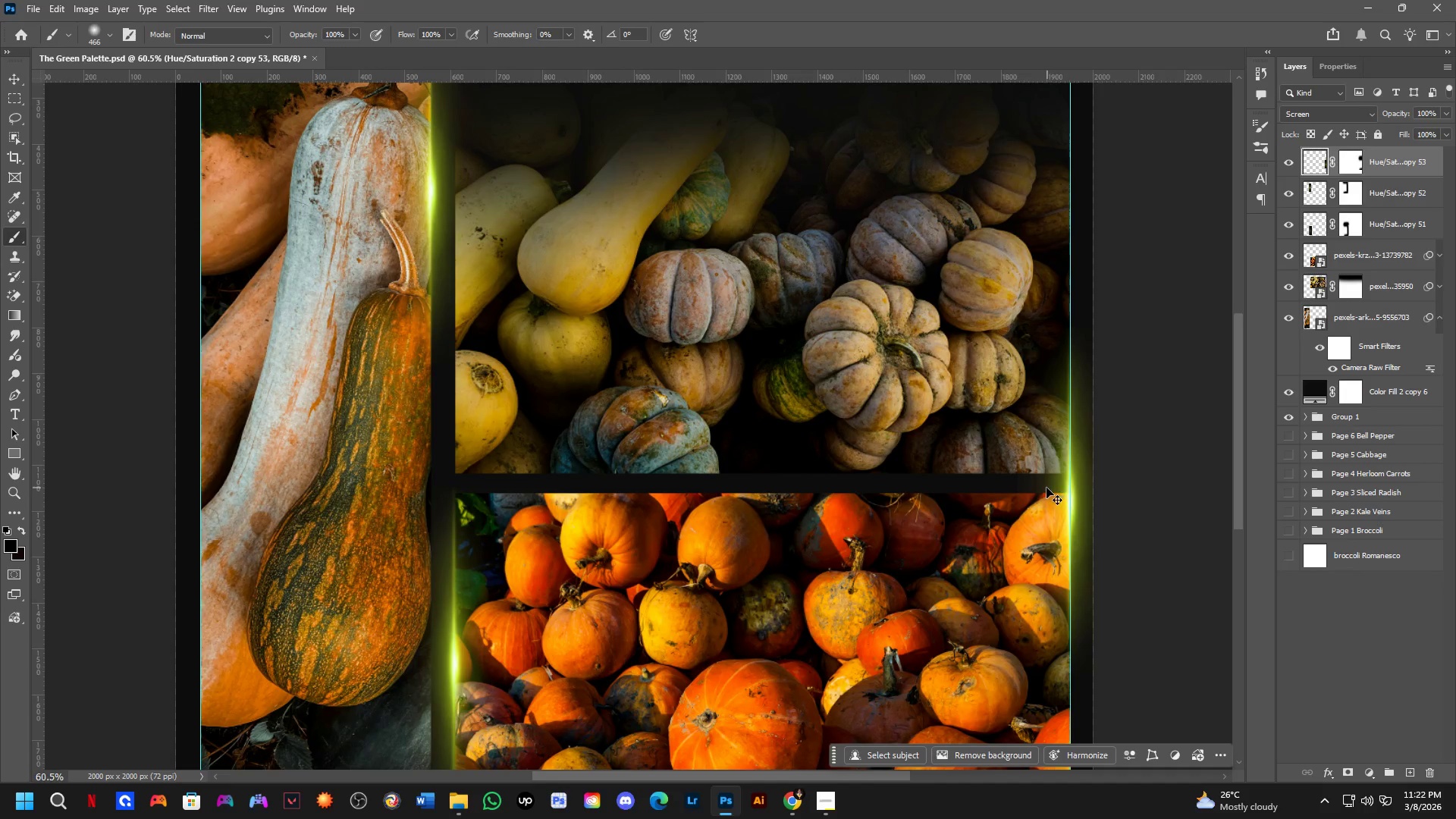 
key(Control+Z)
 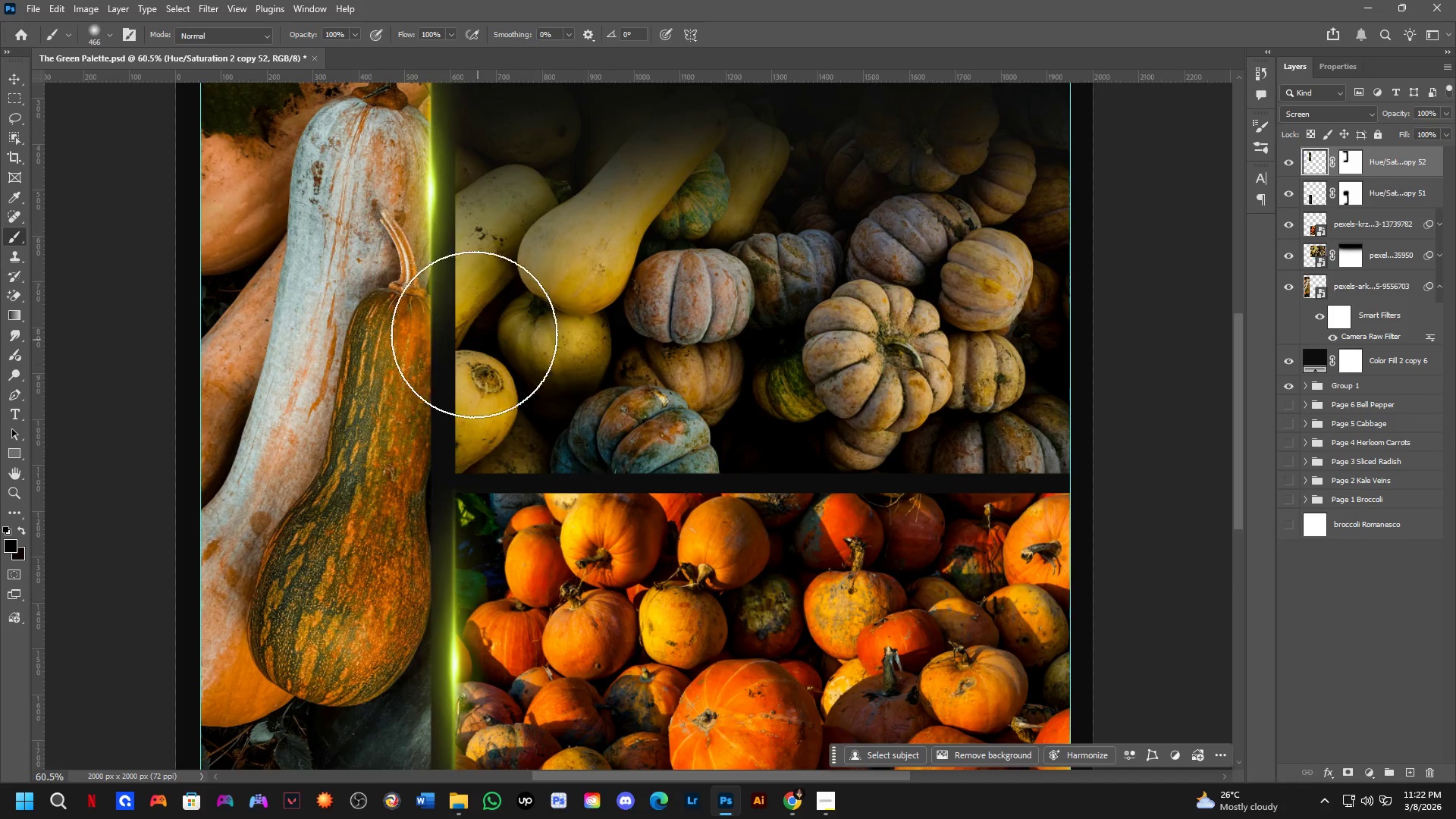 
scroll: coordinate [452, 250], scroll_direction: down, amount: 2.0
 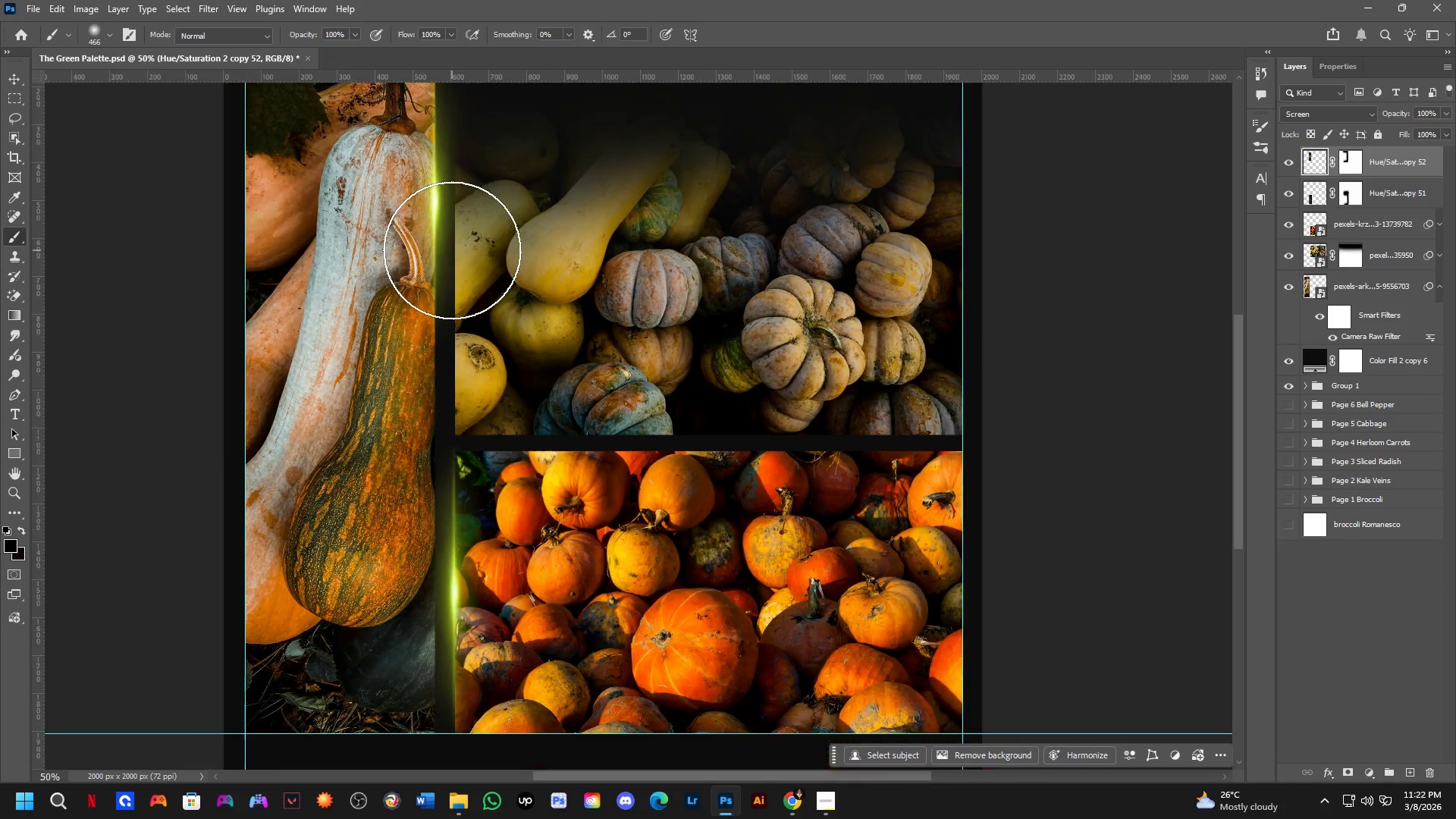 
hold_key(key=Space, duration=0.42)
 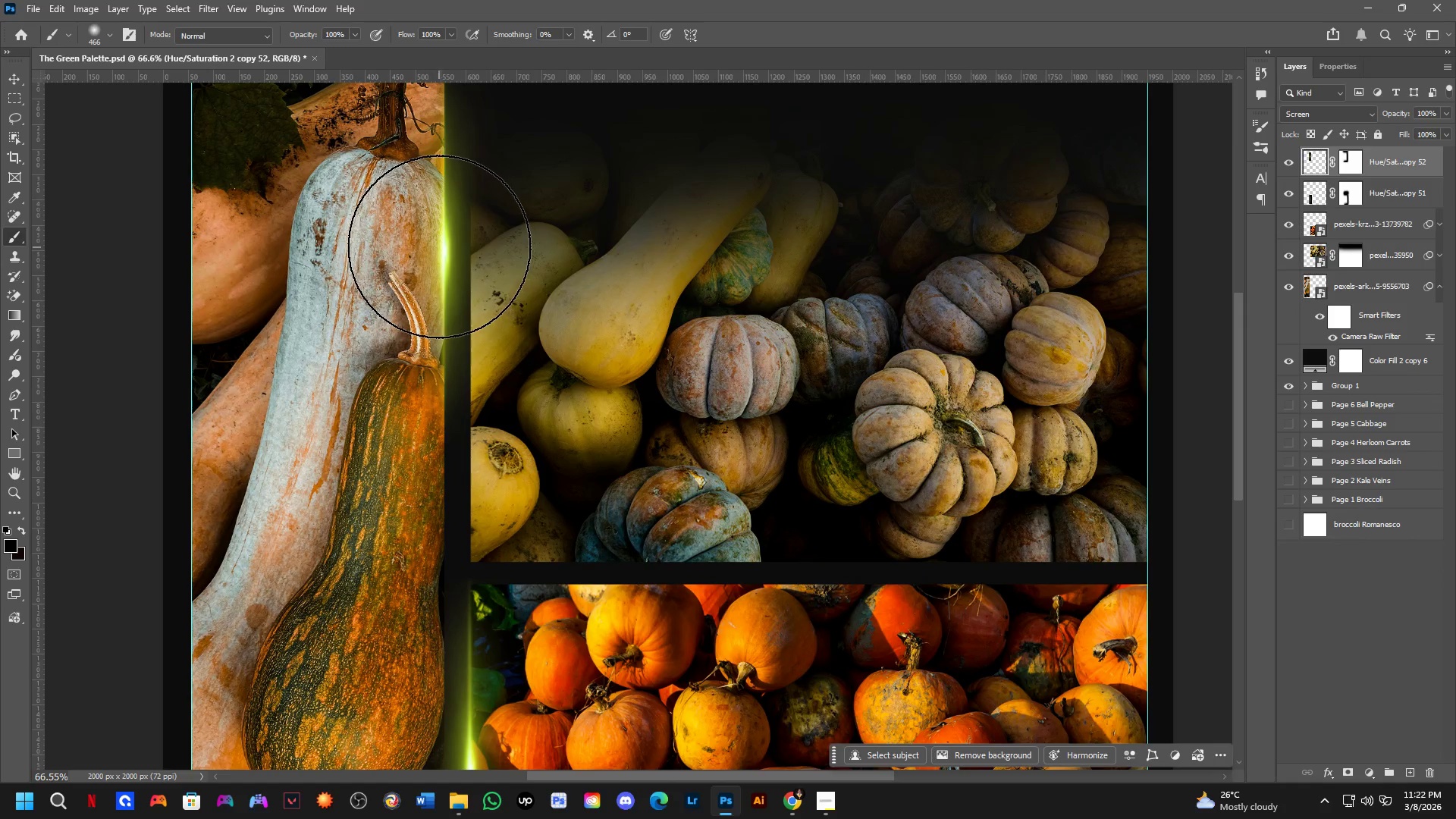 
left_click_drag(start_coordinate=[479, 217], to_coordinate=[488, 266])
 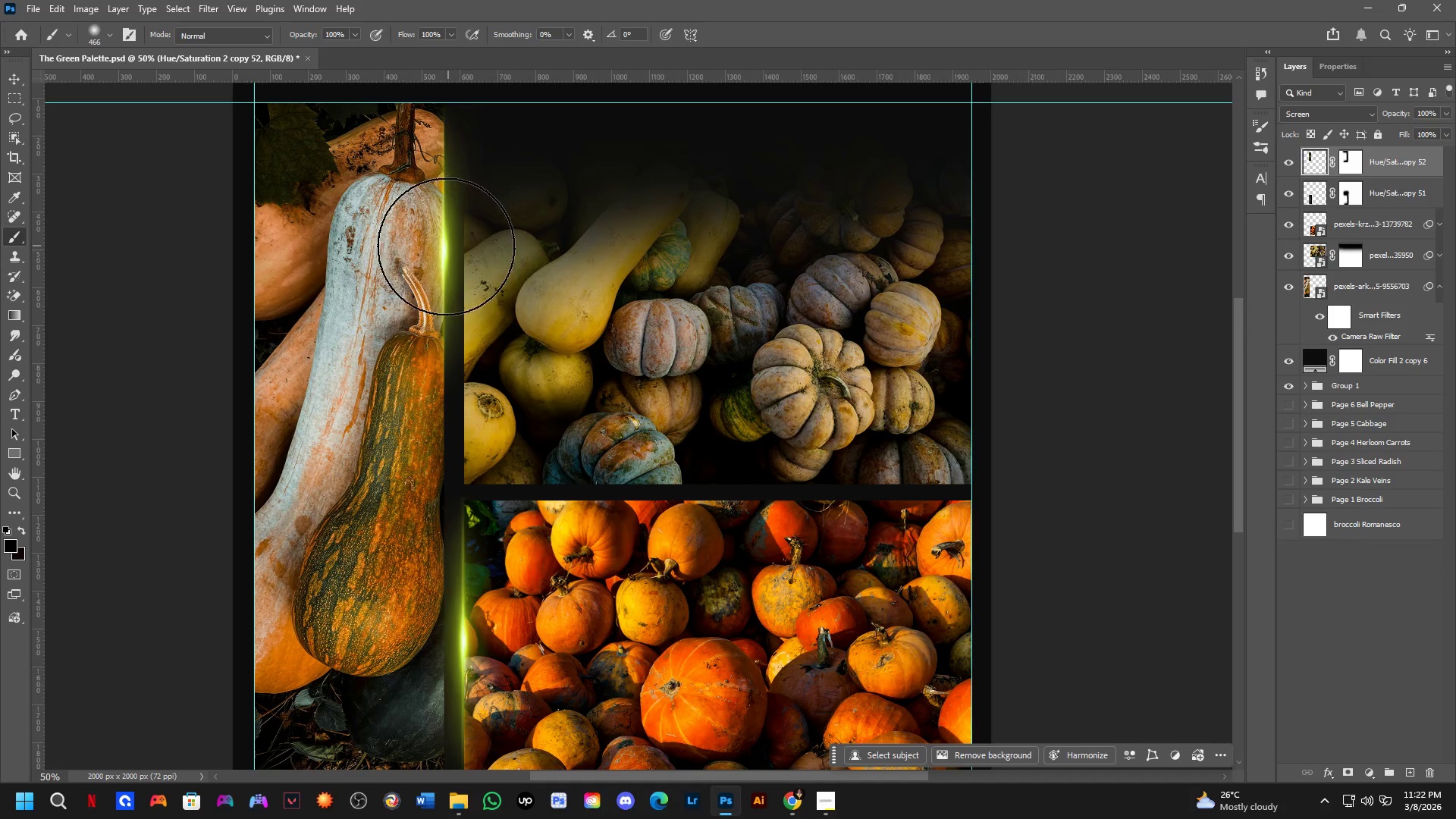 
scroll: coordinate [441, 248], scroll_direction: up, amount: 3.0
 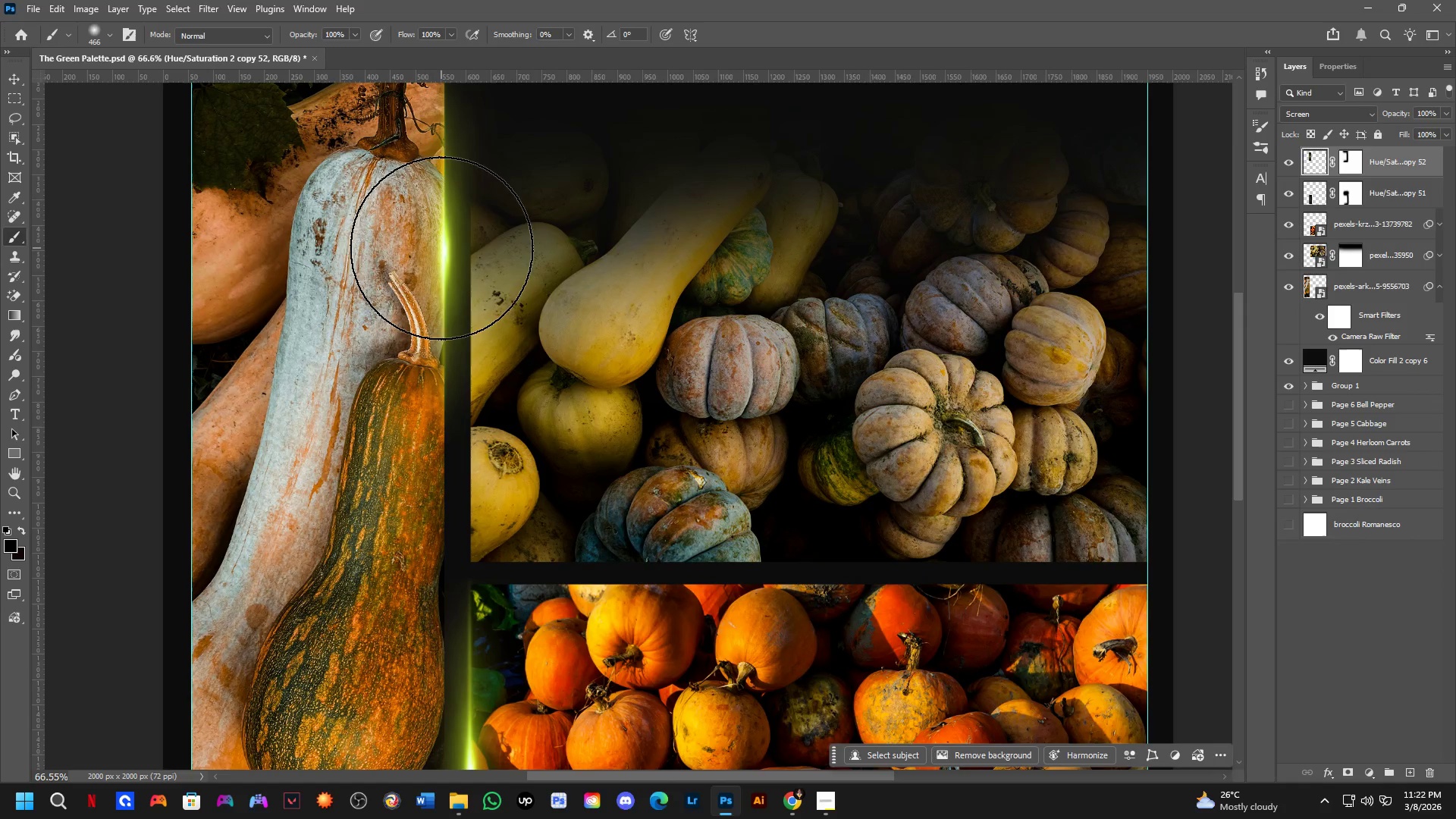 
hold_key(key=ControlLeft, duration=0.61)
hold_key(key=AltLeft, duration=0.55)
left_click_drag(start_coordinate=[445, 244], to_coordinate=[475, 361])
 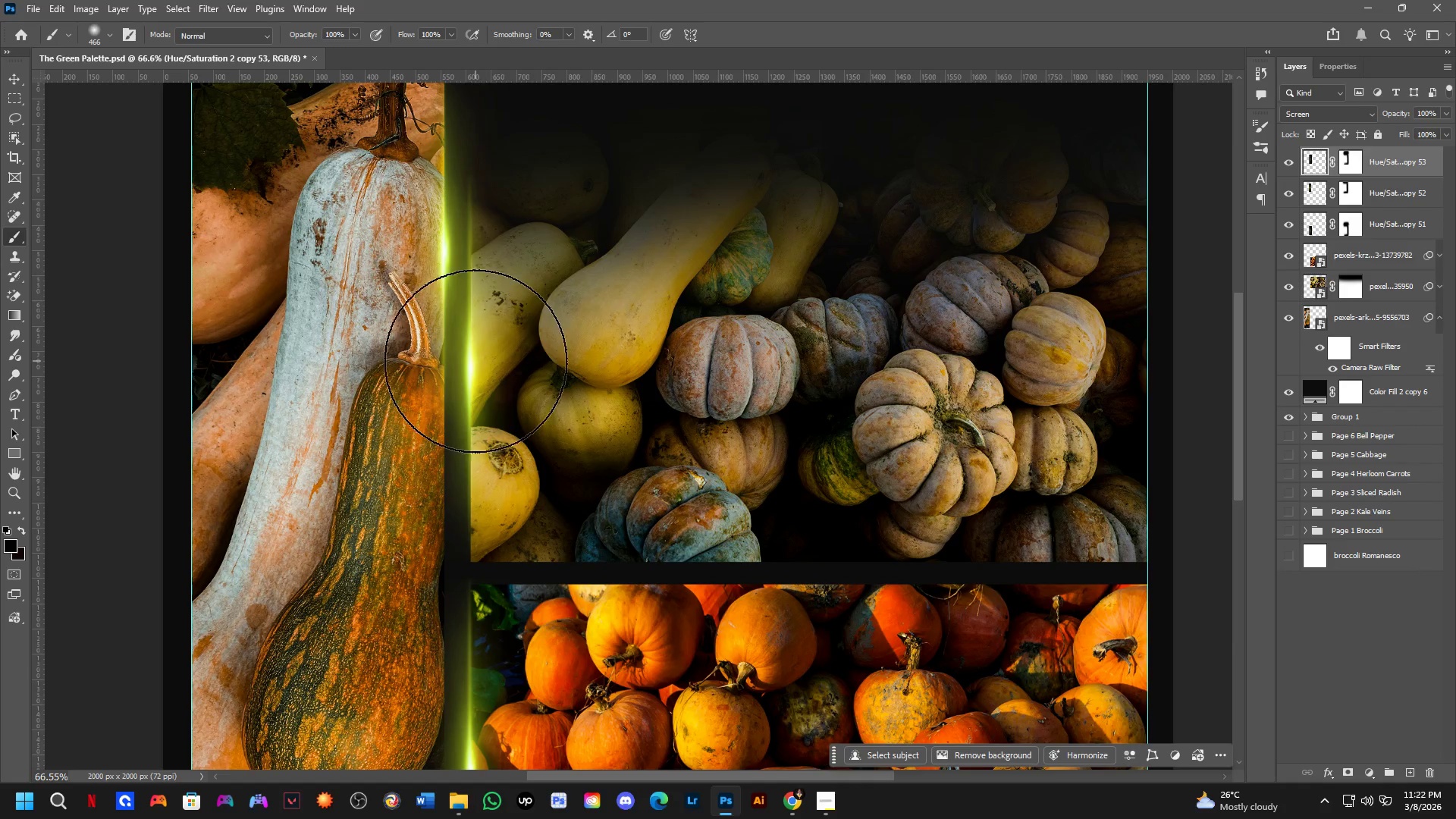 
scroll: coordinate [482, 362], scroll_direction: down, amount: 4.0
 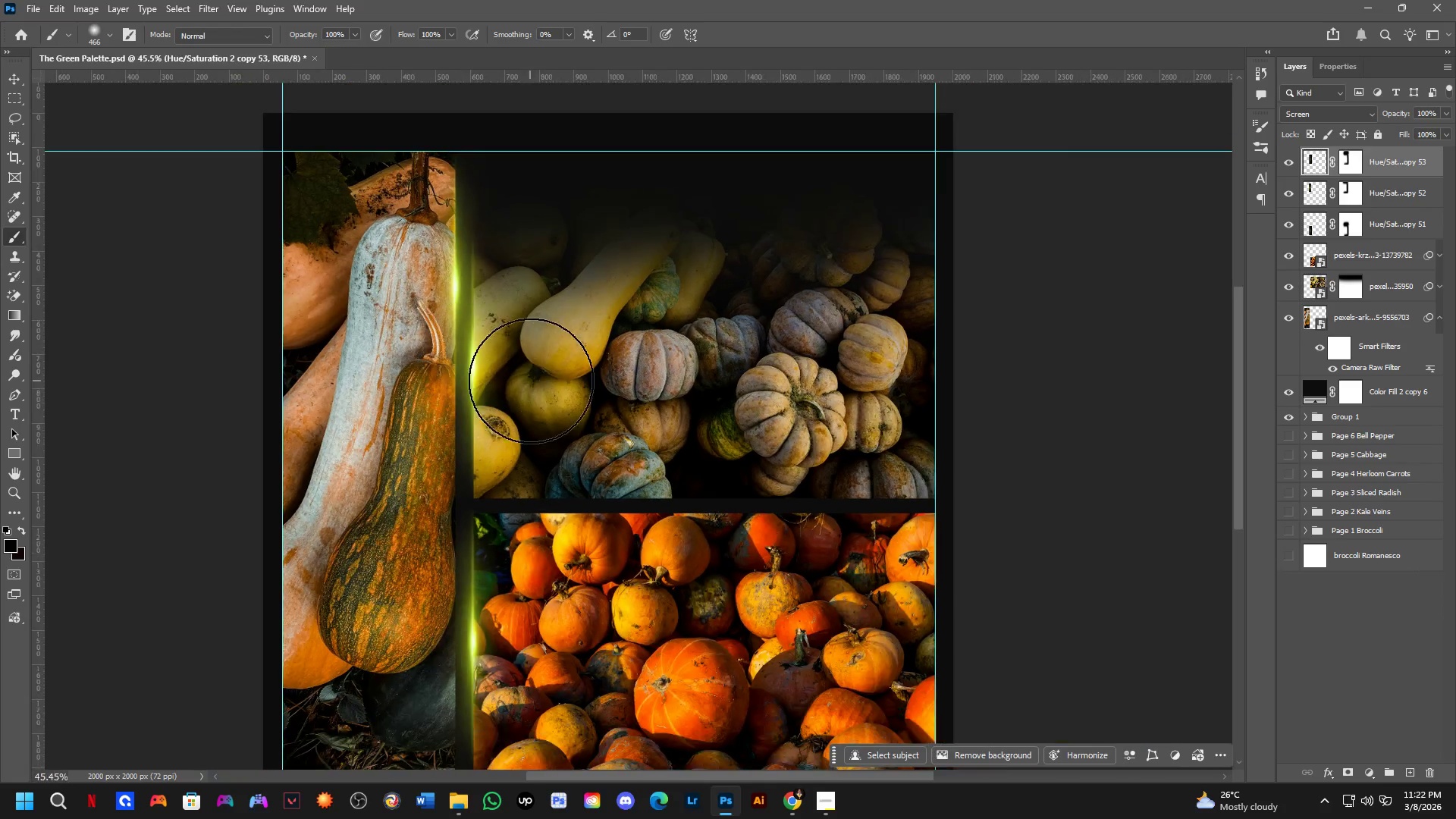 
hold_key(key=Space, duration=1.53)
 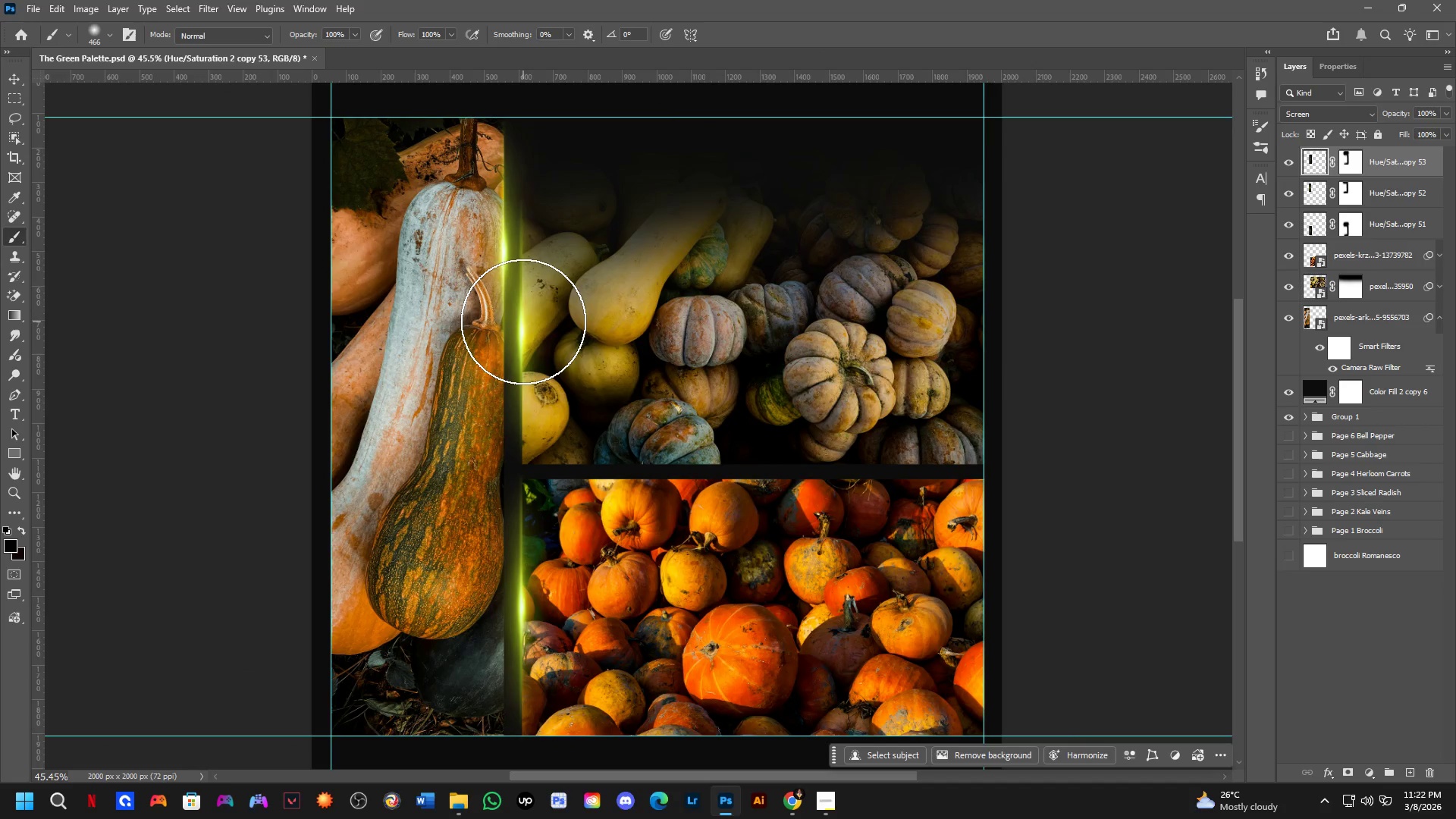 
left_click_drag(start_coordinate=[537, 378], to_coordinate=[585, 344])
 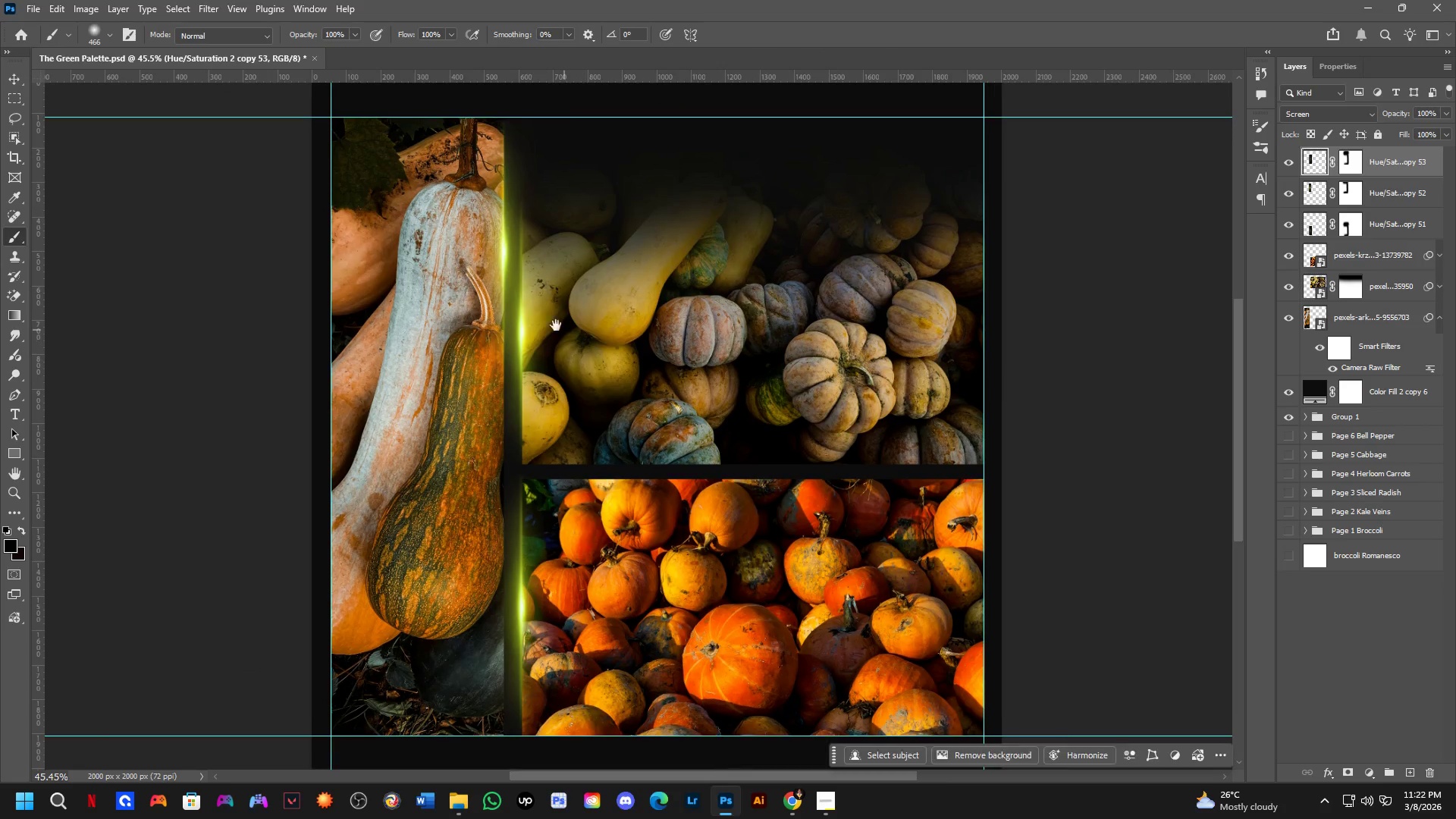 
key(Space)
 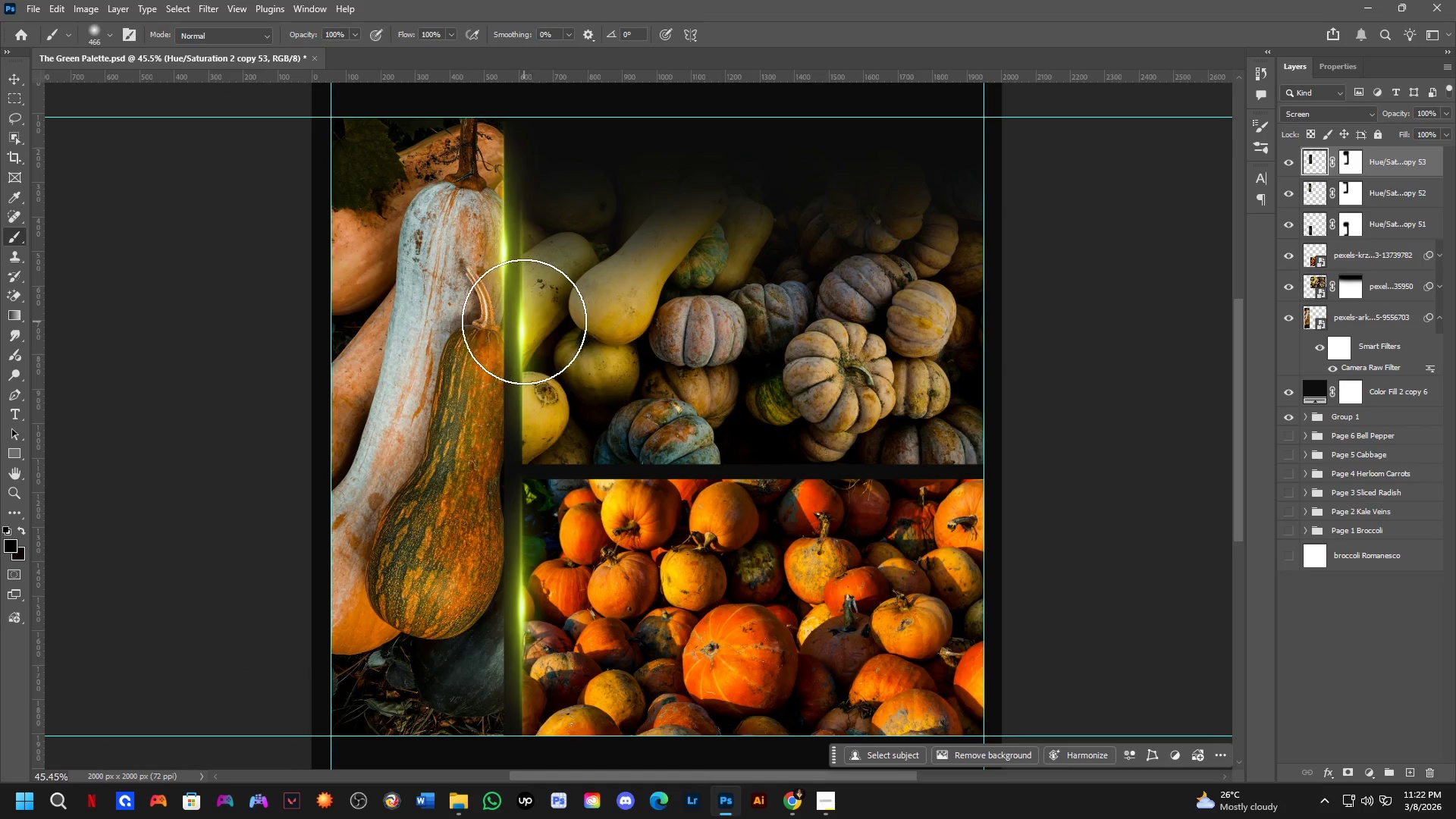 
hold_key(key=AltLeft, duration=0.48)
hold_key(key=ControlLeft, duration=0.45)
left_click_drag(start_coordinate=[519, 323], to_coordinate=[329, 337])
 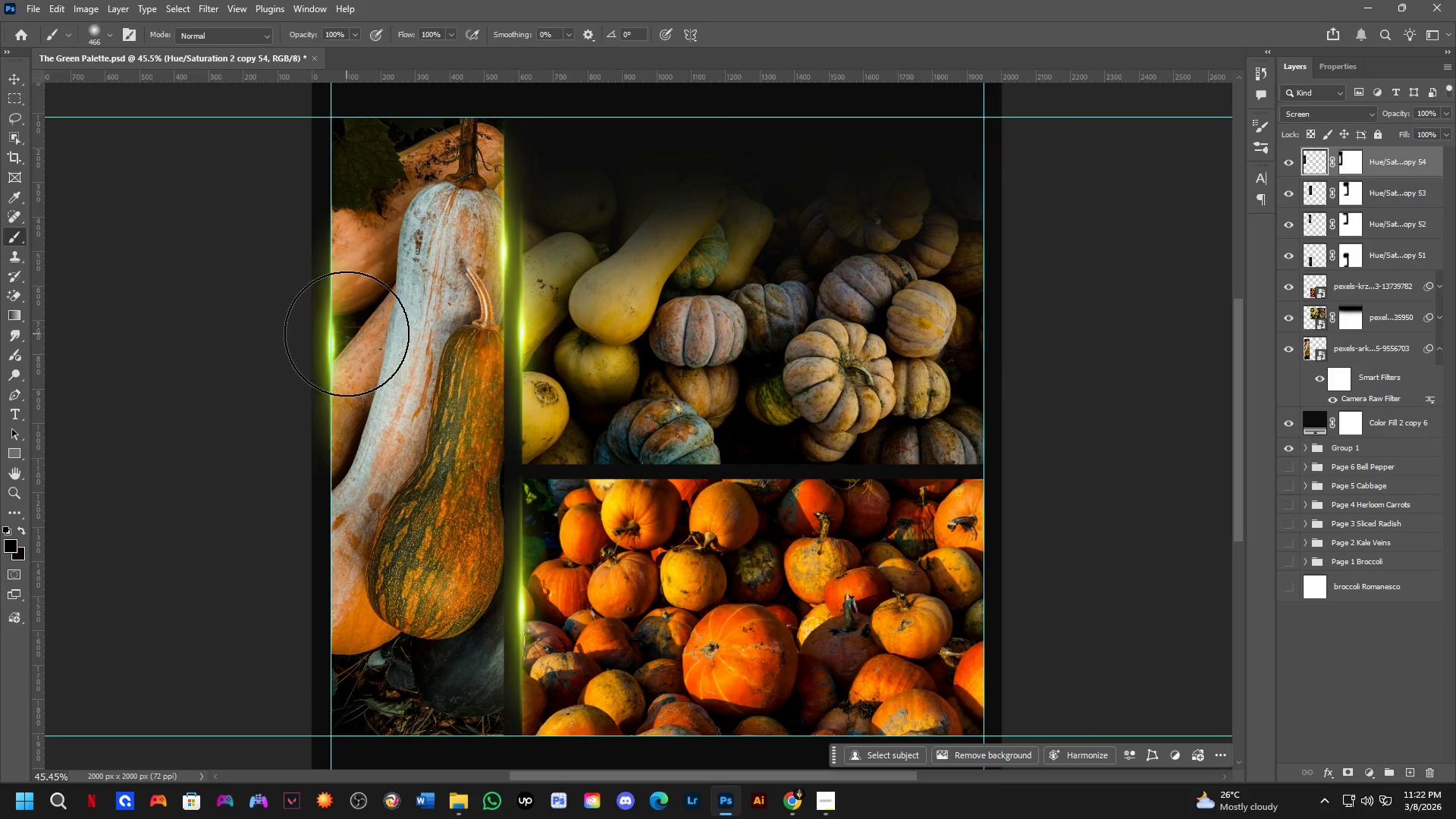 
hold_key(key=Space, duration=0.64)
 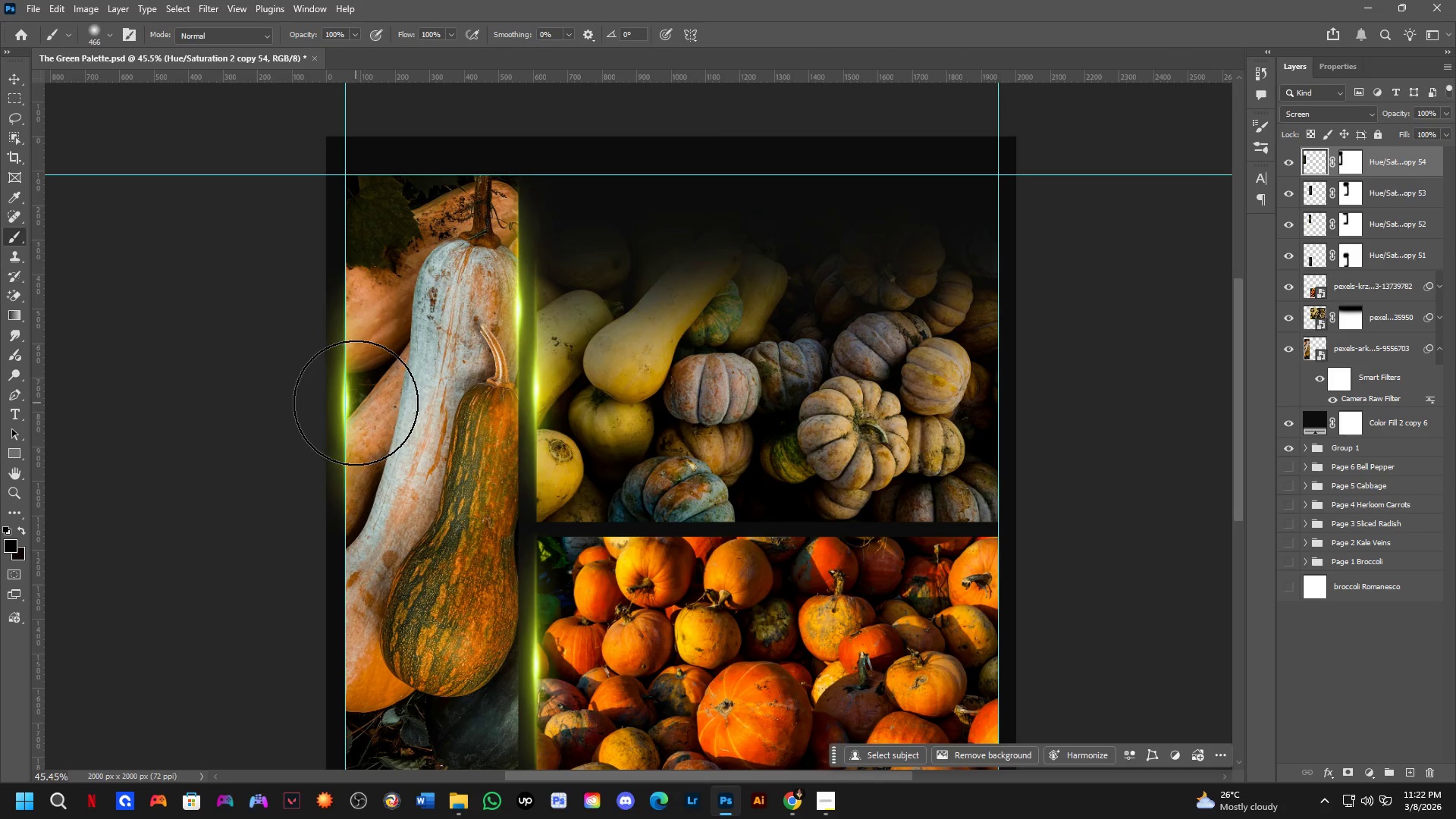 
left_click_drag(start_coordinate=[372, 310], to_coordinate=[387, 368])
 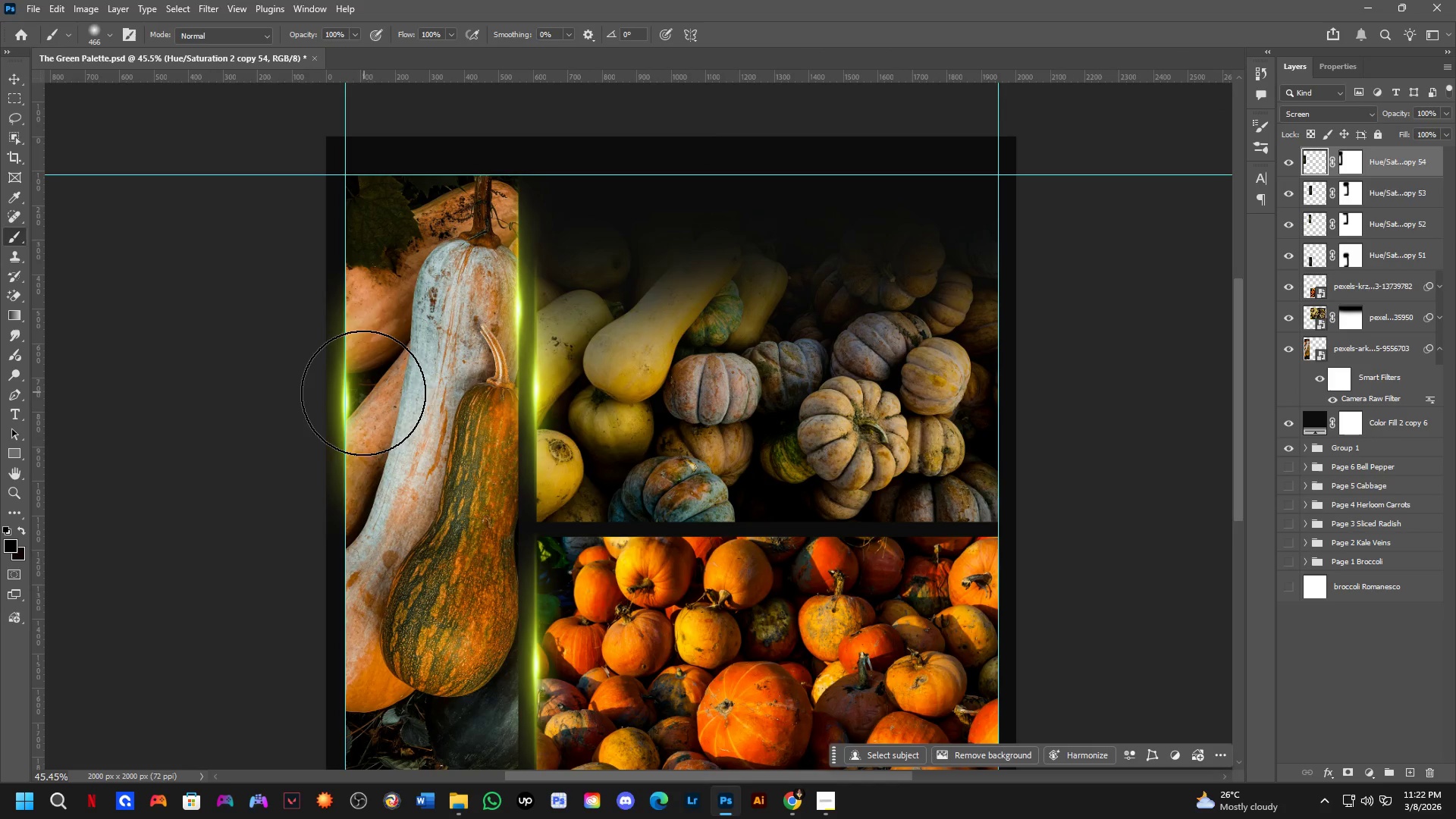 
hold_key(key=ShiftLeft, duration=0.31)
 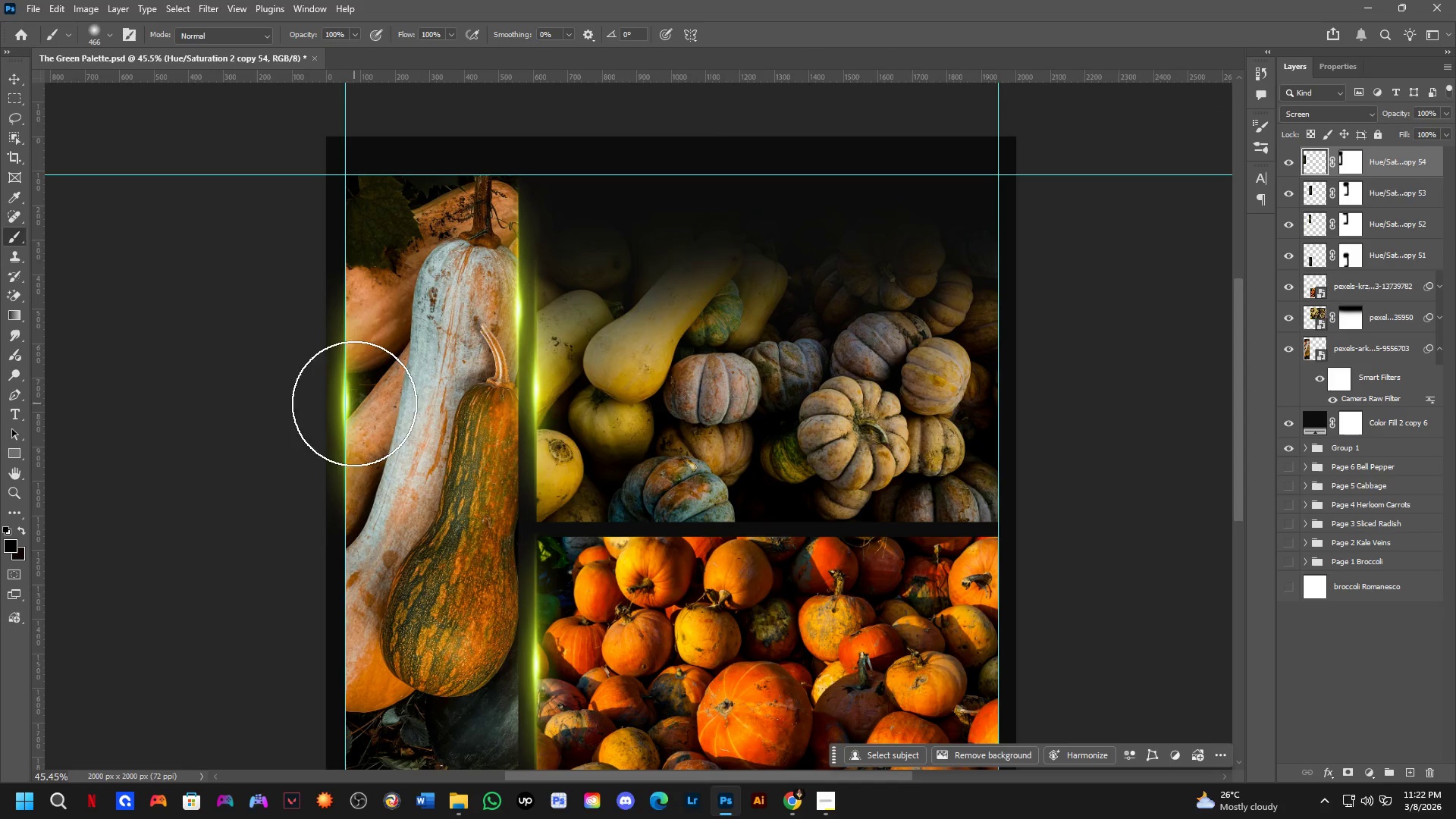 
hold_key(key=ControlLeft, duration=1.5)
left_click_drag(start_coordinate=[352, 403], to_coordinate=[353, 388])
 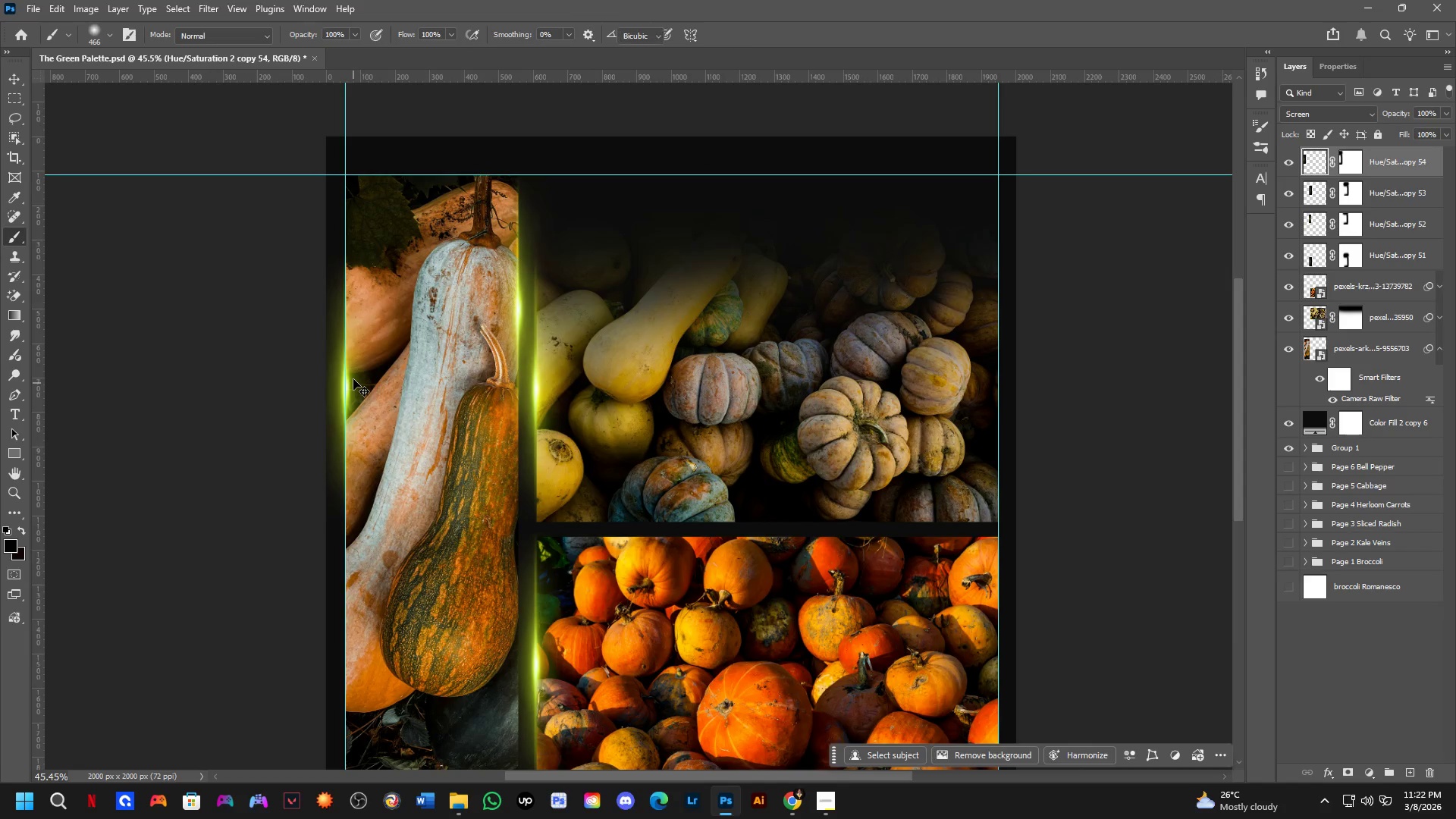 
hold_key(key=ControlLeft, duration=1.52)
 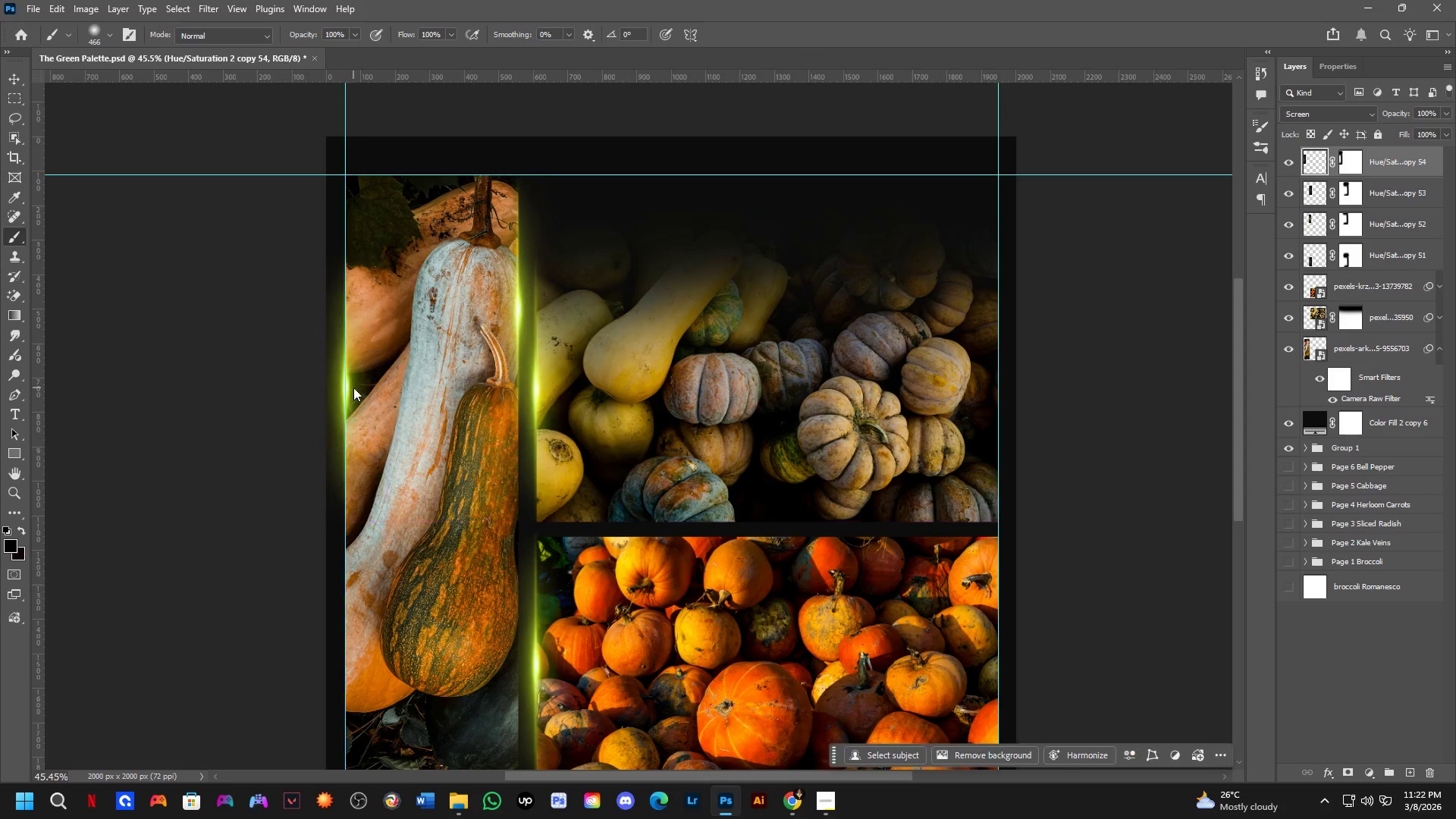 
hold_key(key=ControlLeft, duration=0.38)
 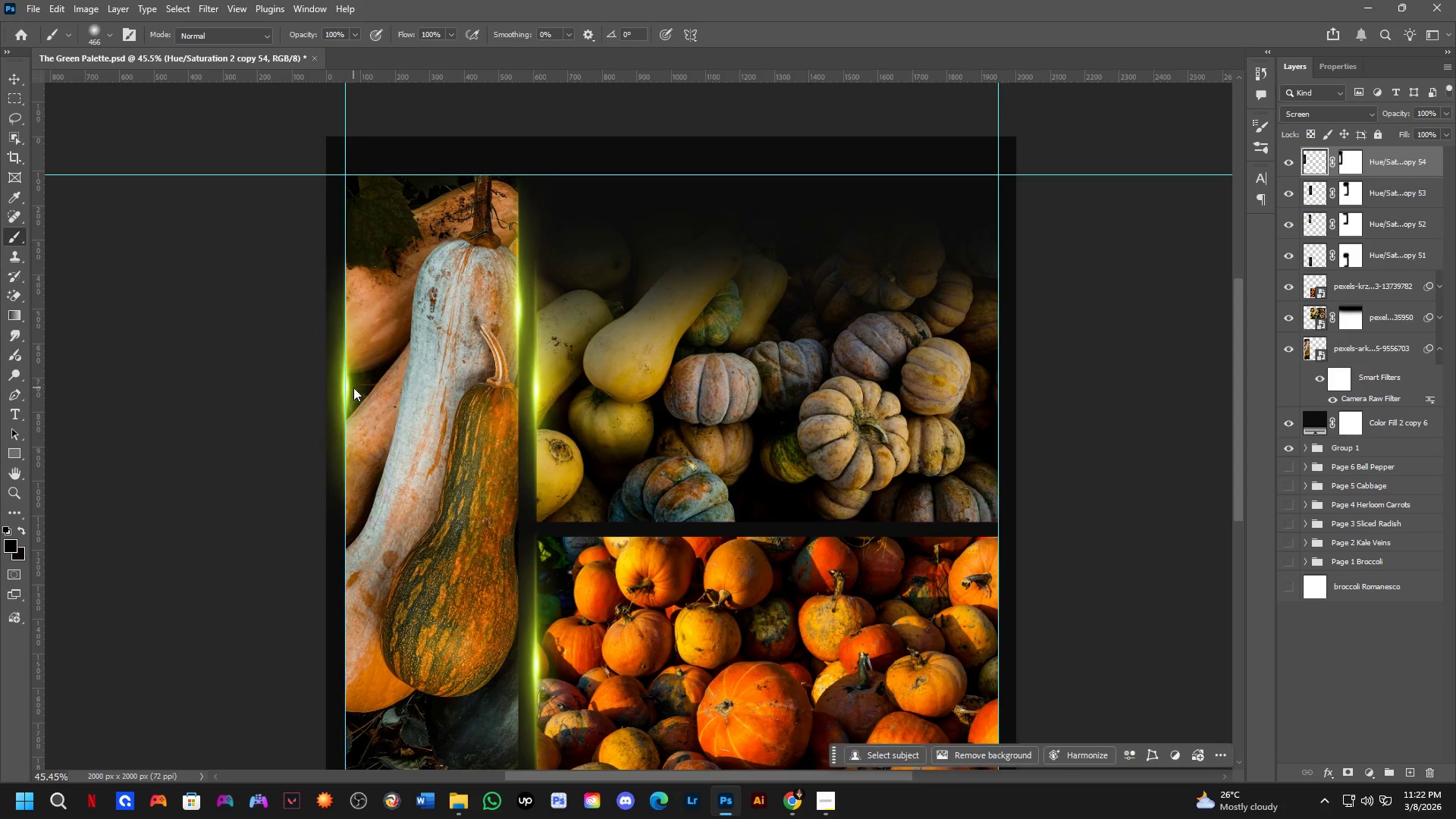 
key(Control+T)
 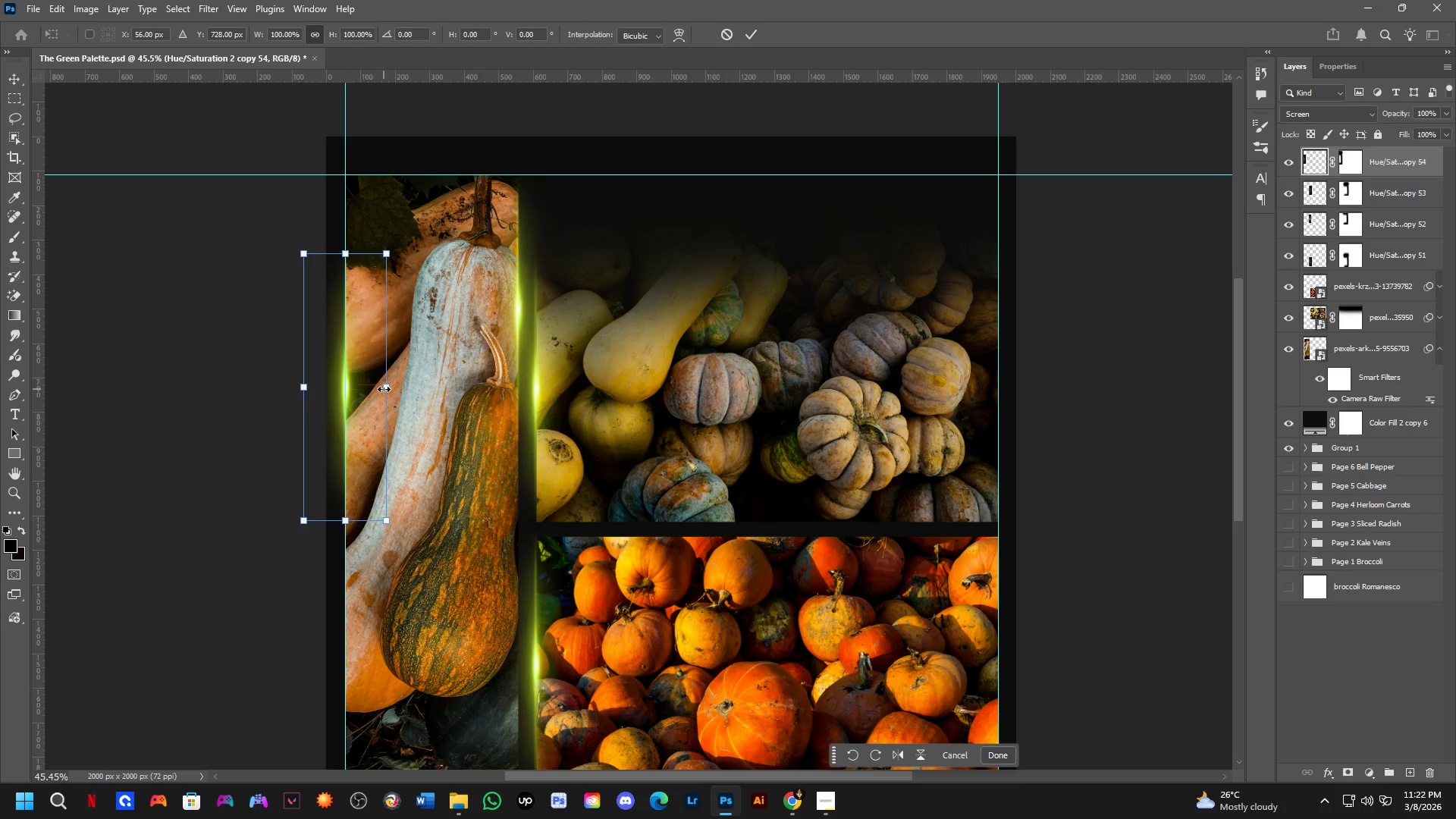 
left_click_drag(start_coordinate=[384, 389], to_coordinate=[435, 411])
 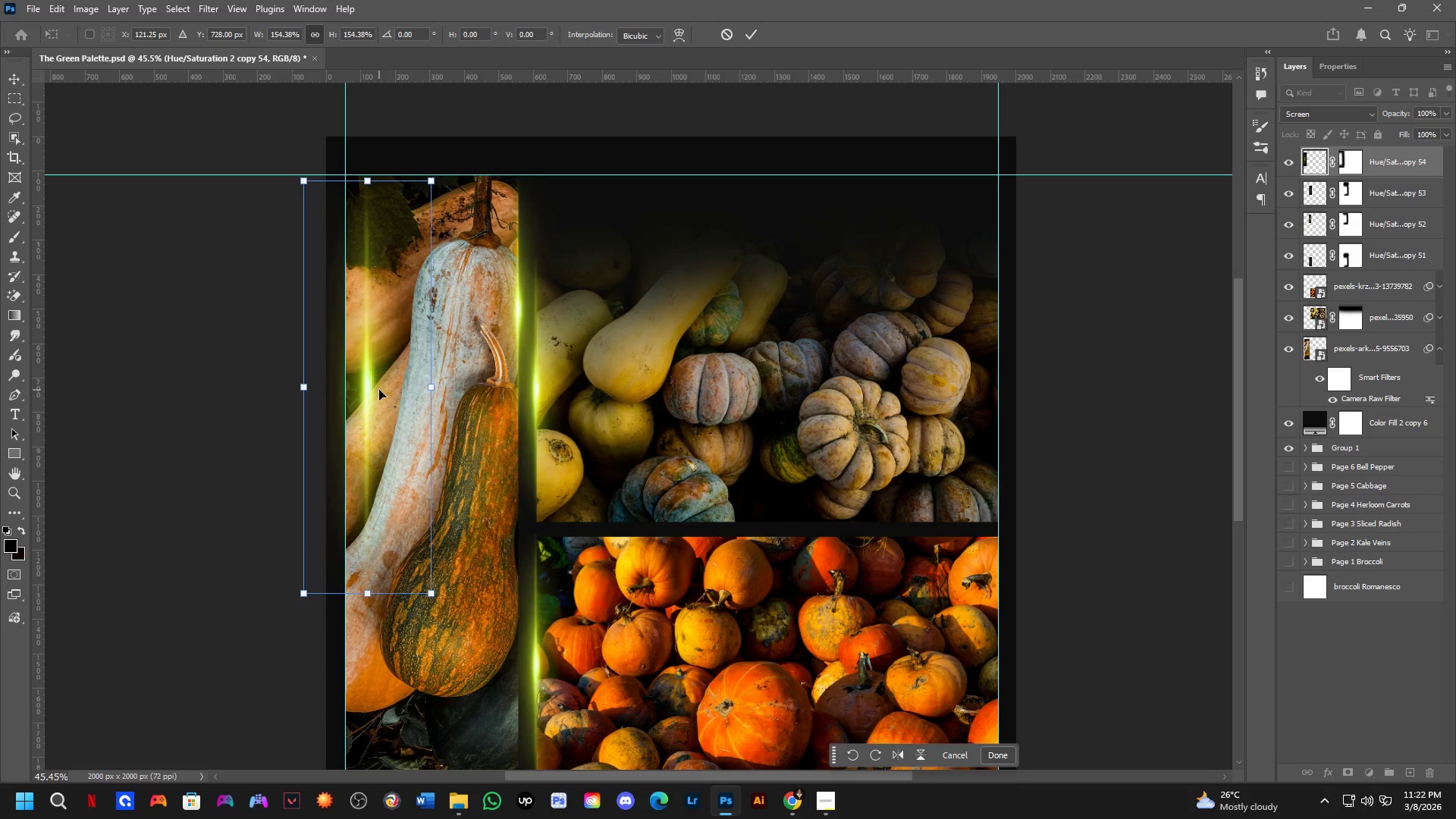 
hold_key(key=Space, duration=0.62)
 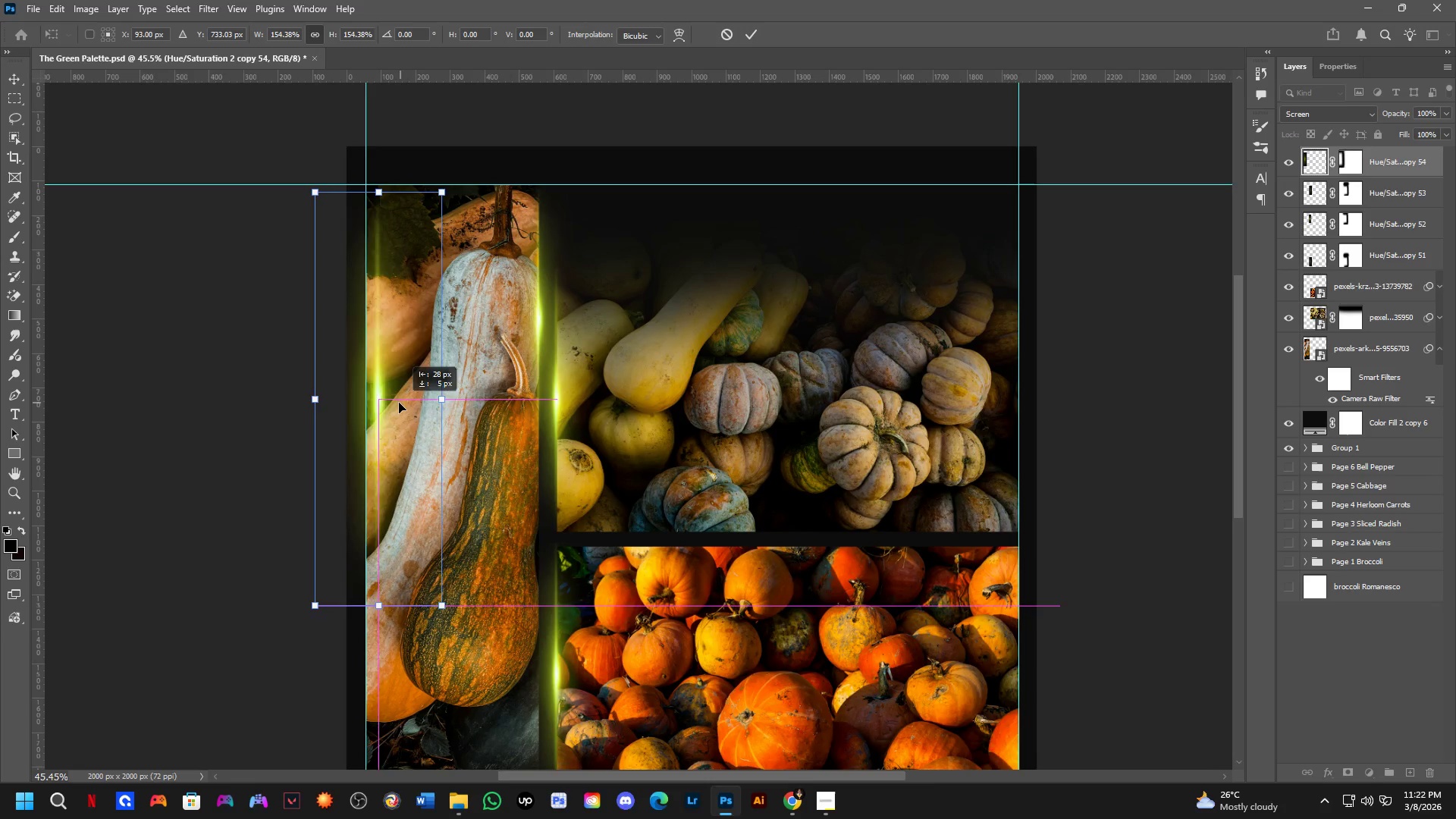 
left_click_drag(start_coordinate=[379, 390], to_coordinate=[400, 400])
 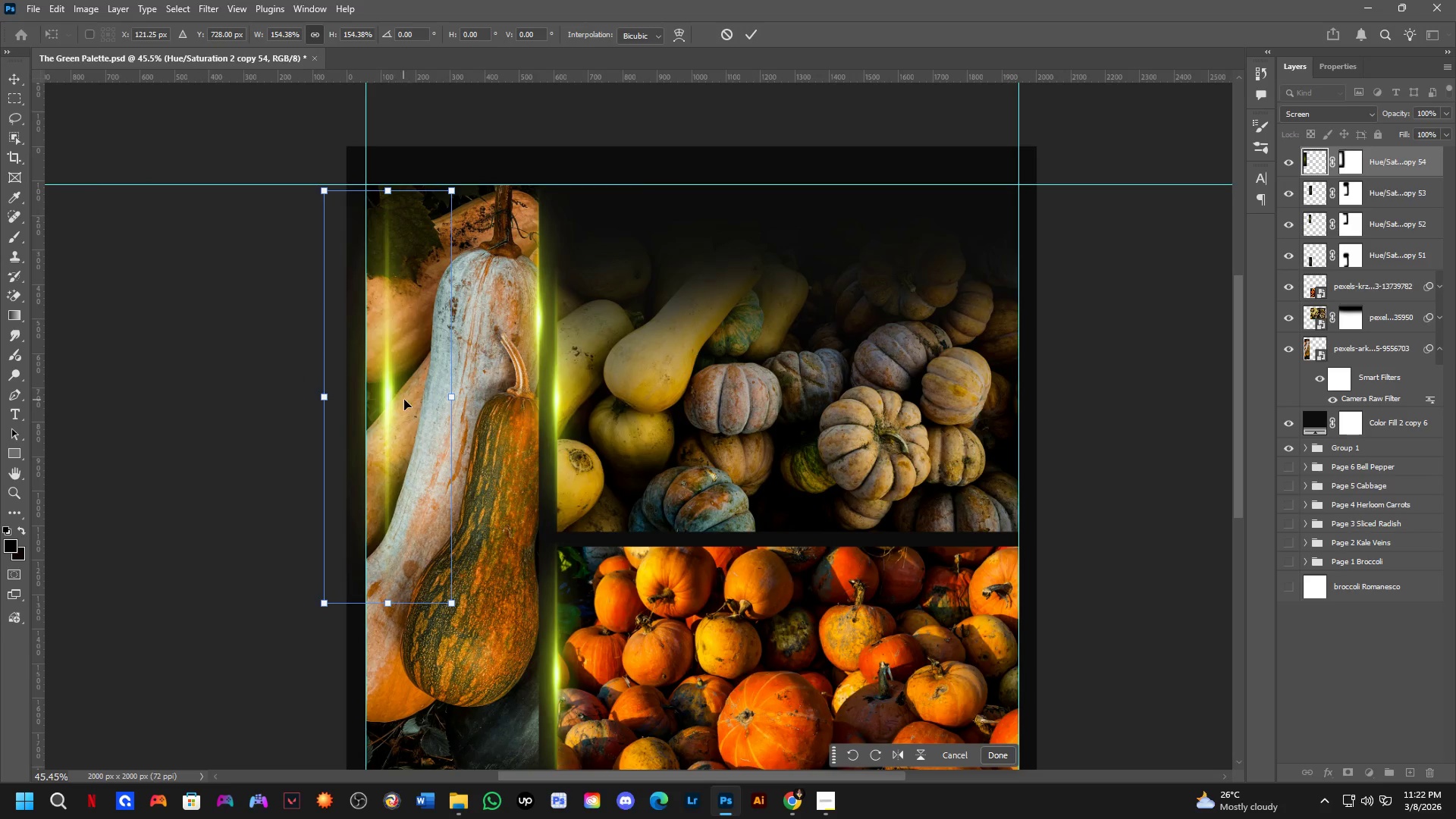 
hold_key(key=Space, duration=2.33)
 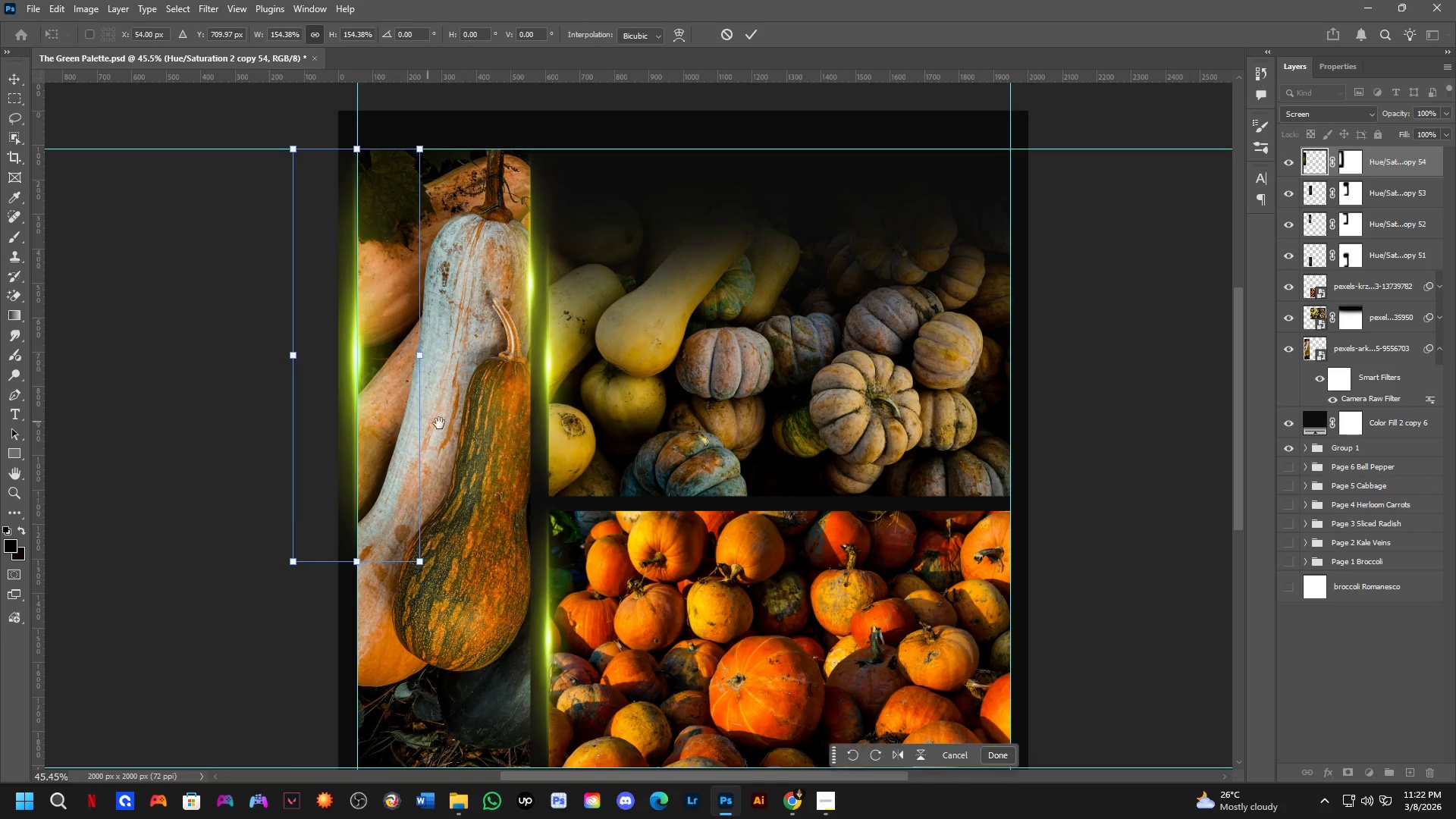 
left_click_drag(start_coordinate=[410, 399], to_coordinate=[386, 392])
 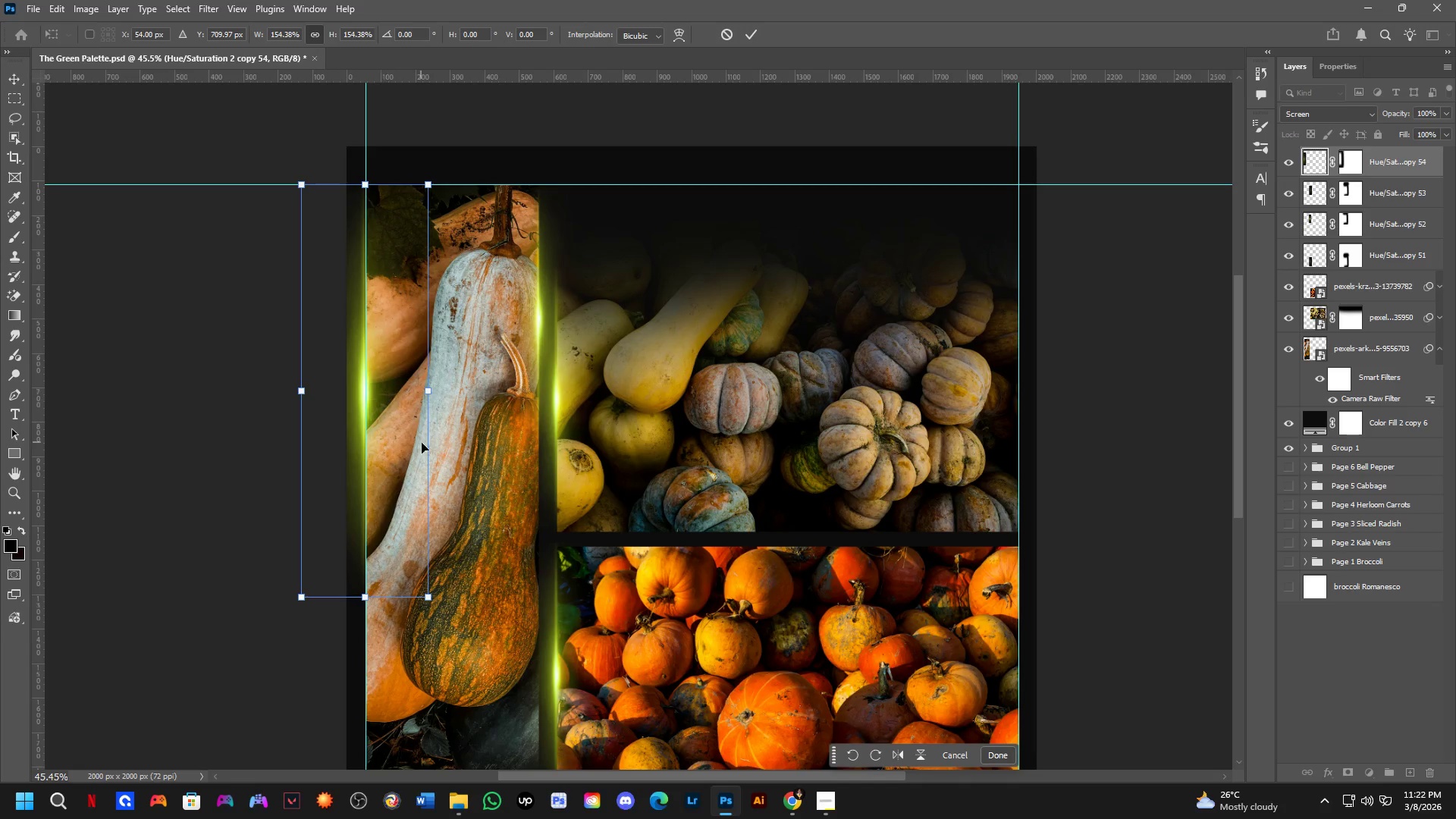 
hold_key(key=Space, duration=0.53)
 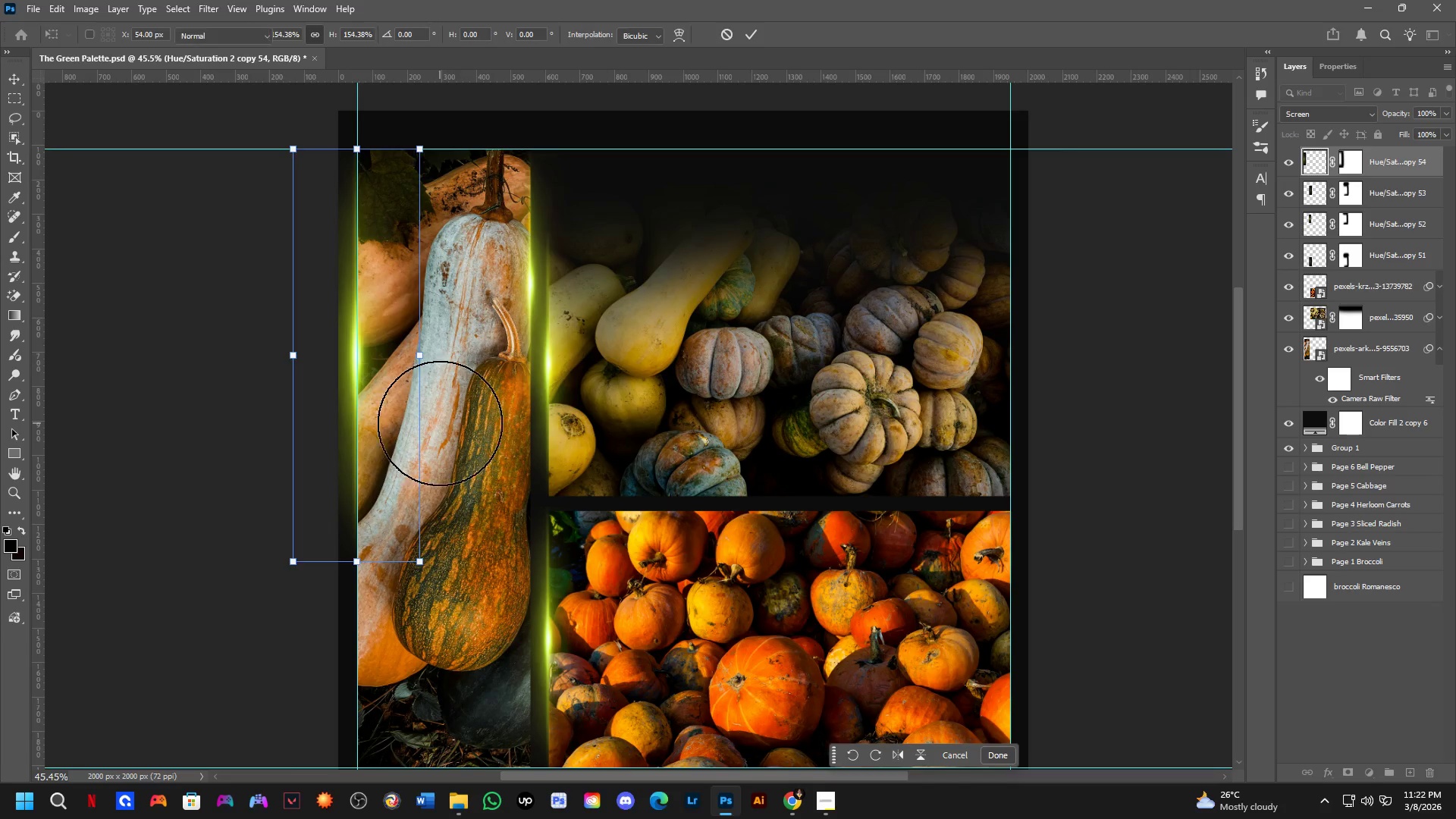 
left_click_drag(start_coordinate=[424, 451], to_coordinate=[416, 416])
 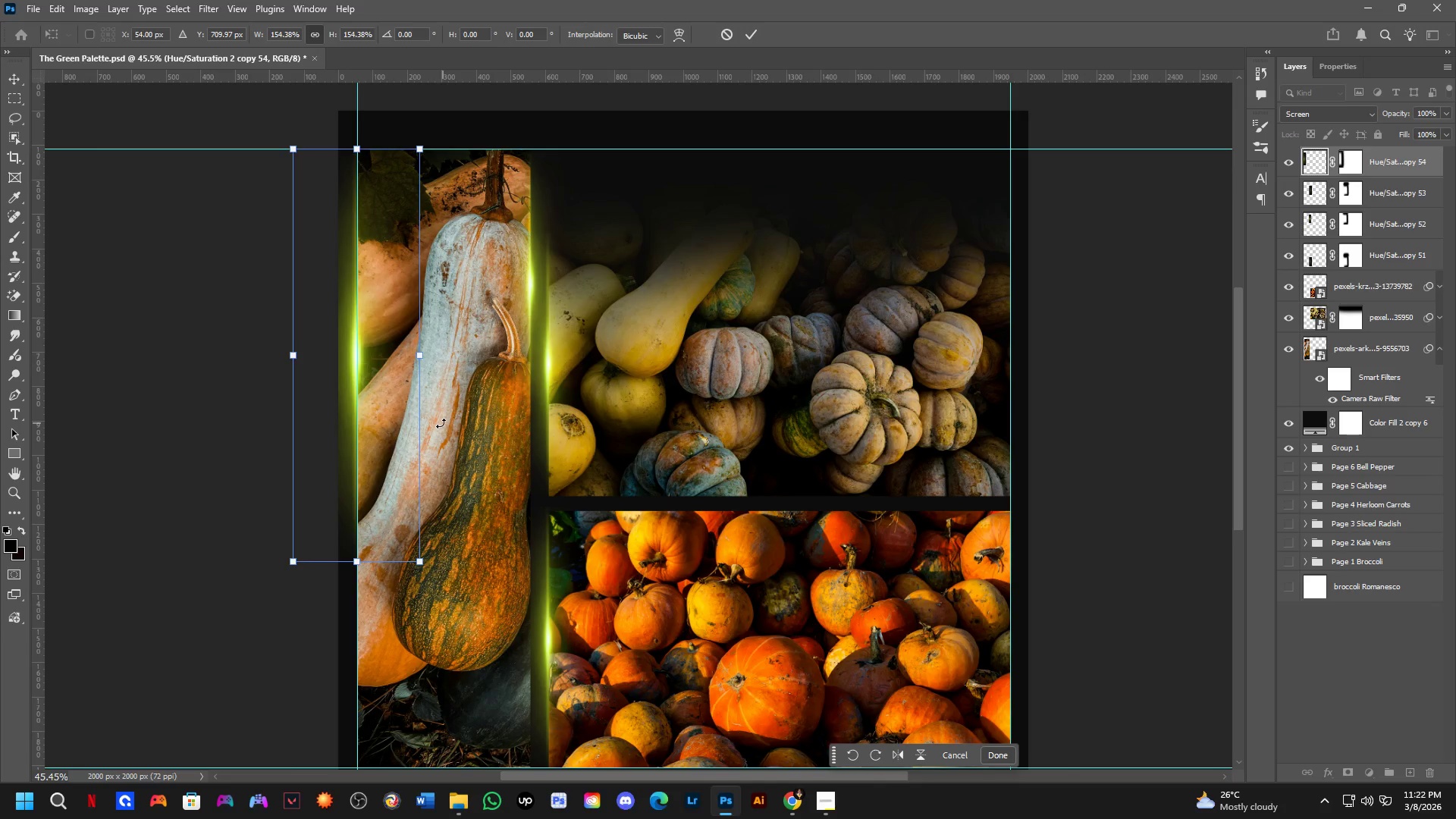 
key(NumpadEnter)
 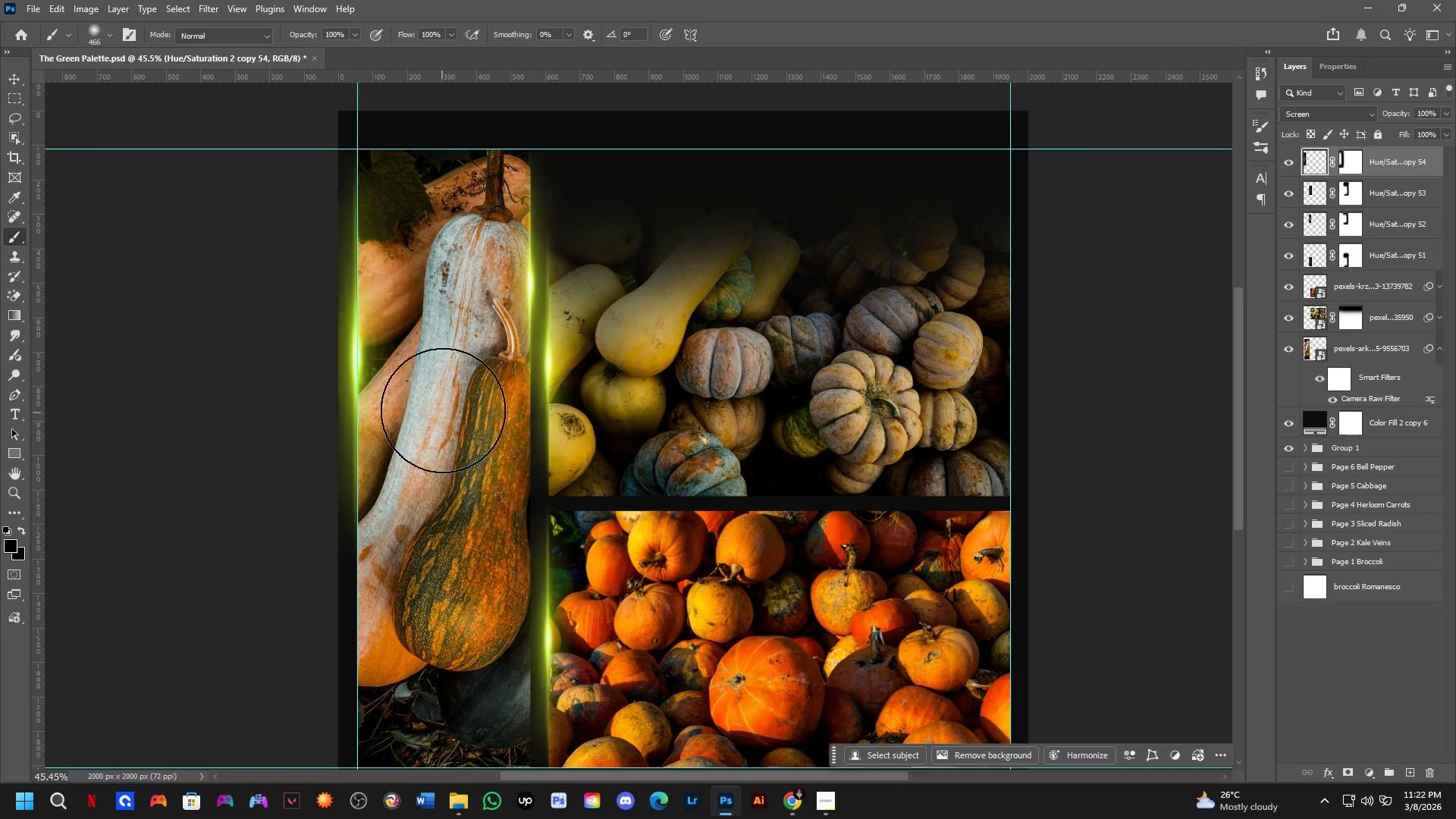 
scroll: coordinate [441, 410], scroll_direction: down, amount: 2.0
 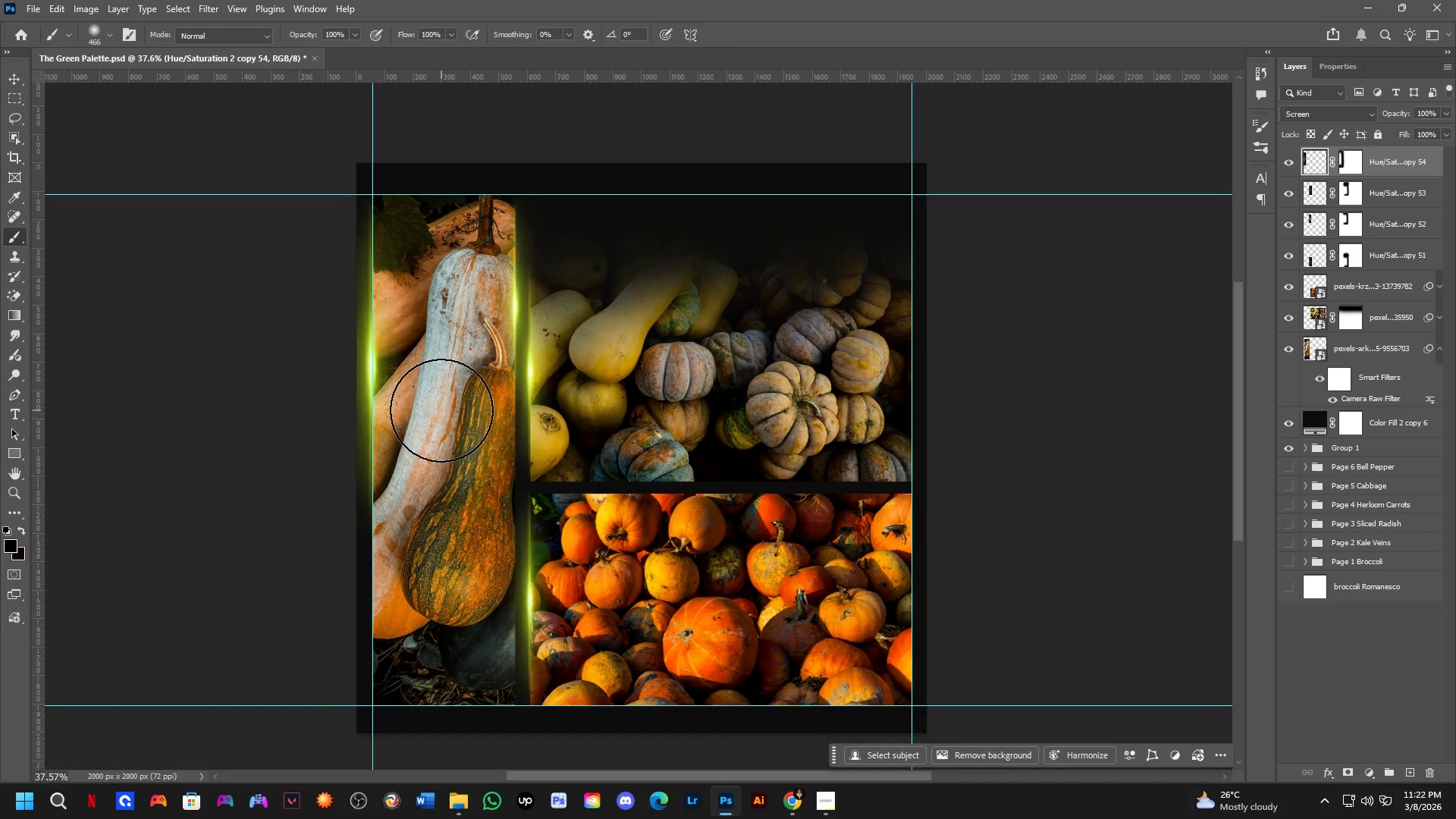 
hold_key(key=Space, duration=0.61)
 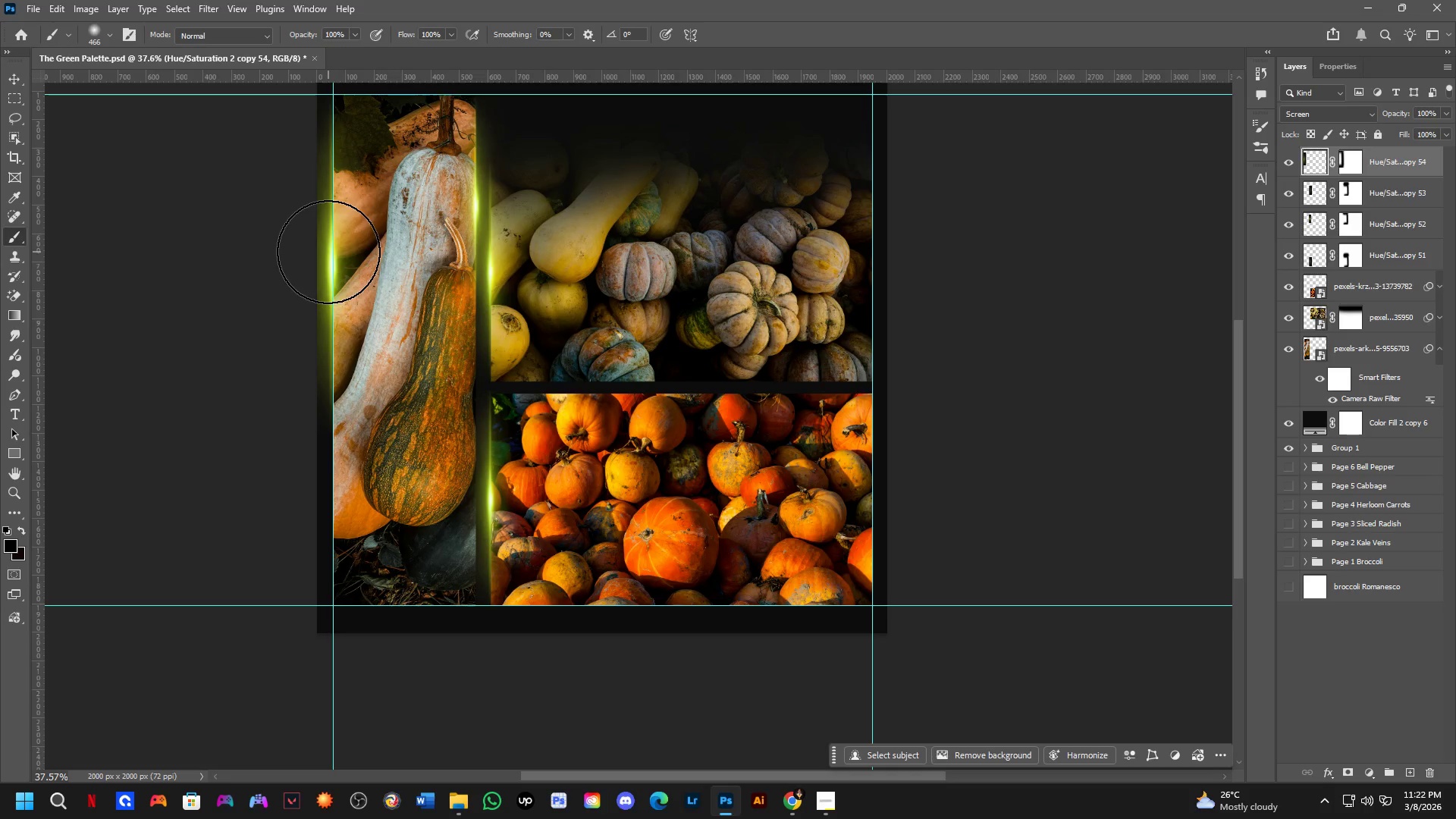 
left_click_drag(start_coordinate=[436, 427], to_coordinate=[397, 327])
 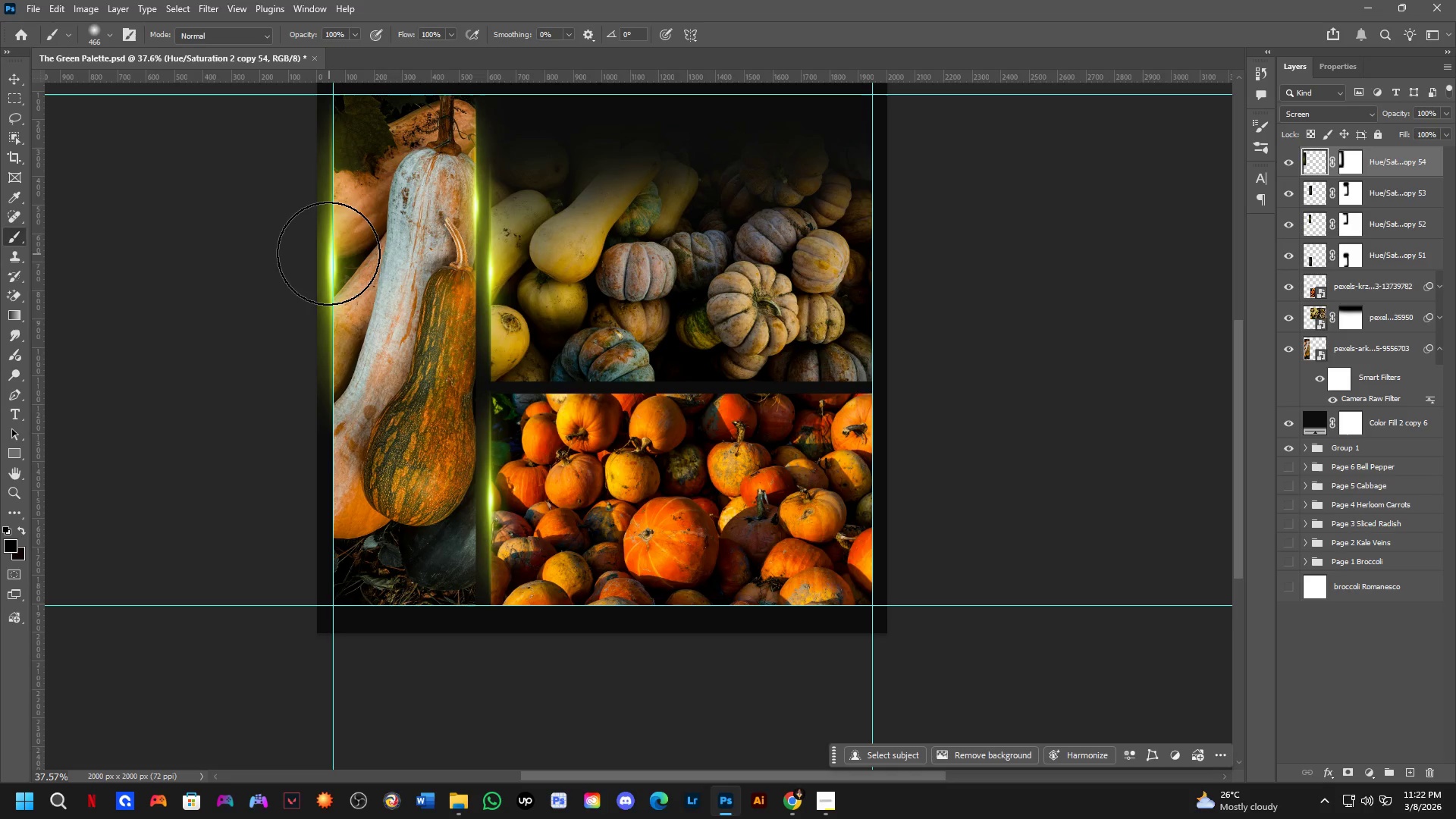 
hold_key(key=ControlLeft, duration=0.66)
hold_key(key=AltLeft, duration=0.66)
left_click_drag(start_coordinate=[324, 259], to_coordinate=[325, 522])
 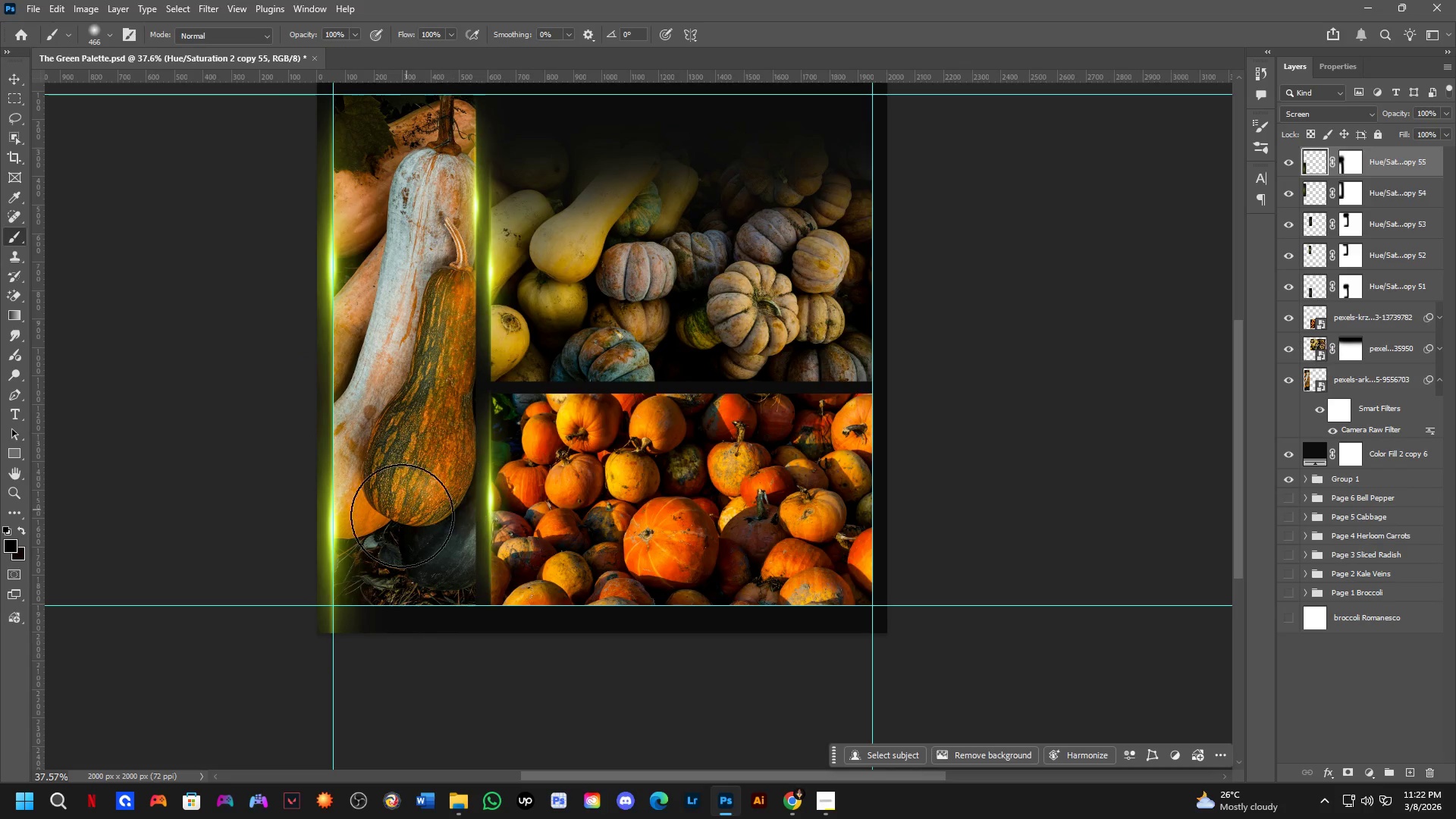 
scroll: coordinate [350, 578], scroll_direction: up, amount: 3.0
 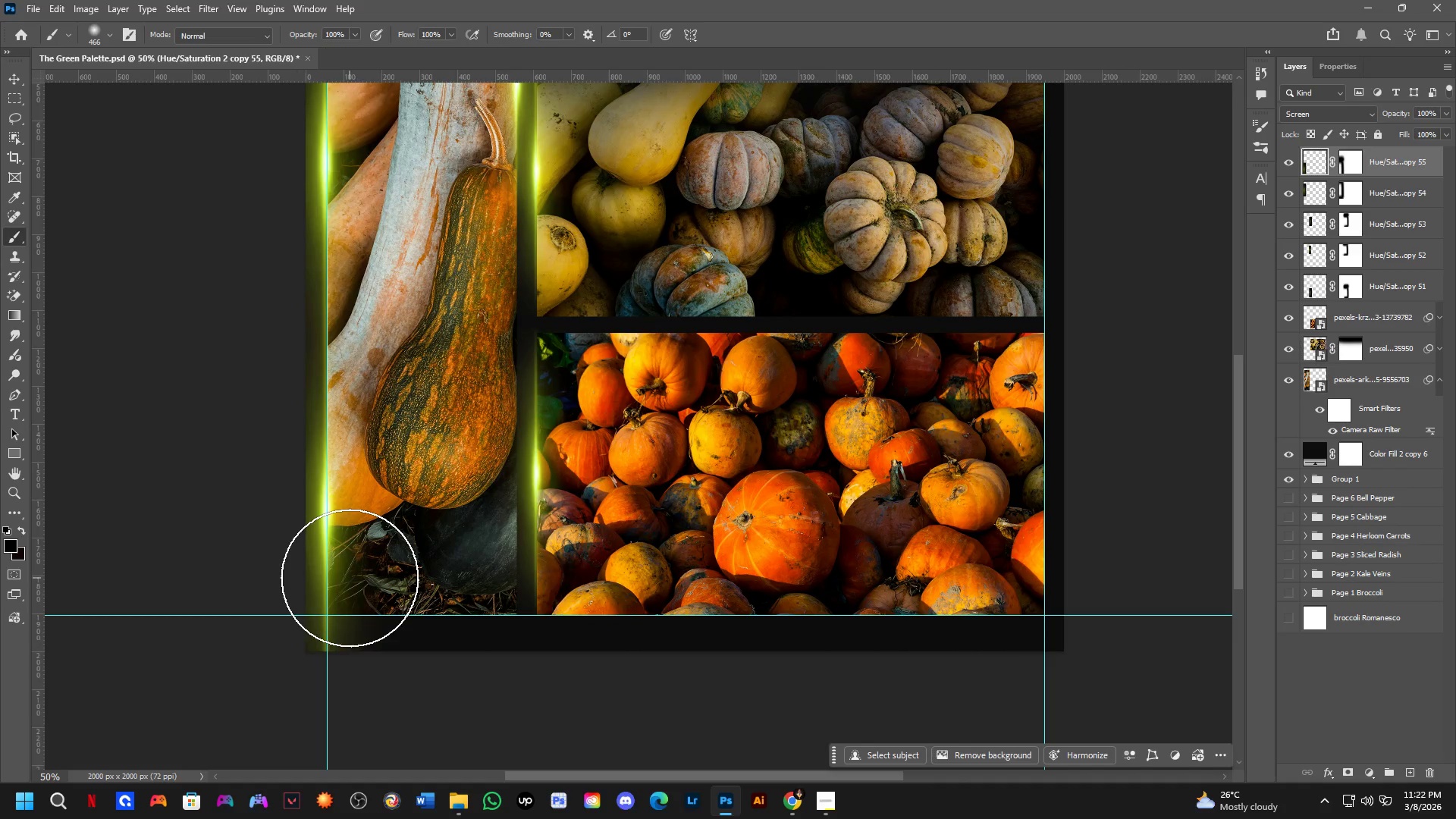 
key(Control+T)
 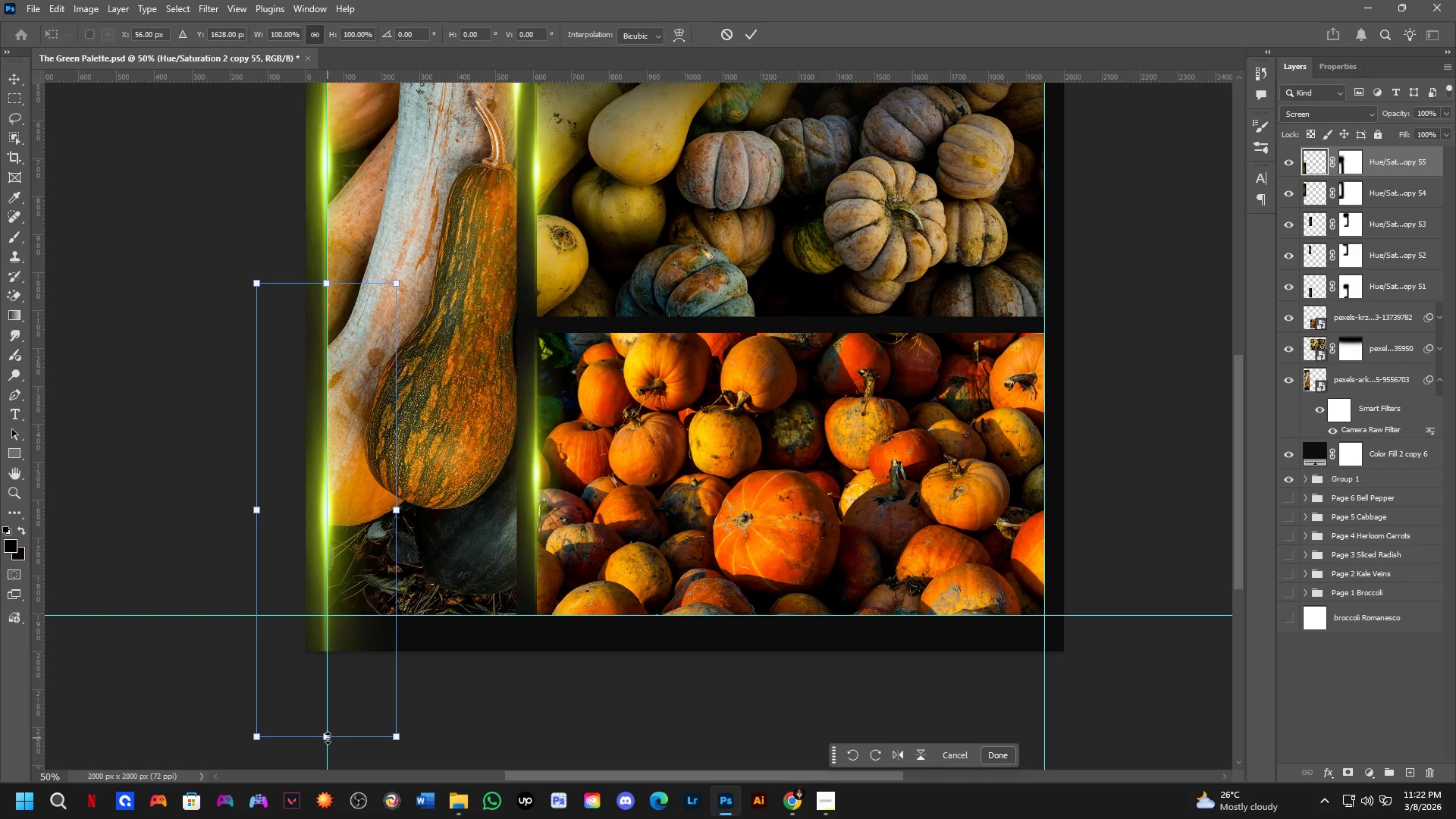 
left_click_drag(start_coordinate=[327, 738], to_coordinate=[330, 587])
 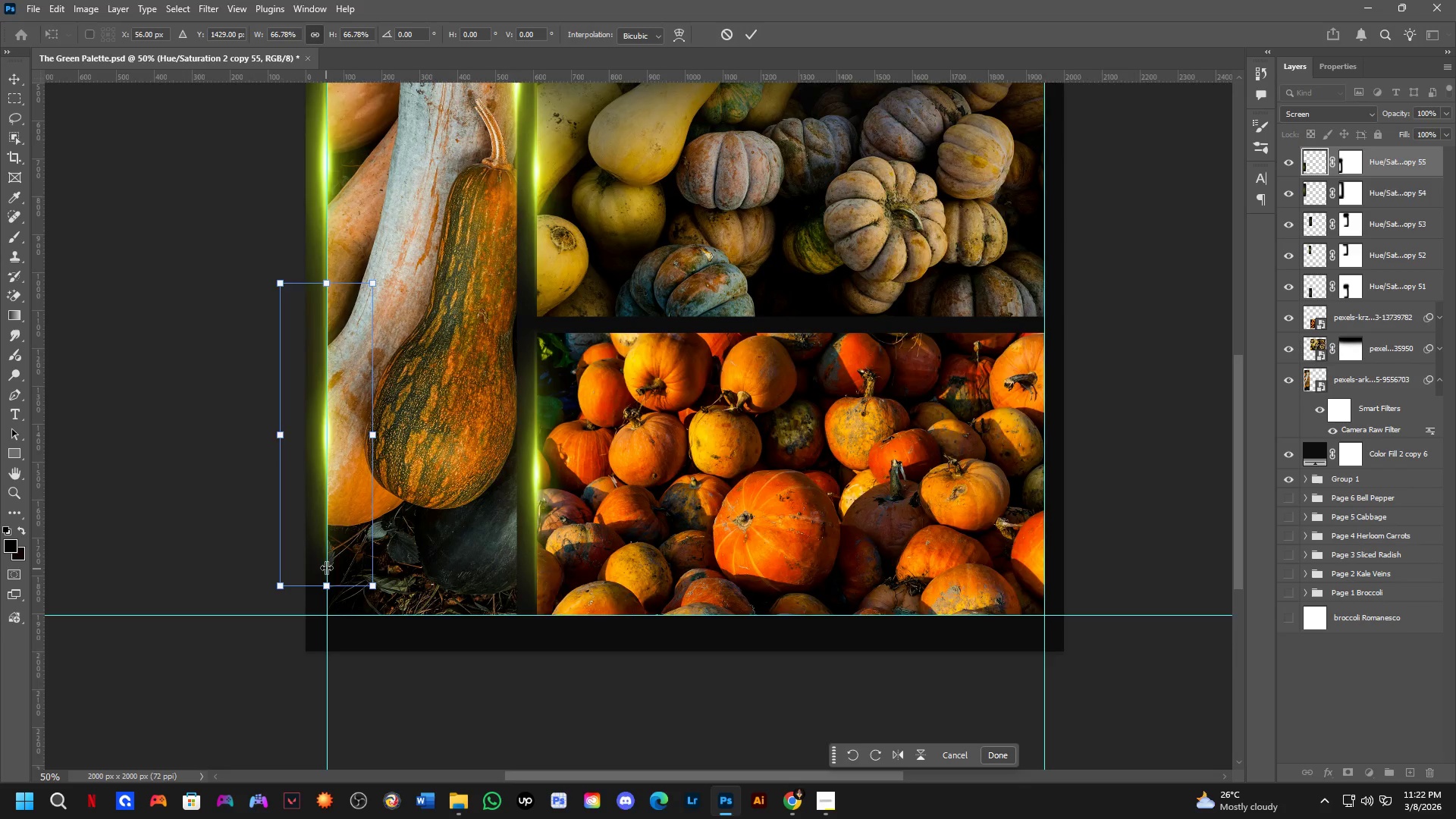 
scroll: coordinate [325, 558], scroll_direction: up, amount: 1.0
 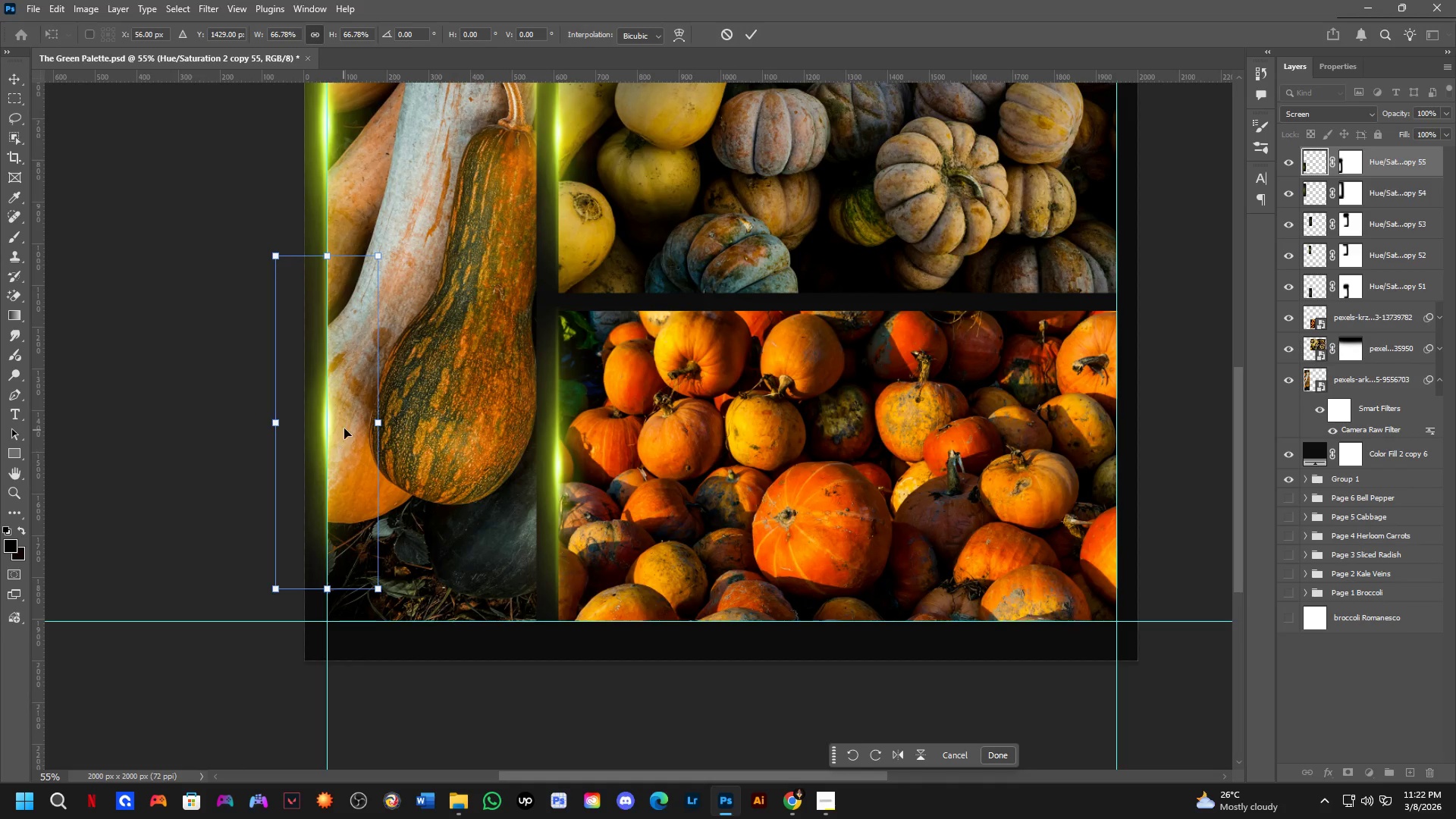 
left_click_drag(start_coordinate=[345, 431], to_coordinate=[348, 482])
 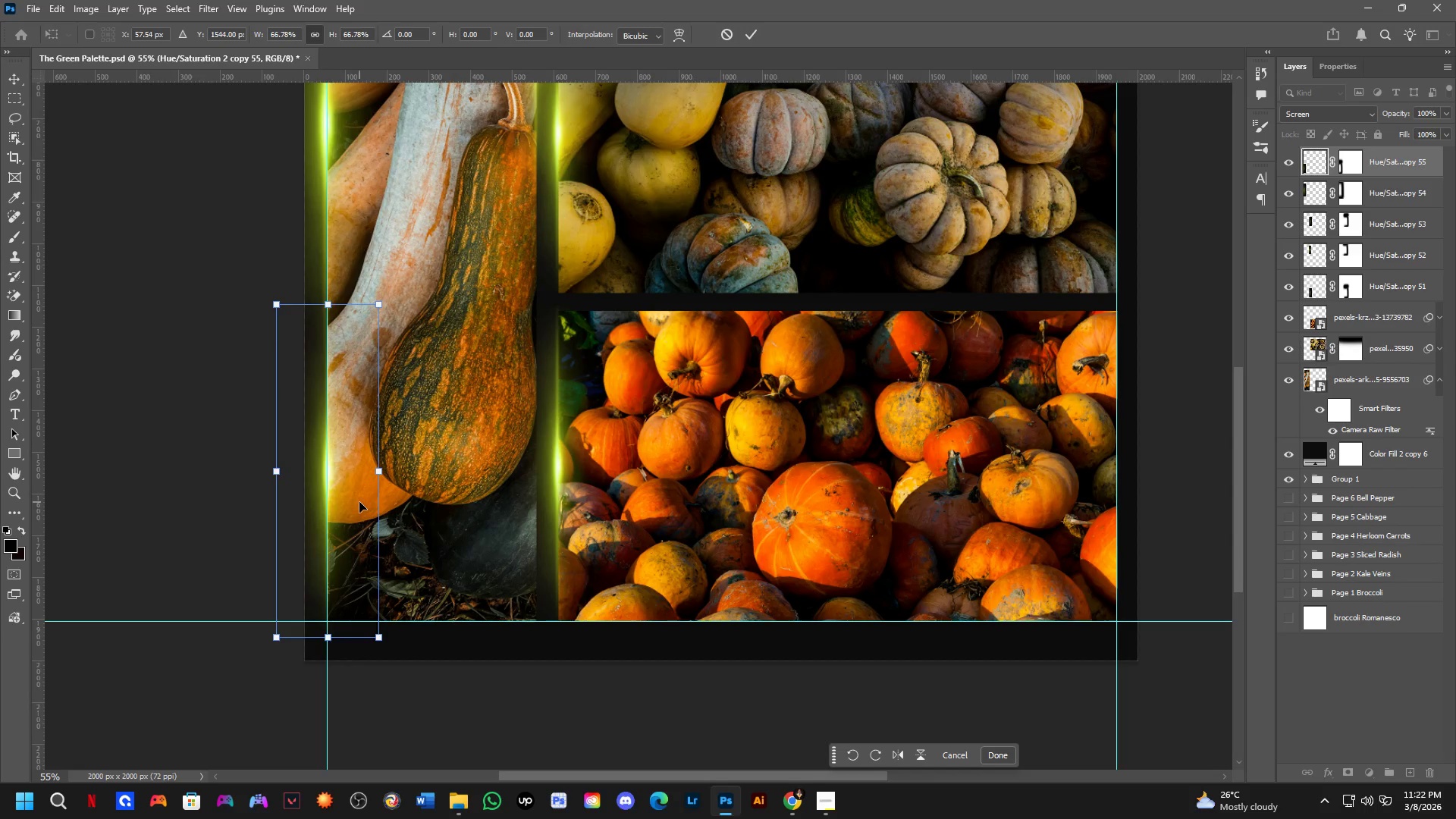 
key(NumpadEnter)
 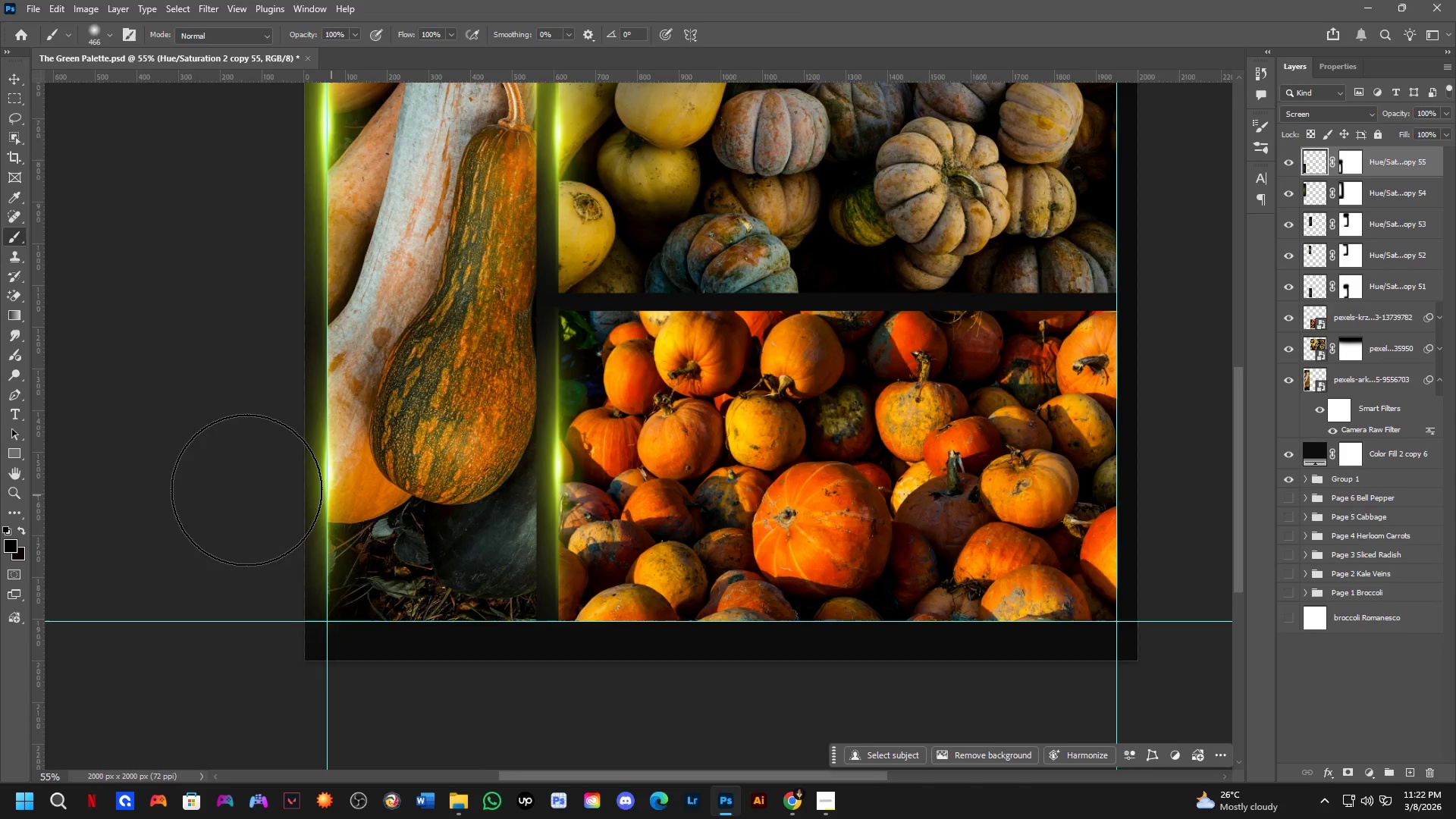 
scroll: coordinate [337, 406], scroll_direction: down, amount: 3.0
 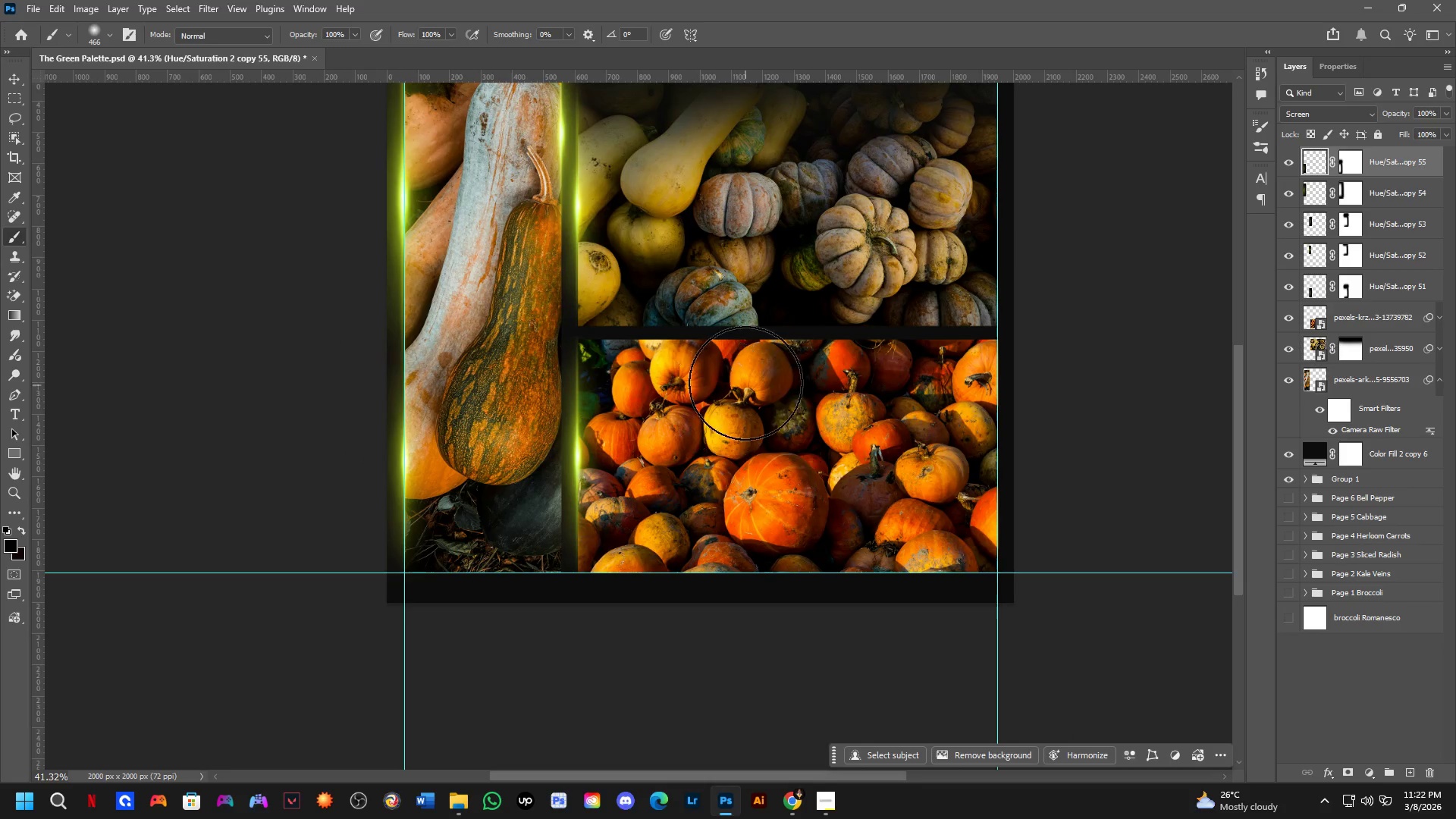 
hold_key(key=Space, duration=0.73)
 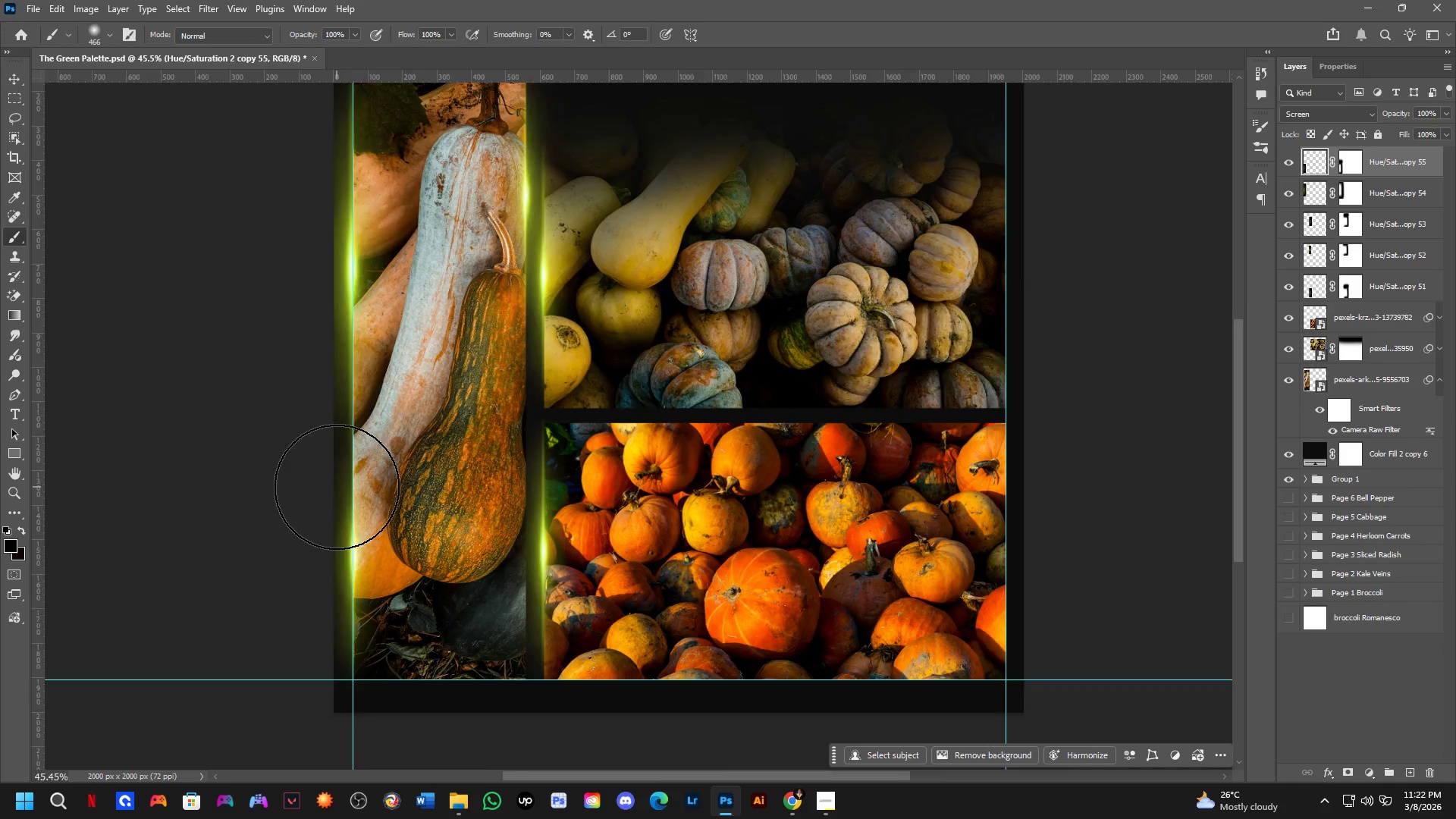 
left_click_drag(start_coordinate=[707, 367], to_coordinate=[654, 457])
 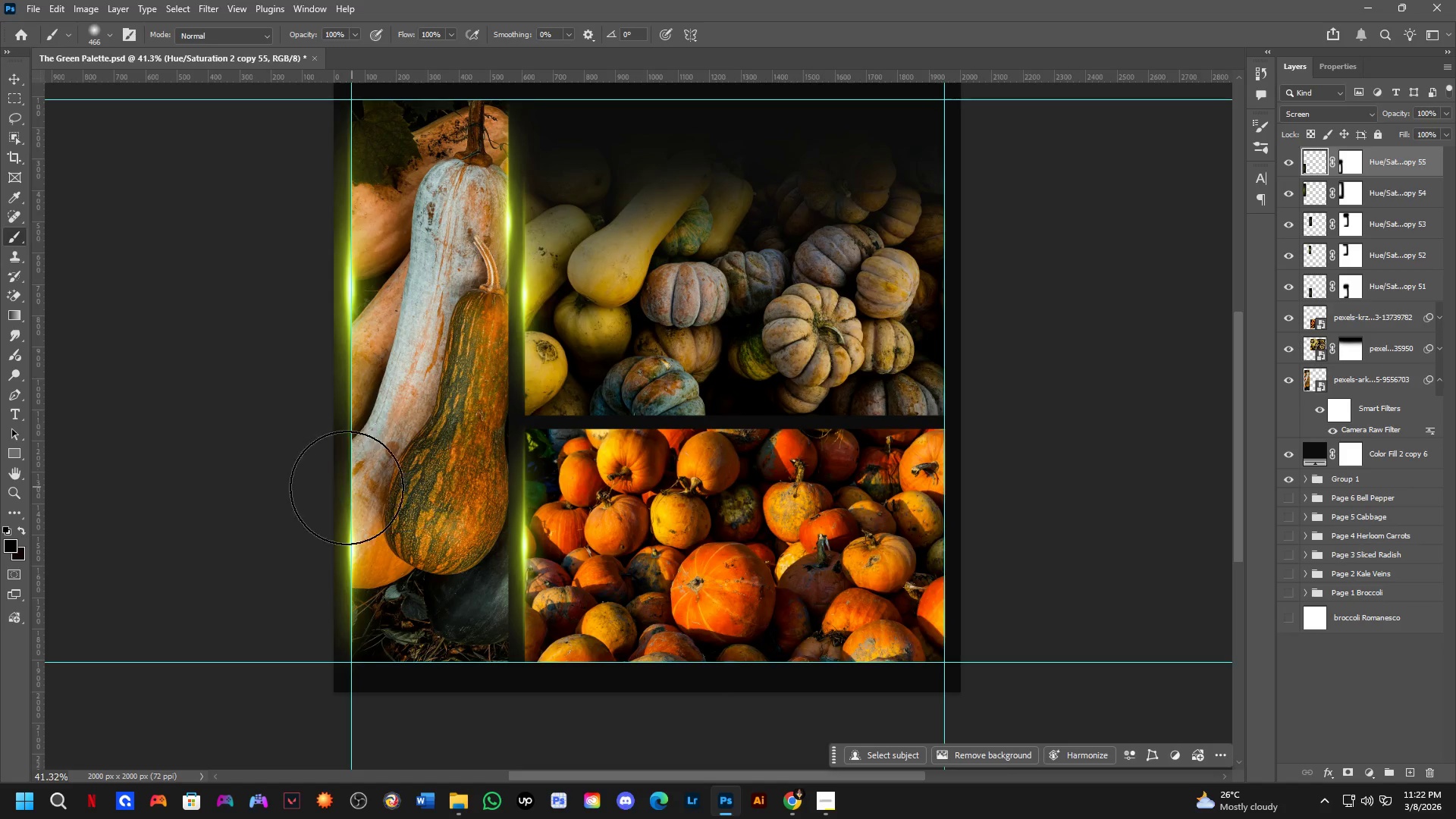 
scroll: coordinate [337, 486], scroll_direction: up, amount: 3.0
 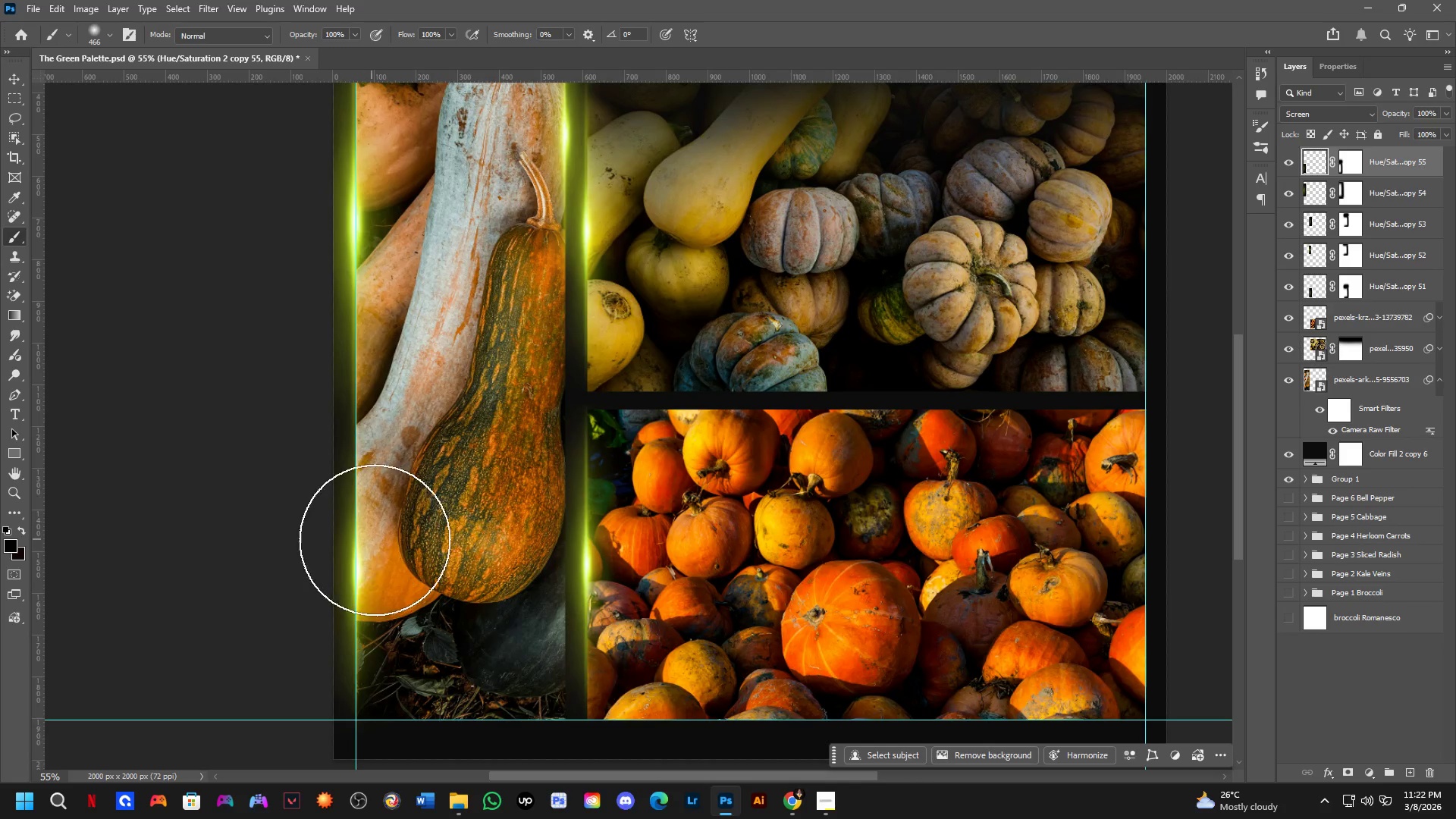 
key(Control+J)
 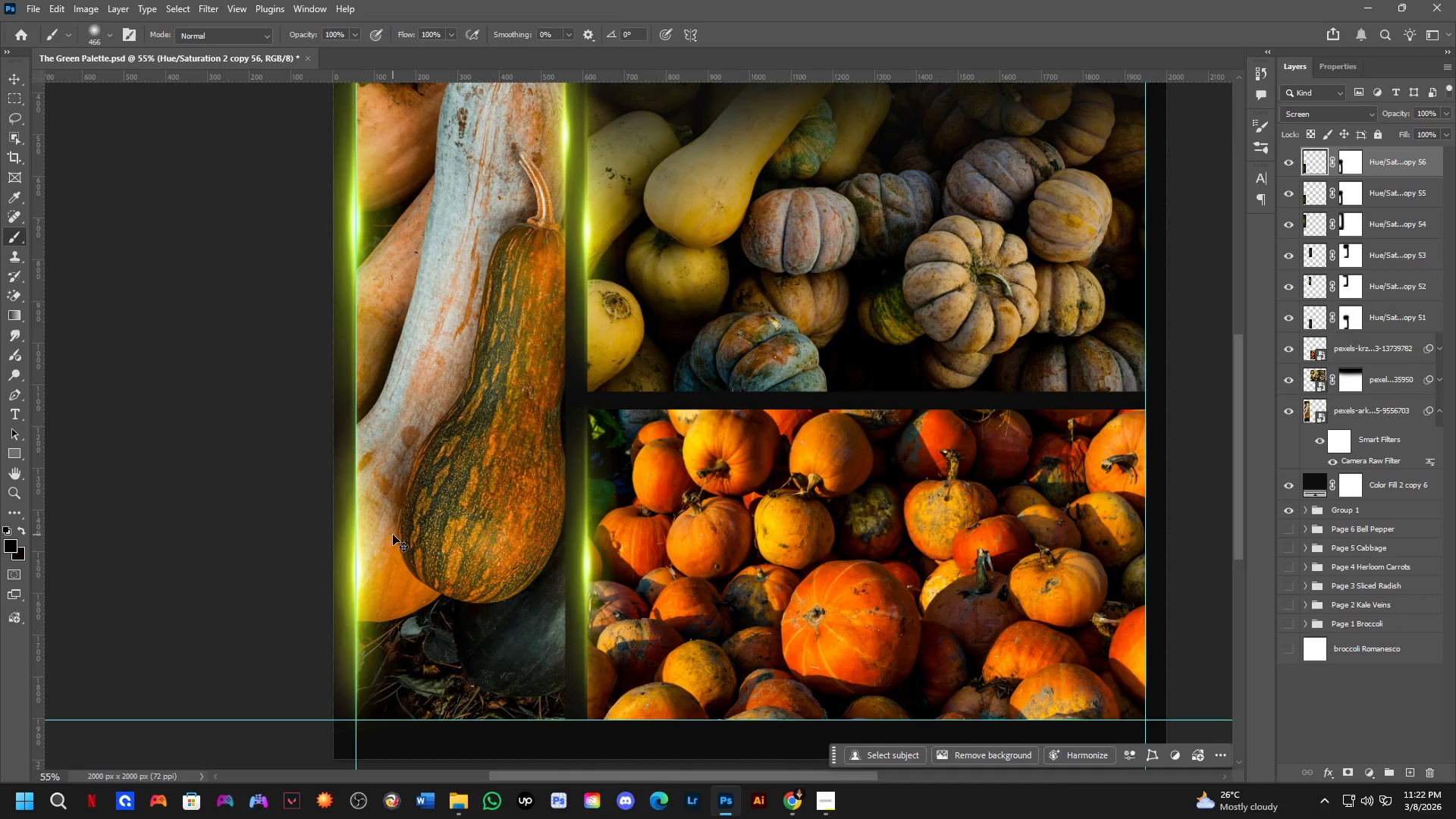 
key(Control+T)
 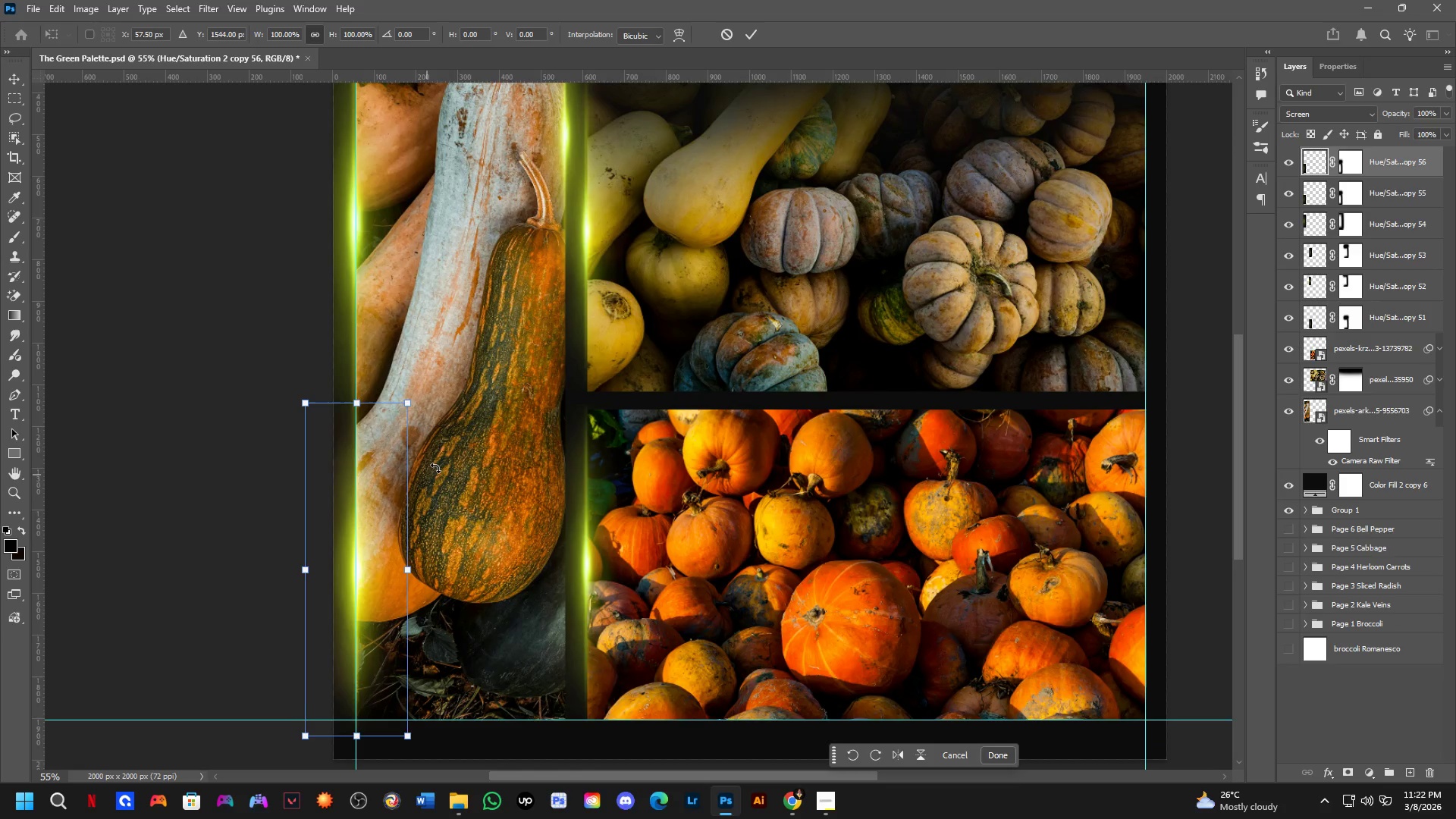 
left_click_drag(start_coordinate=[468, 450], to_coordinate=[494, 686])
 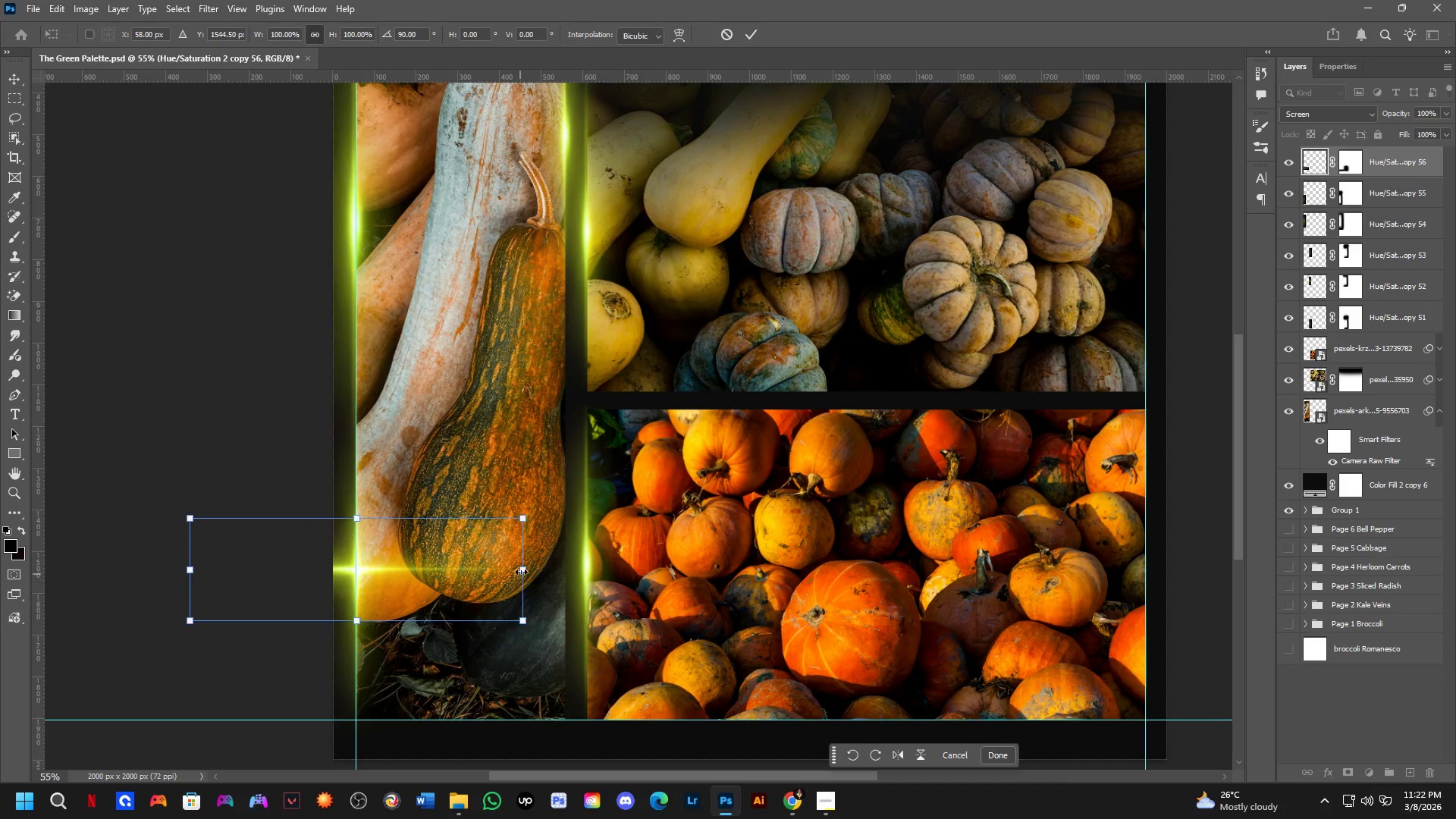 
hold_key(key=ShiftLeft, duration=1.06)
 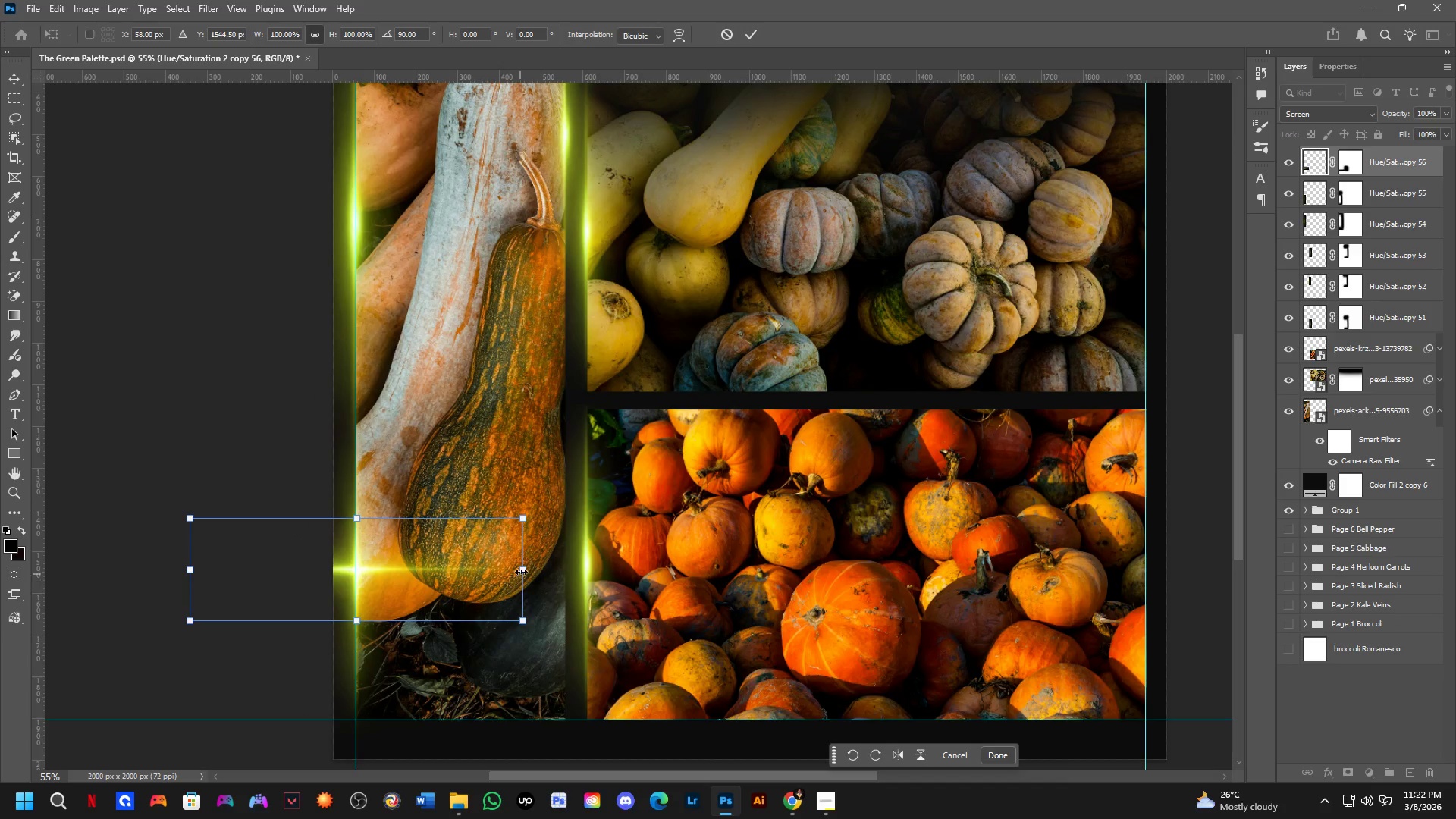 
left_click_drag(start_coordinate=[523, 566], to_coordinate=[453, 573])
 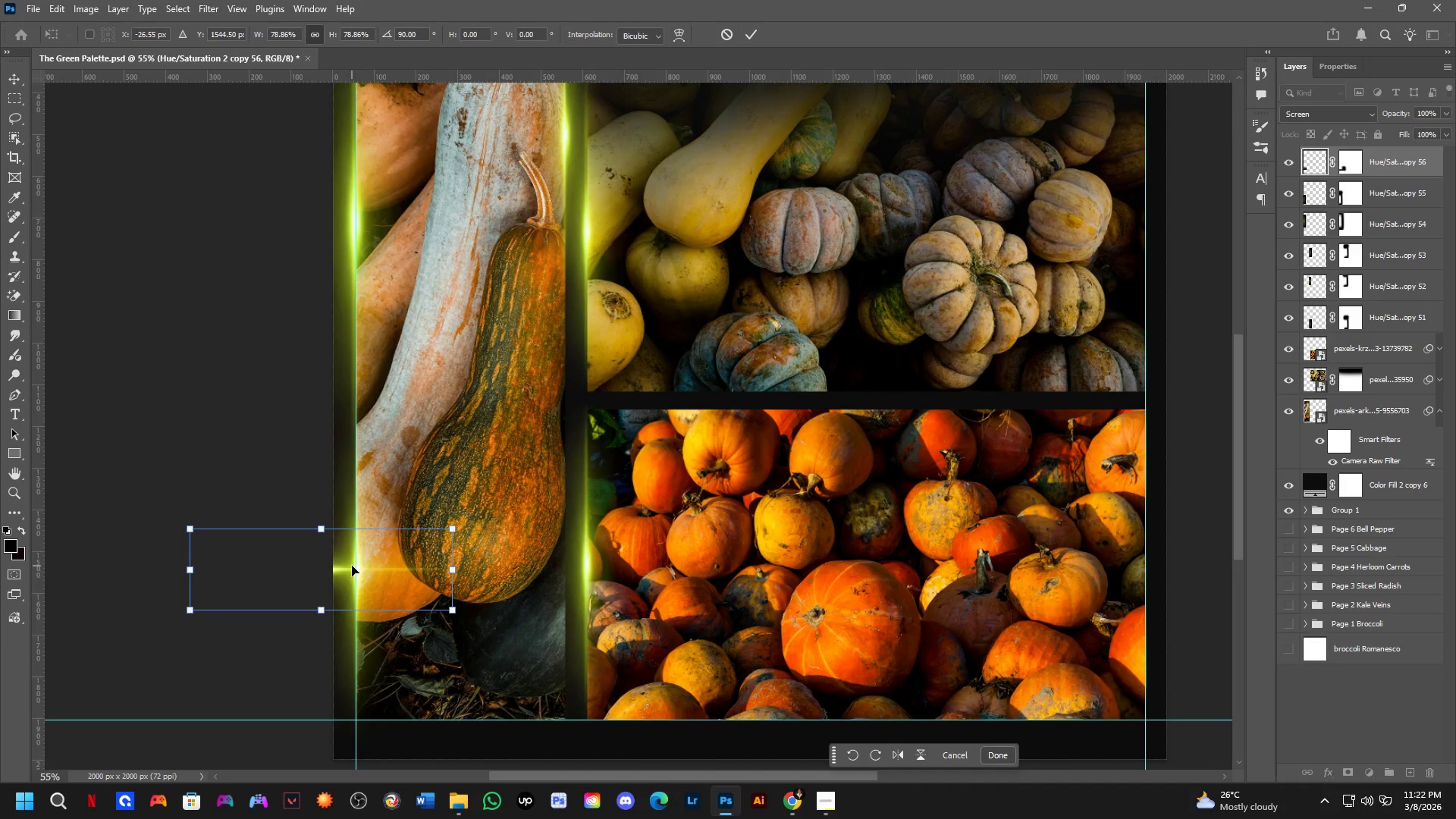 
left_click_drag(start_coordinate=[352, 566], to_coordinate=[489, 714])
 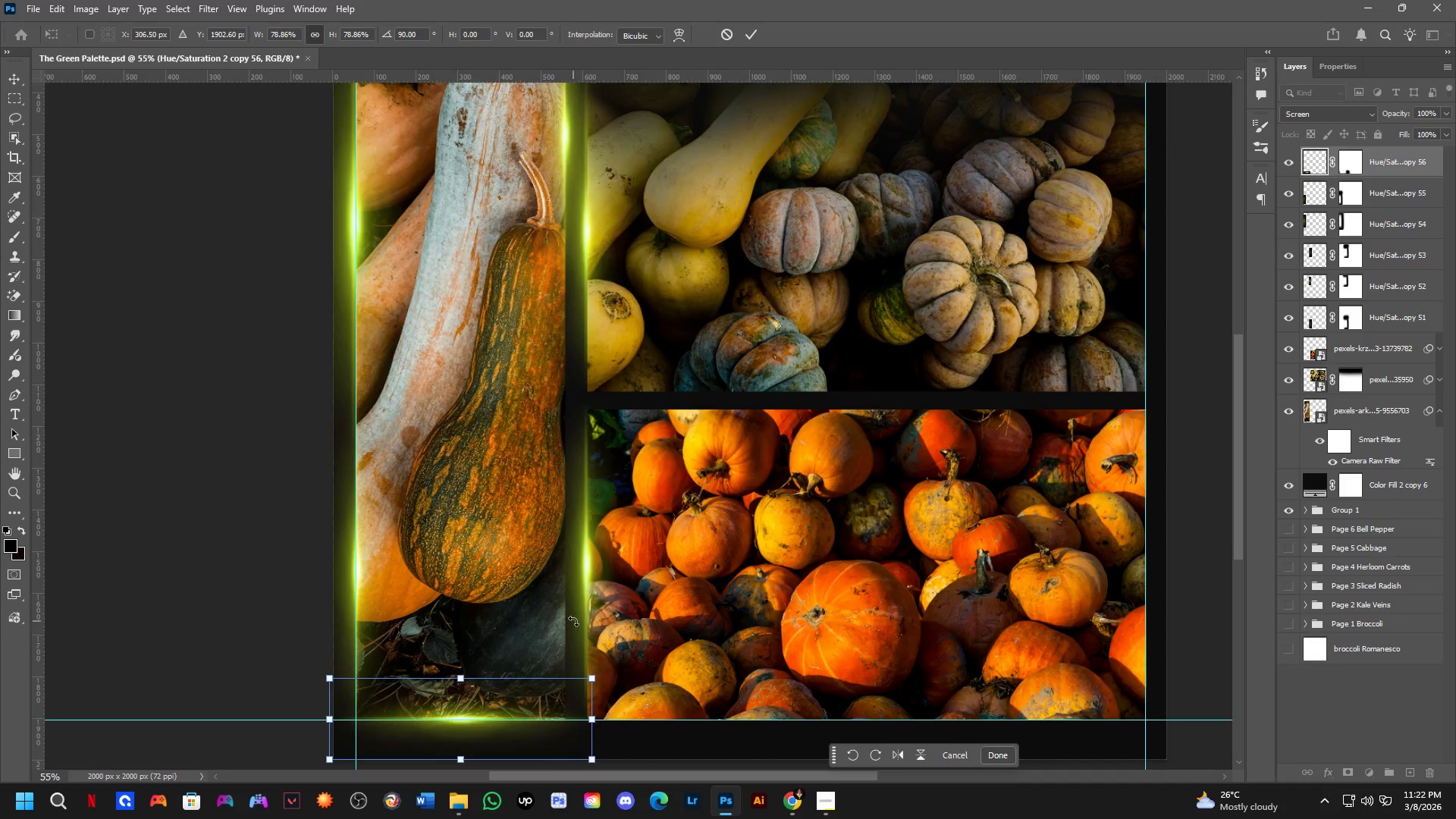 
scroll: coordinate [580, 615], scroll_direction: down, amount: 3.0
 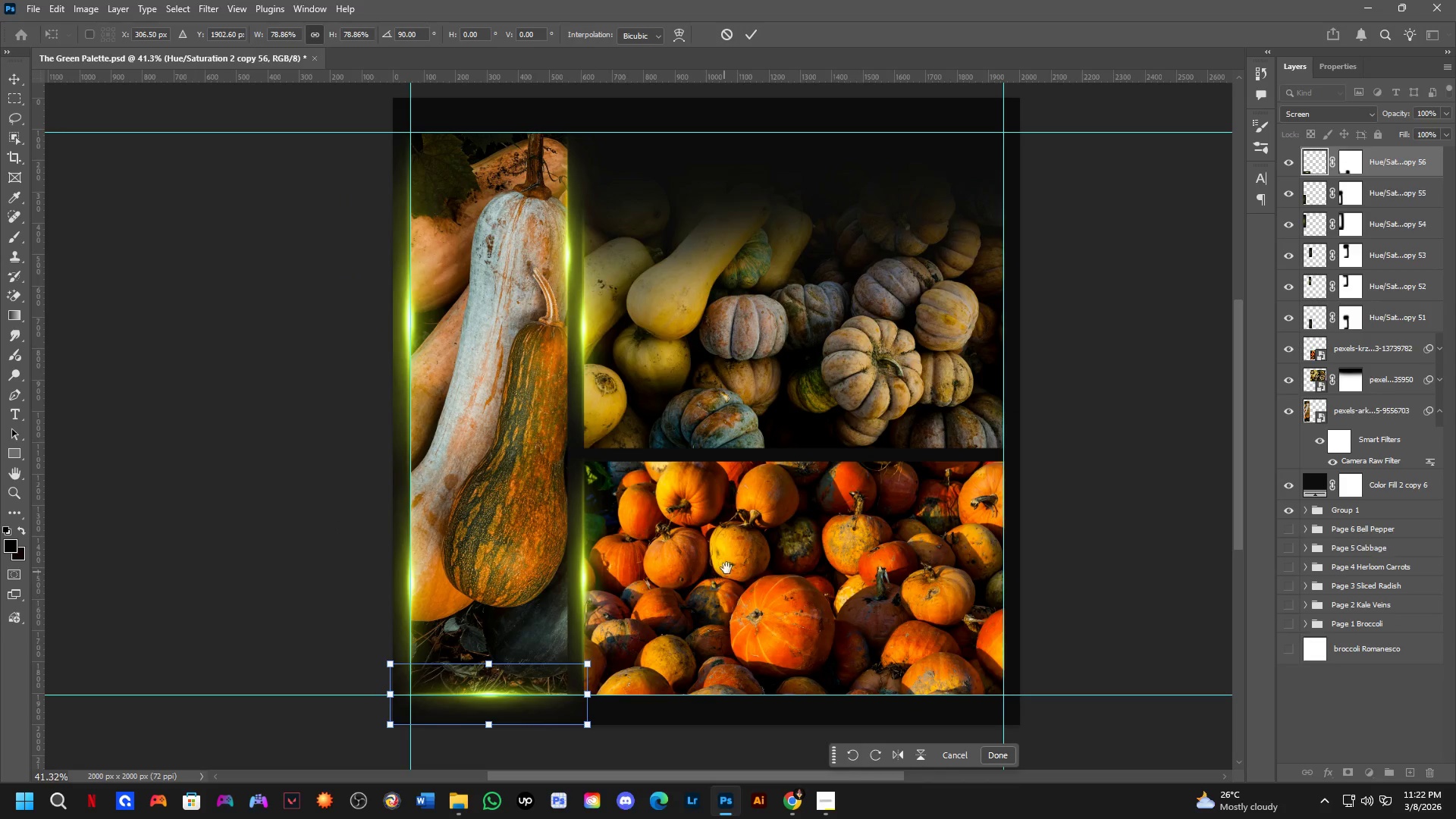 
hold_key(key=Space, duration=0.52)
 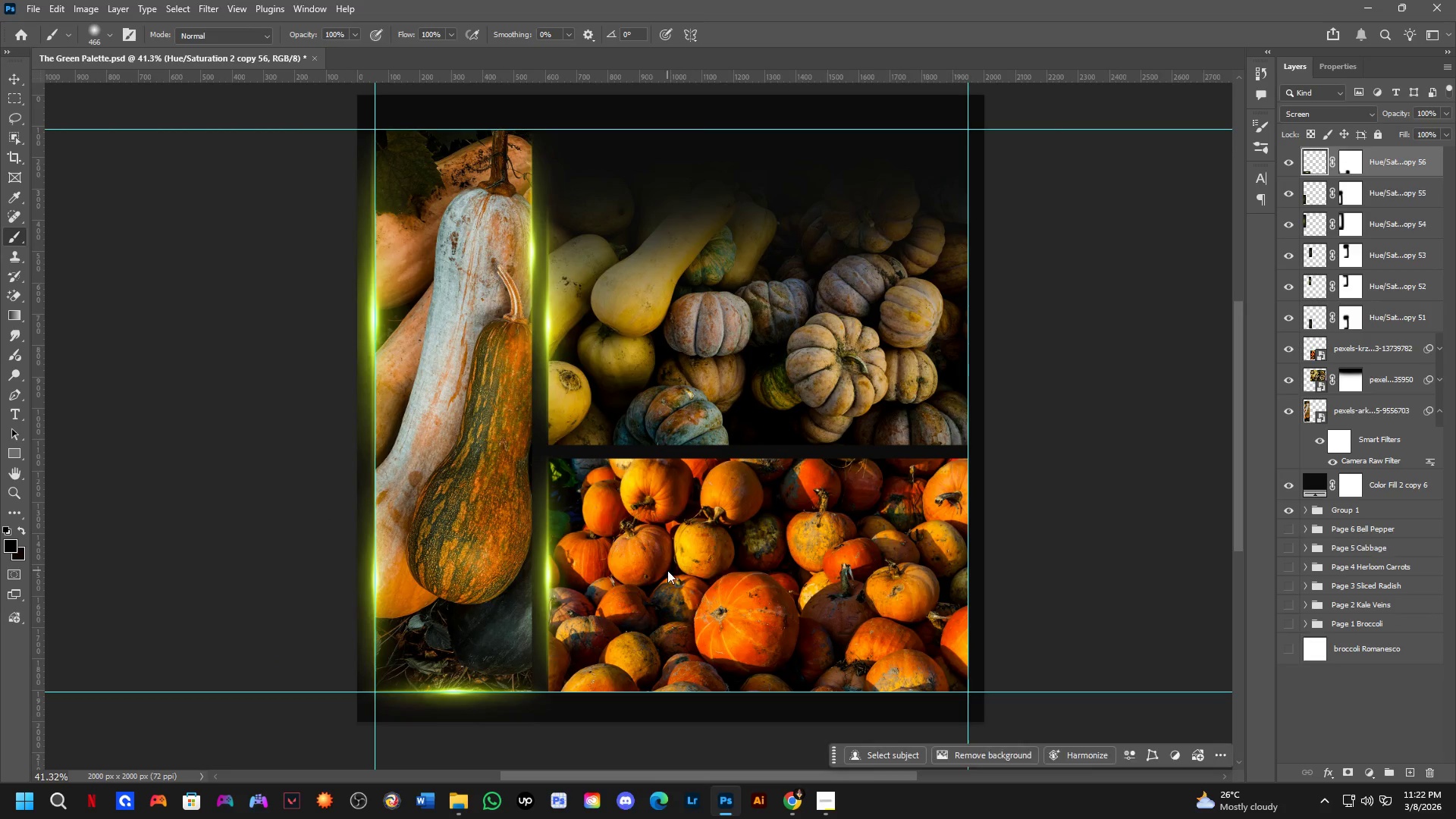 
left_click_drag(start_coordinate=[727, 566], to_coordinate=[692, 563])
 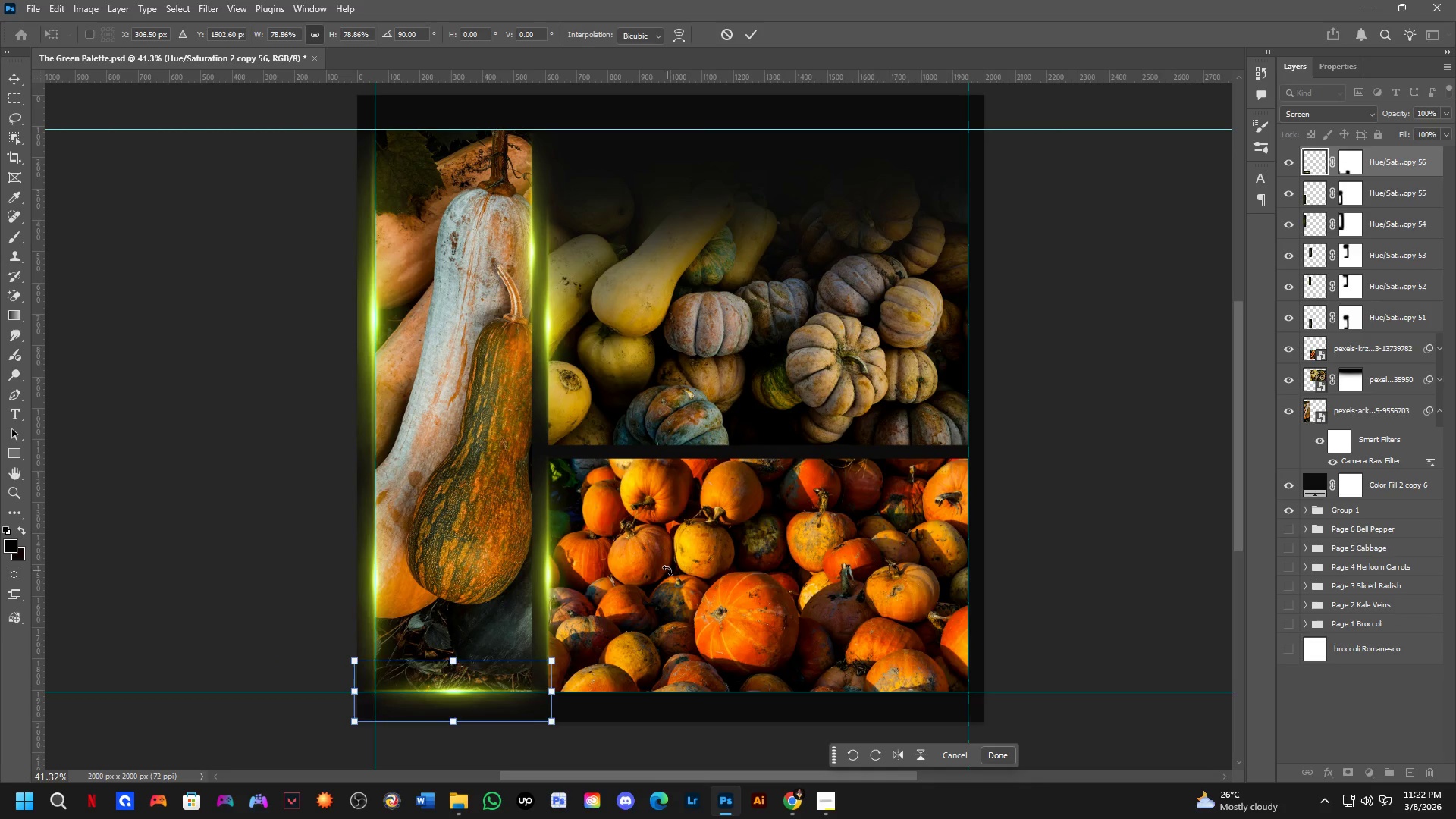 
key(NumpadEnter)
 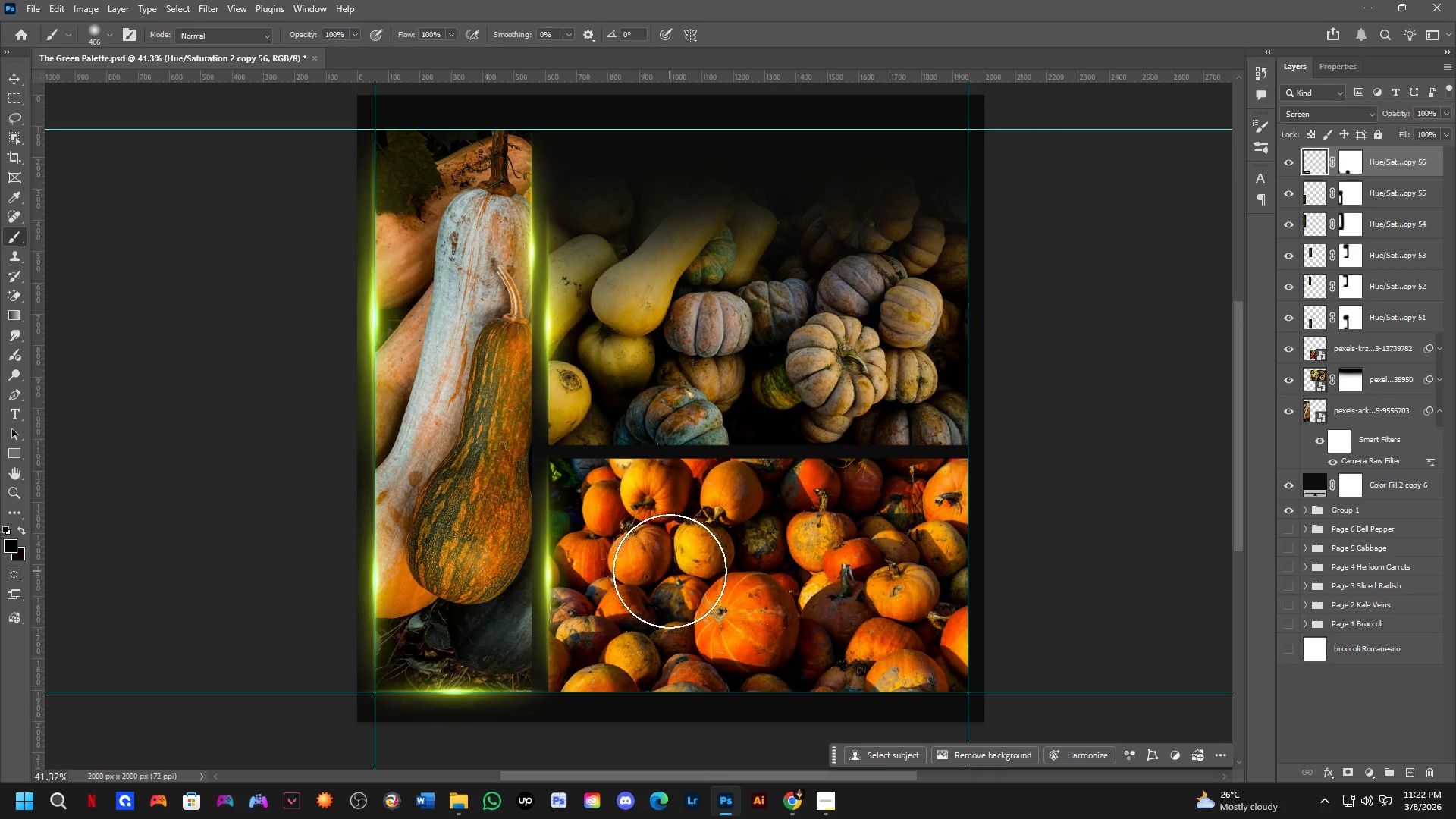 
hold_key(key=Space, duration=0.83)
 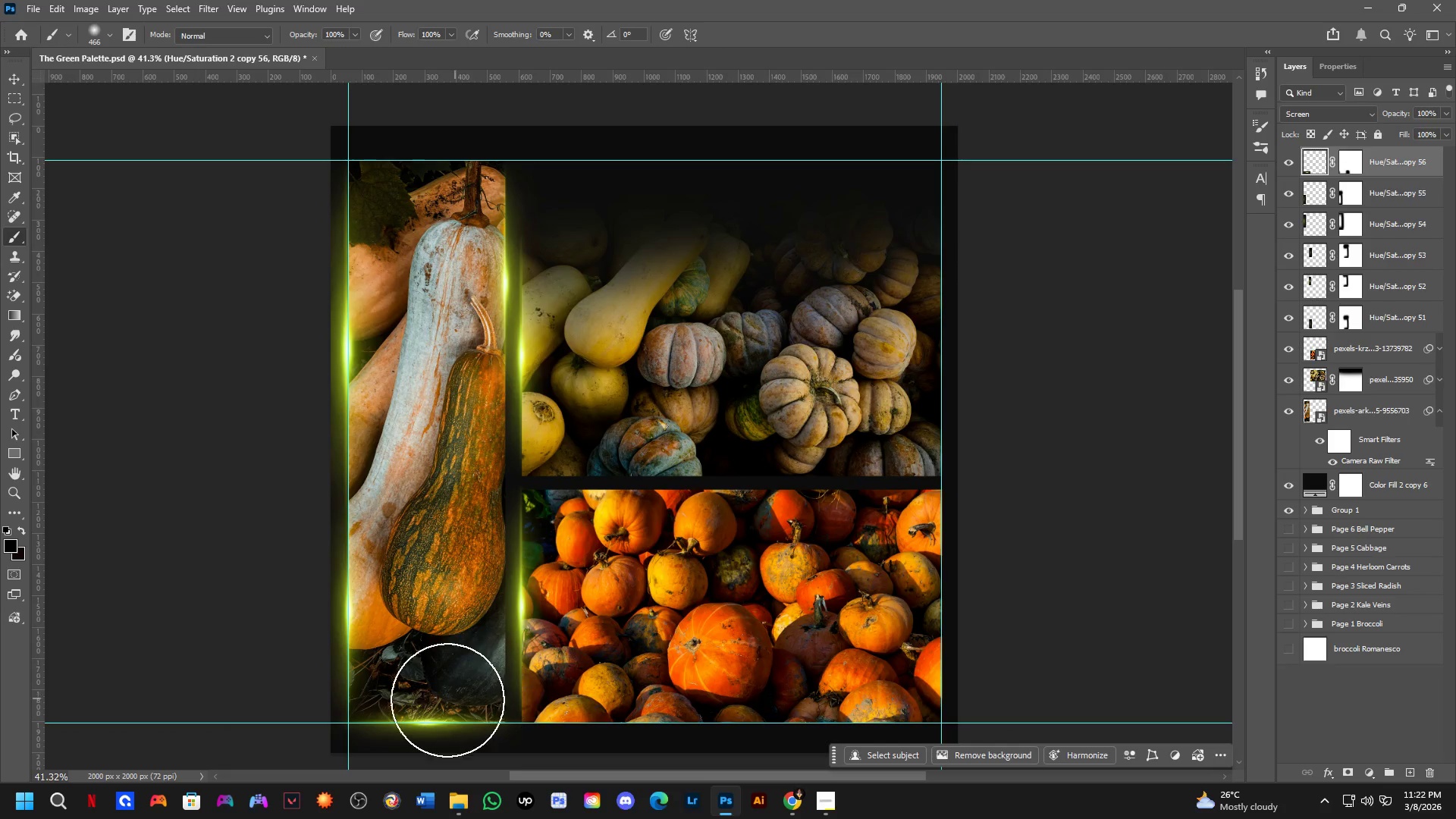 
left_click_drag(start_coordinate=[643, 417], to_coordinate=[617, 448])
 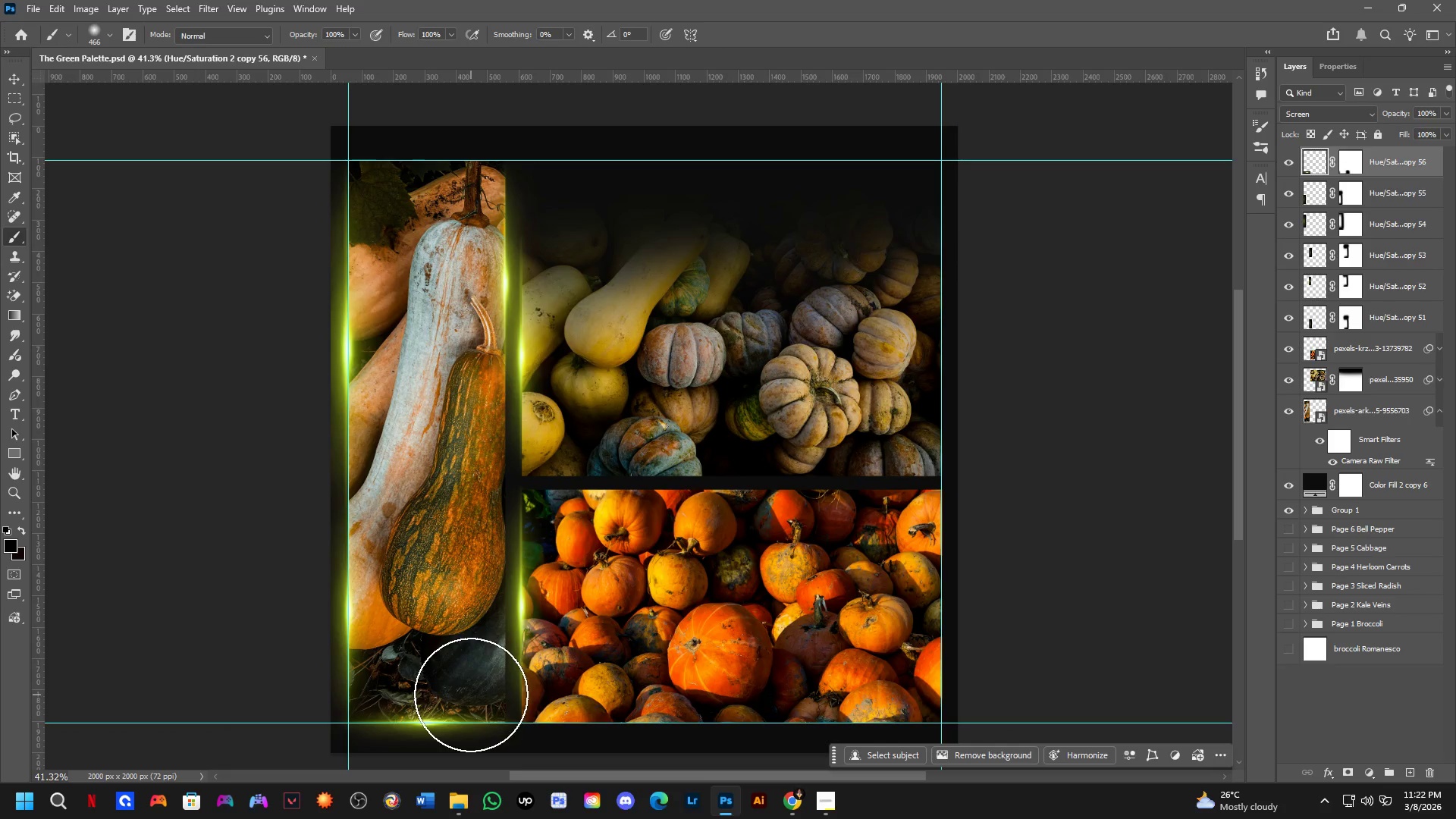 
hold_key(key=ControlLeft, duration=1.19)
 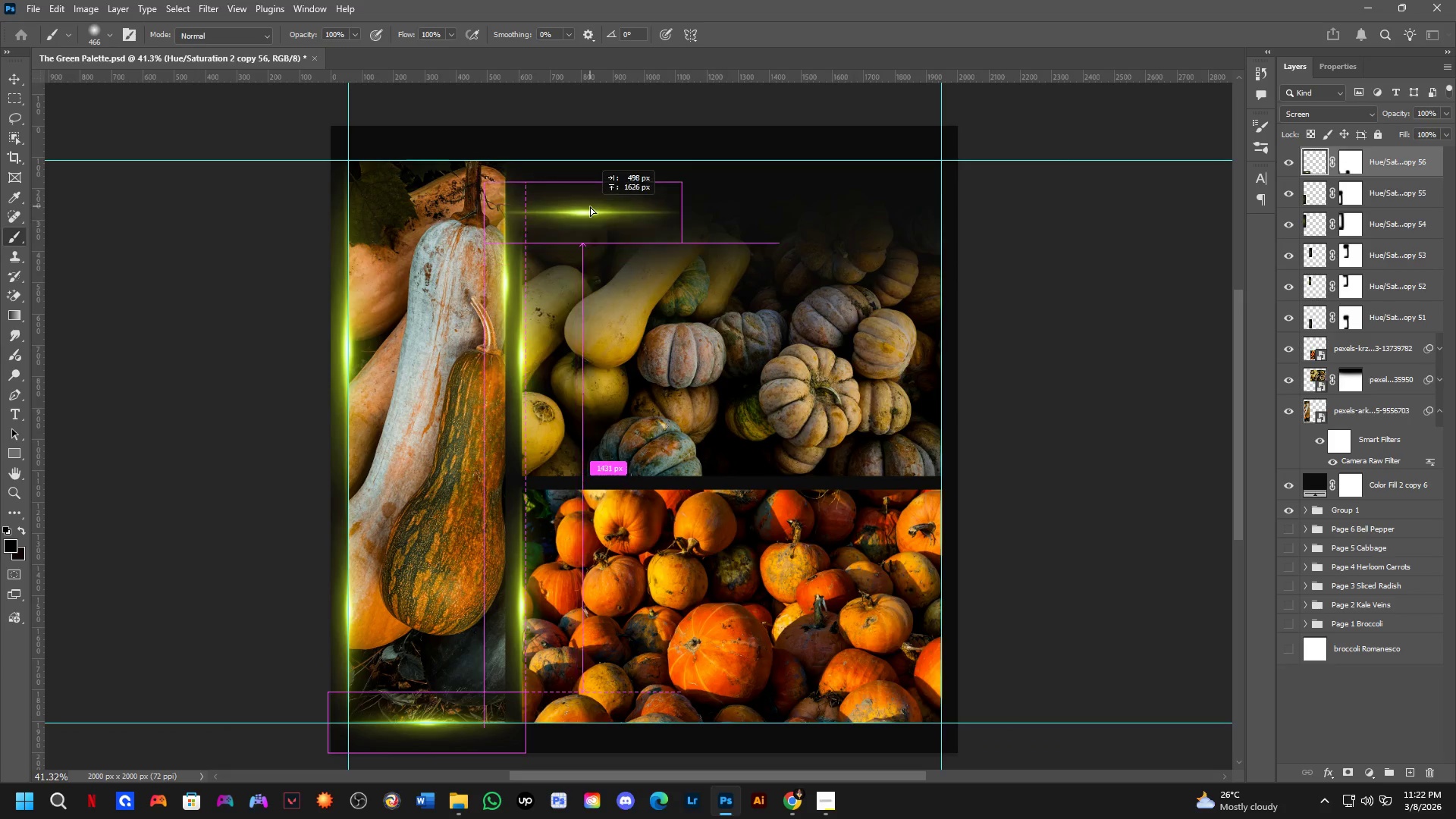 
key(Alt+Control+AltLeft)
 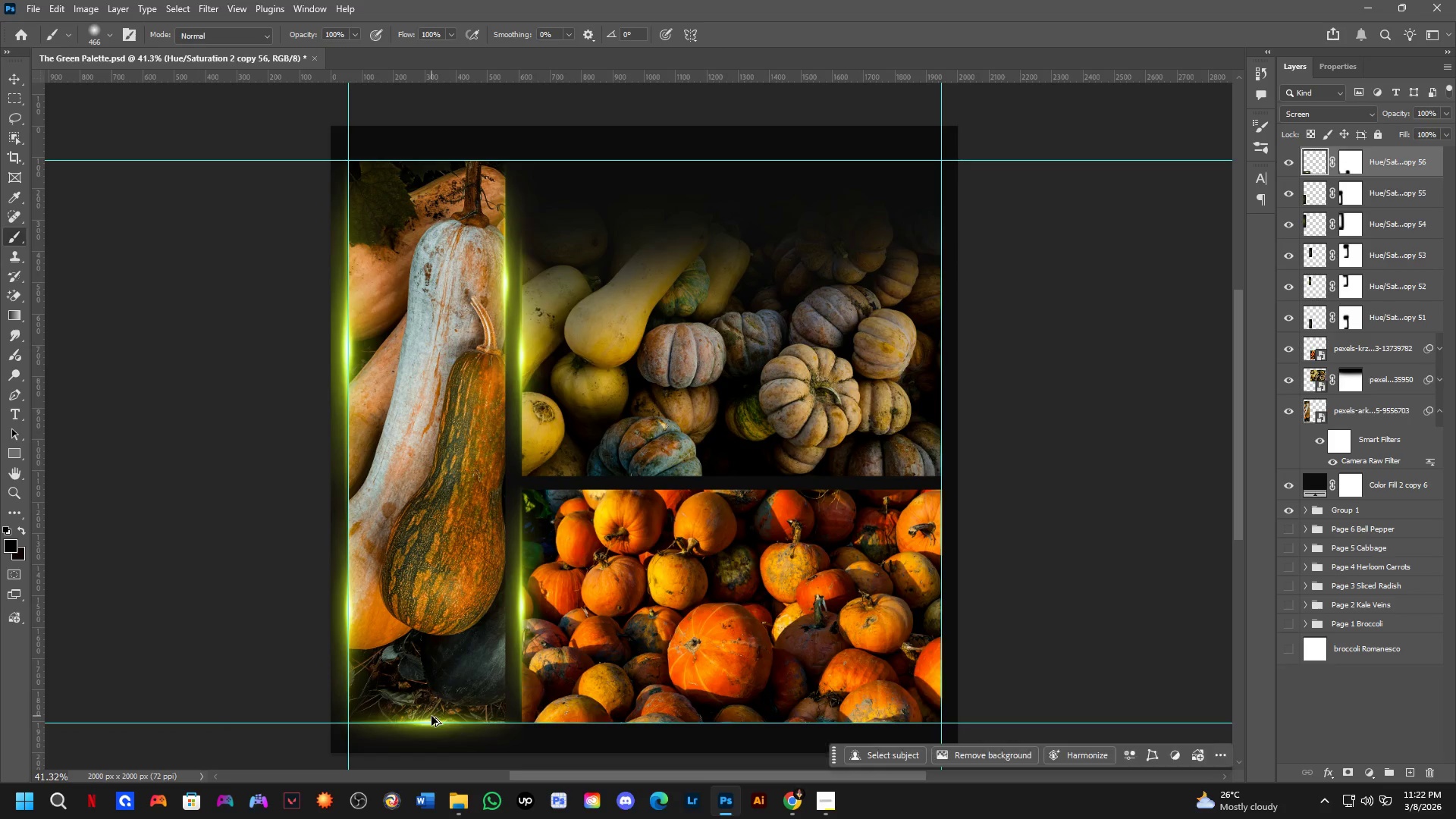 
left_click_drag(start_coordinate=[431, 716], to_coordinate=[717, 470])
 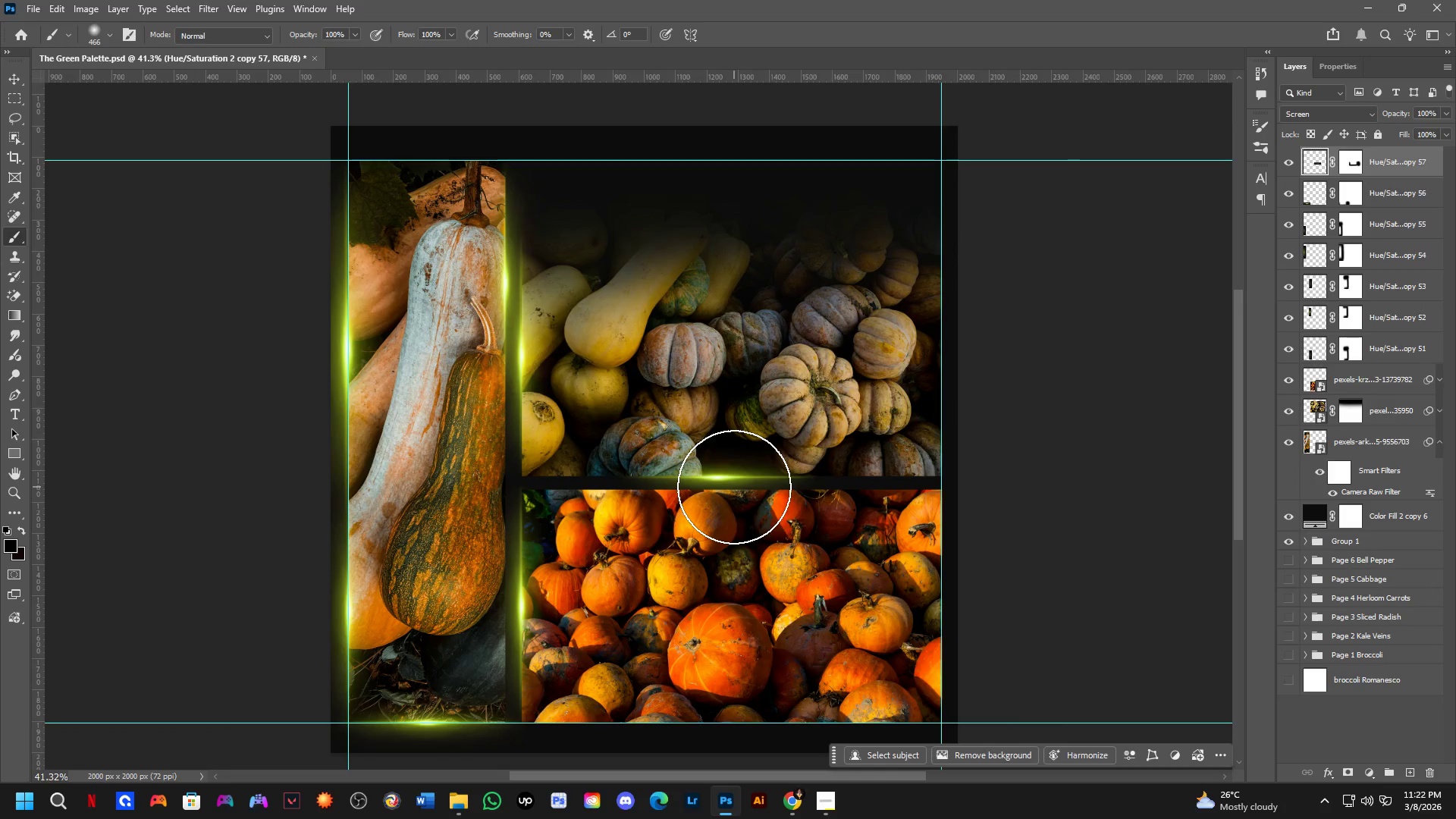 
scroll: coordinate [730, 482], scroll_direction: up, amount: 3.0
 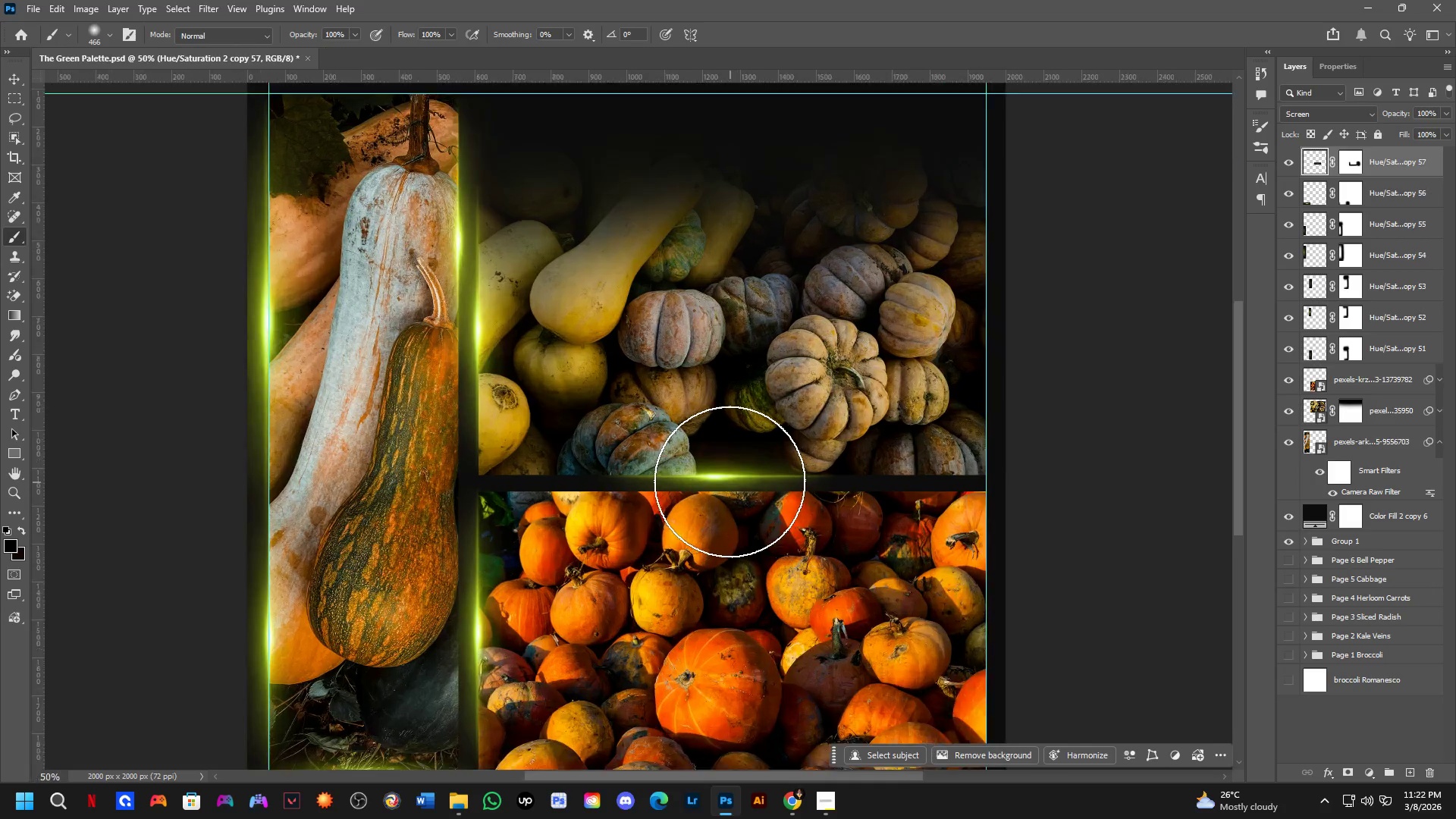 
key(Control+T)
 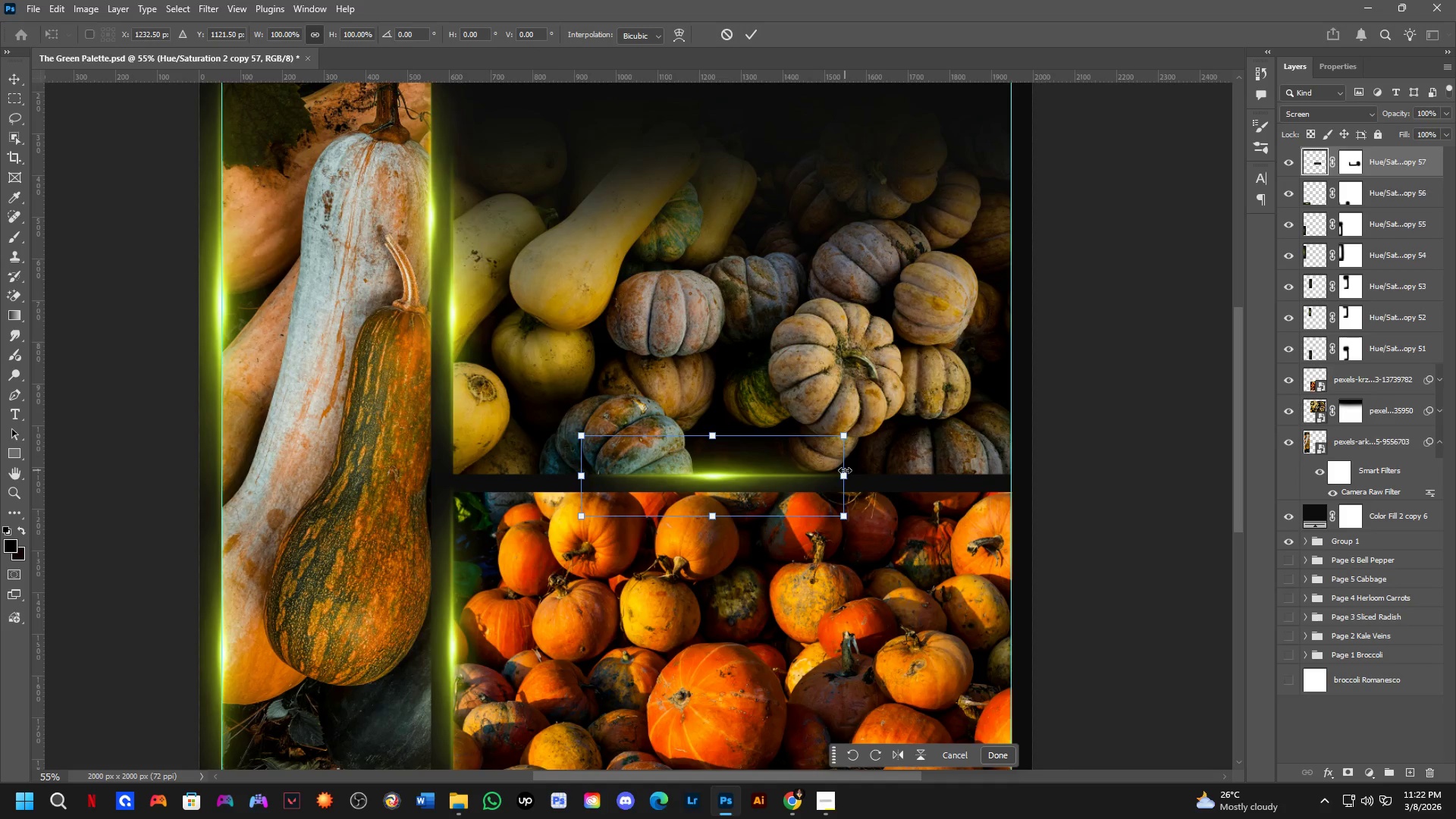 
left_click_drag(start_coordinate=[846, 473], to_coordinate=[1011, 478])
 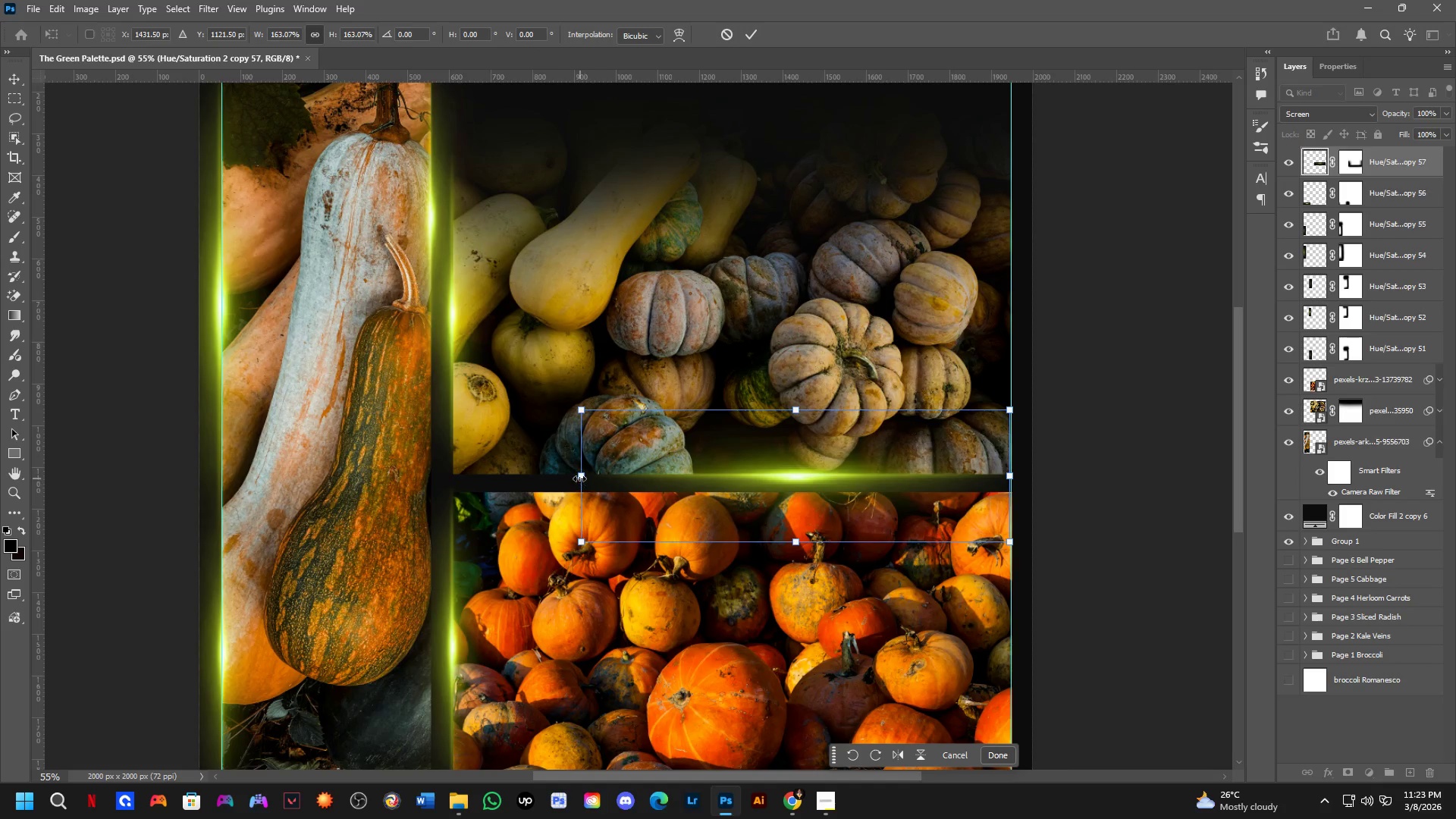 
left_click_drag(start_coordinate=[579, 478], to_coordinate=[453, 487])
 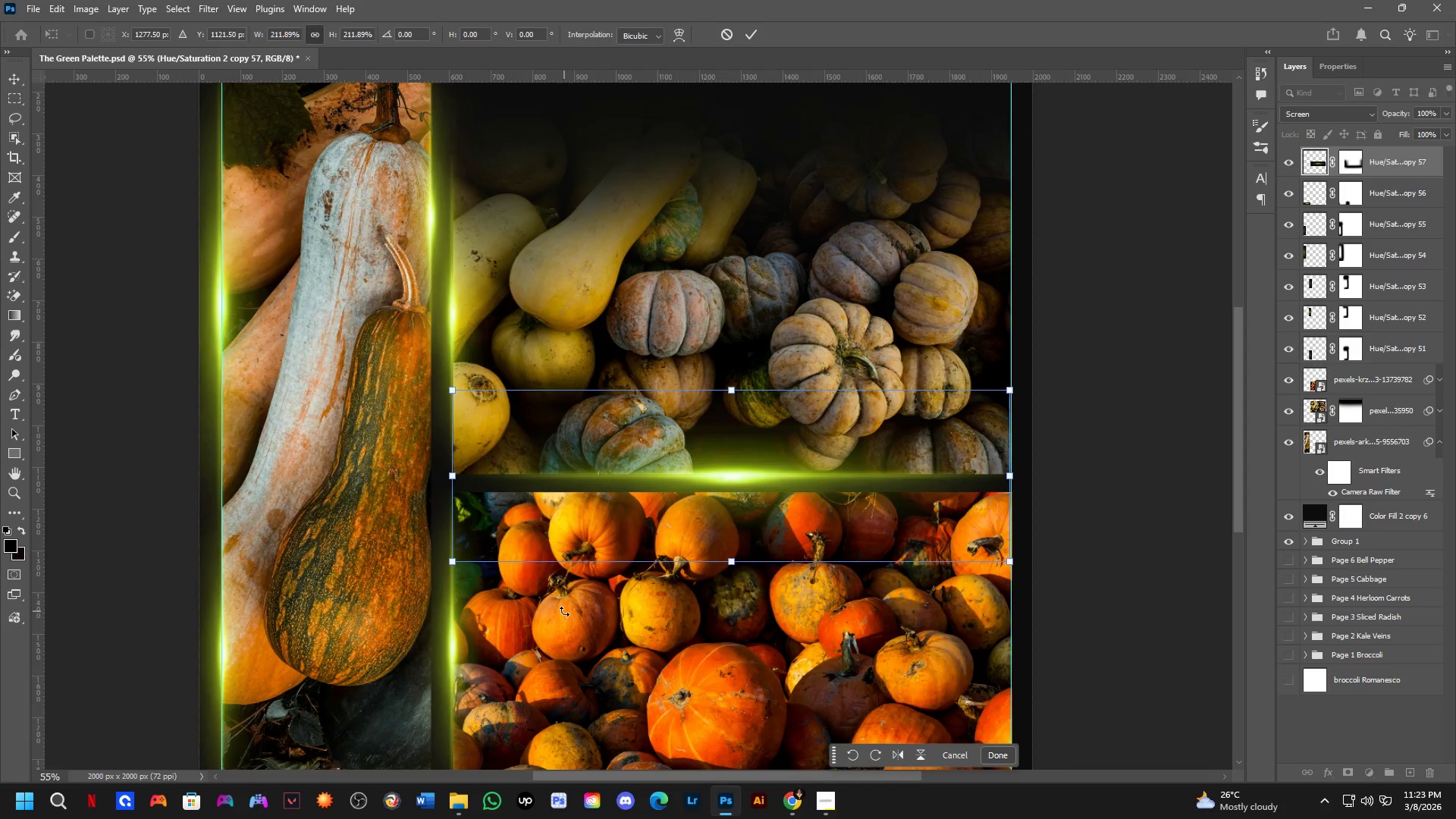 
key(NumpadEnter)
 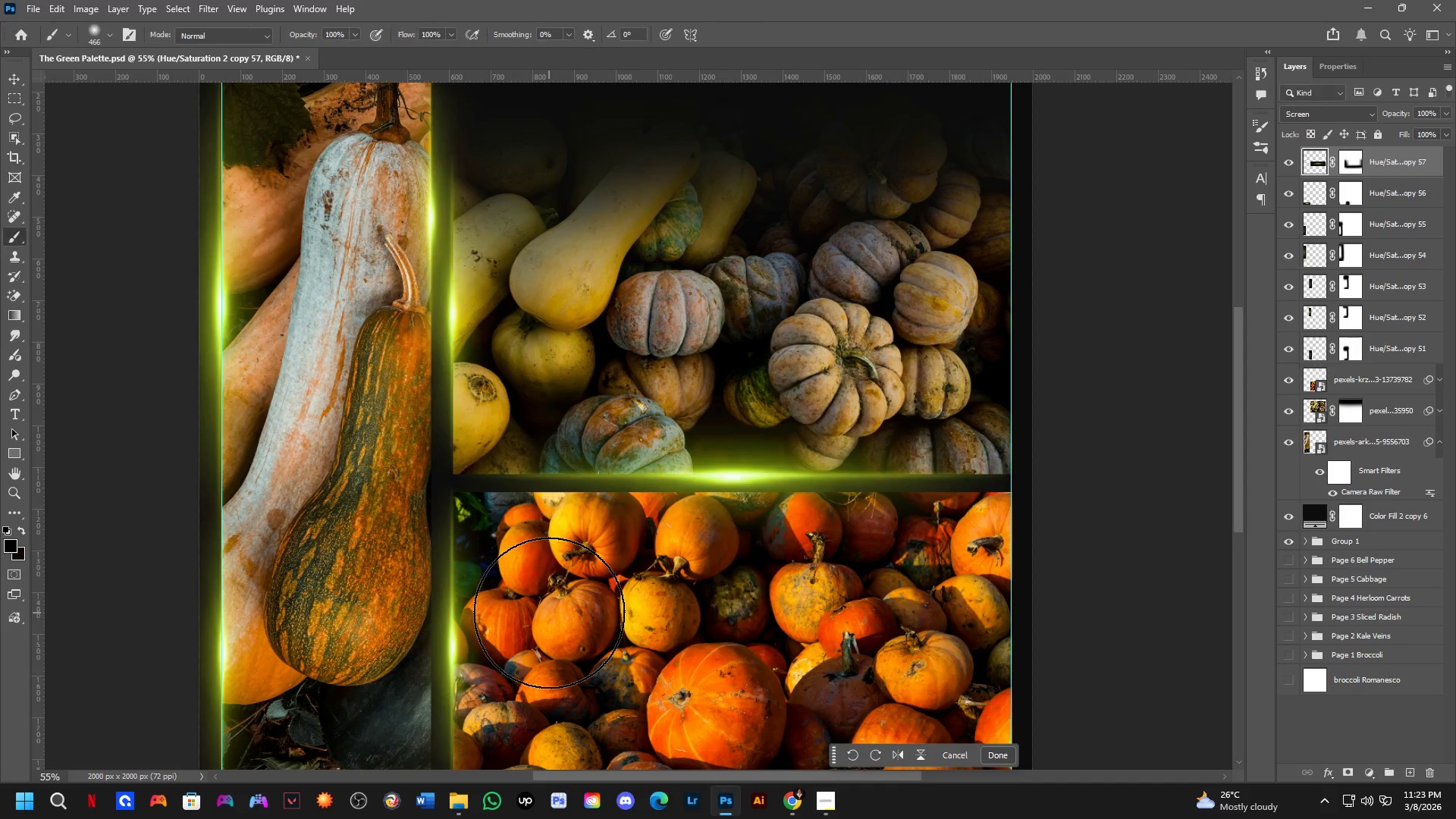 
scroll: coordinate [596, 604], scroll_direction: down, amount: 3.0
 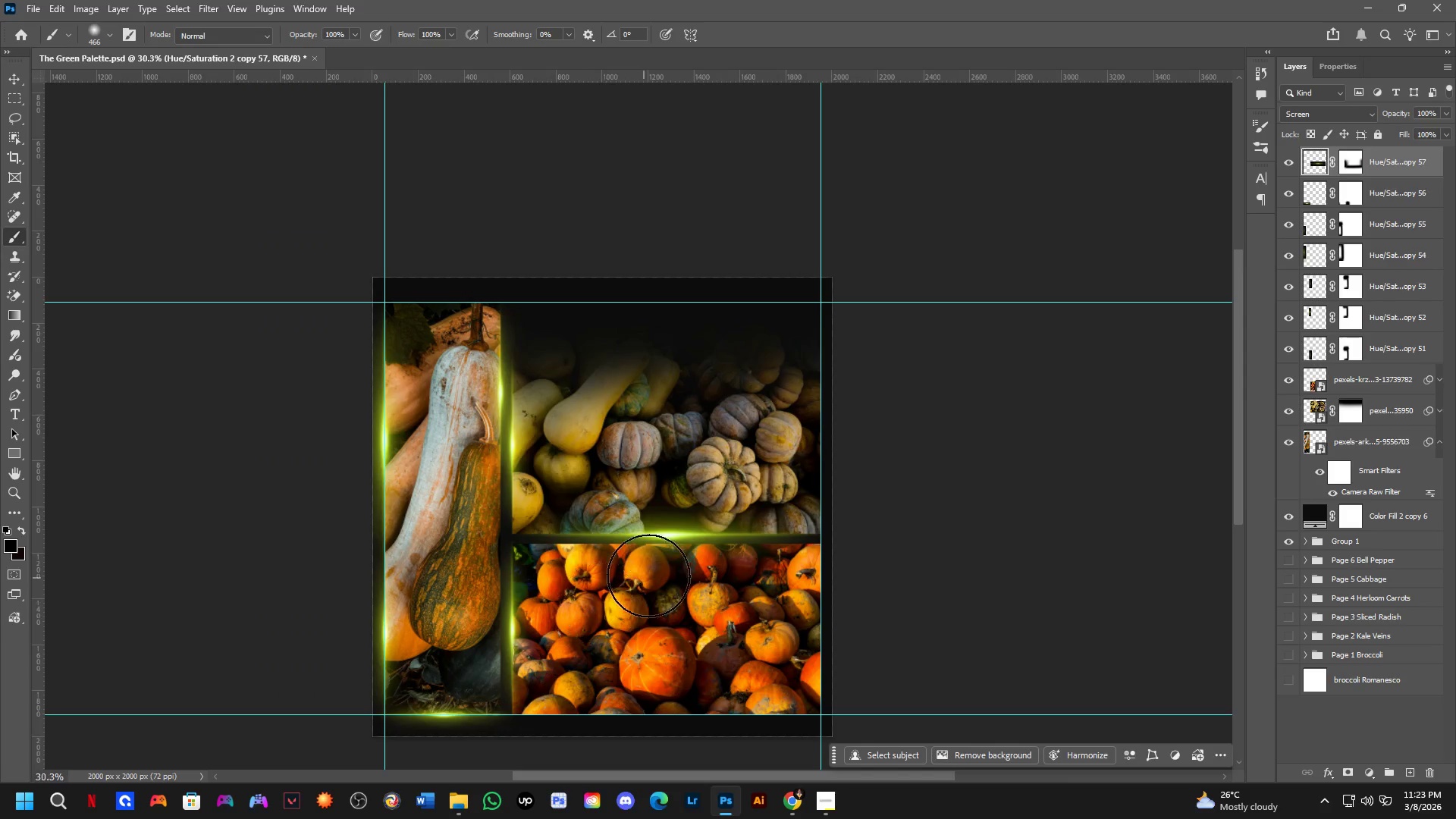 
key(Shift+ShiftLeft)
 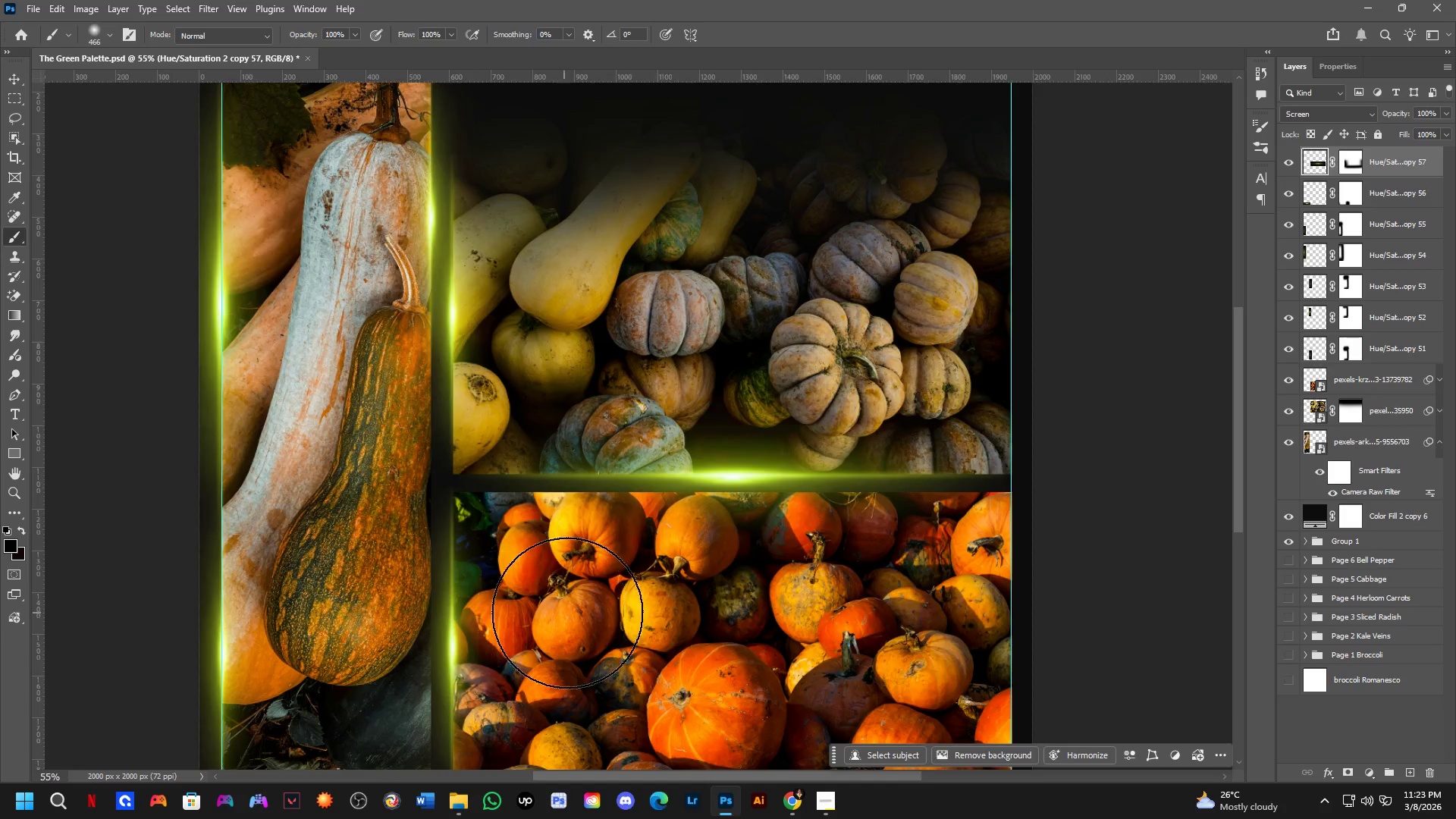 
hold_key(key=Space, duration=0.64)
 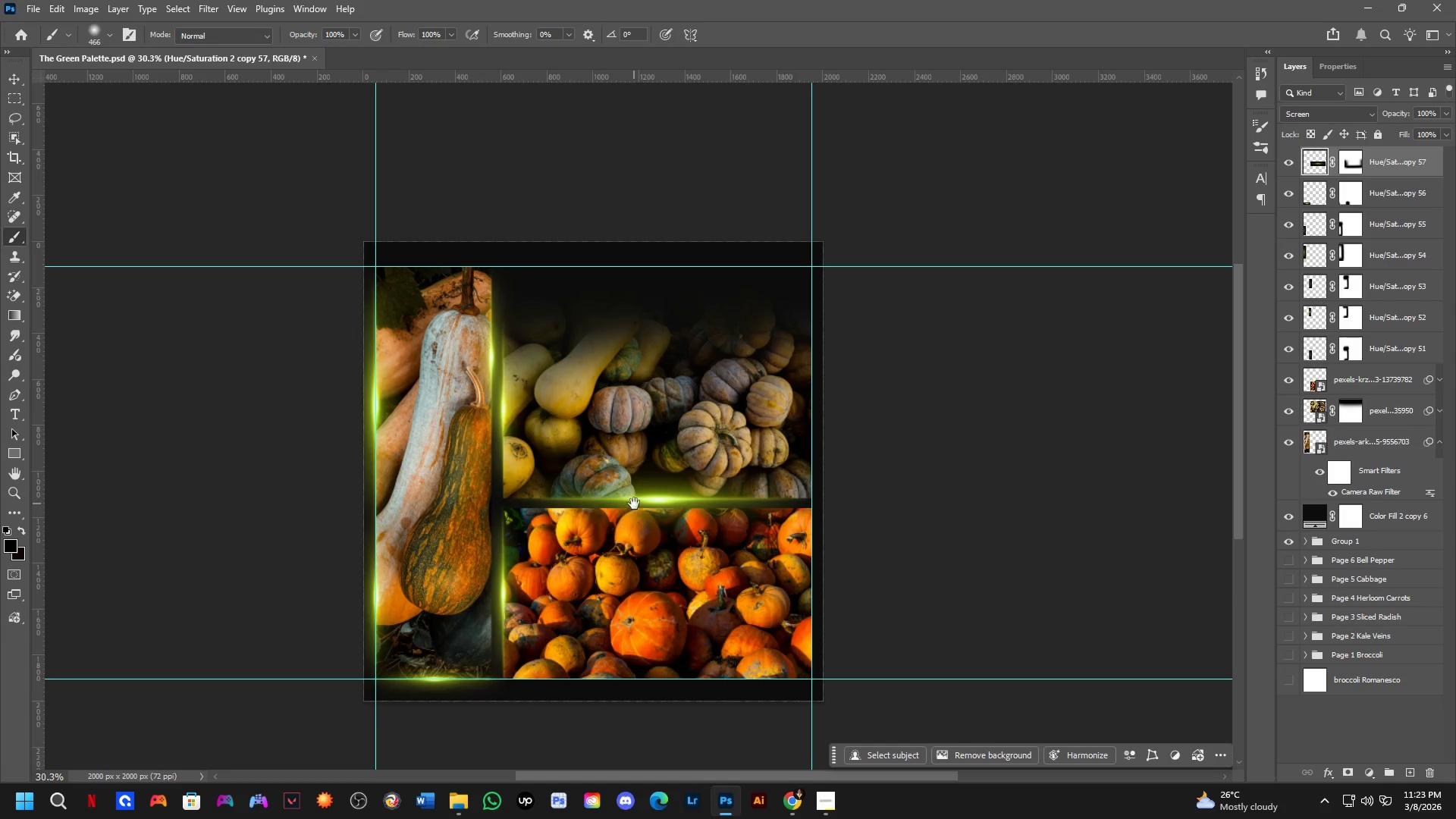 
left_click_drag(start_coordinate=[679, 510], to_coordinate=[670, 474])
 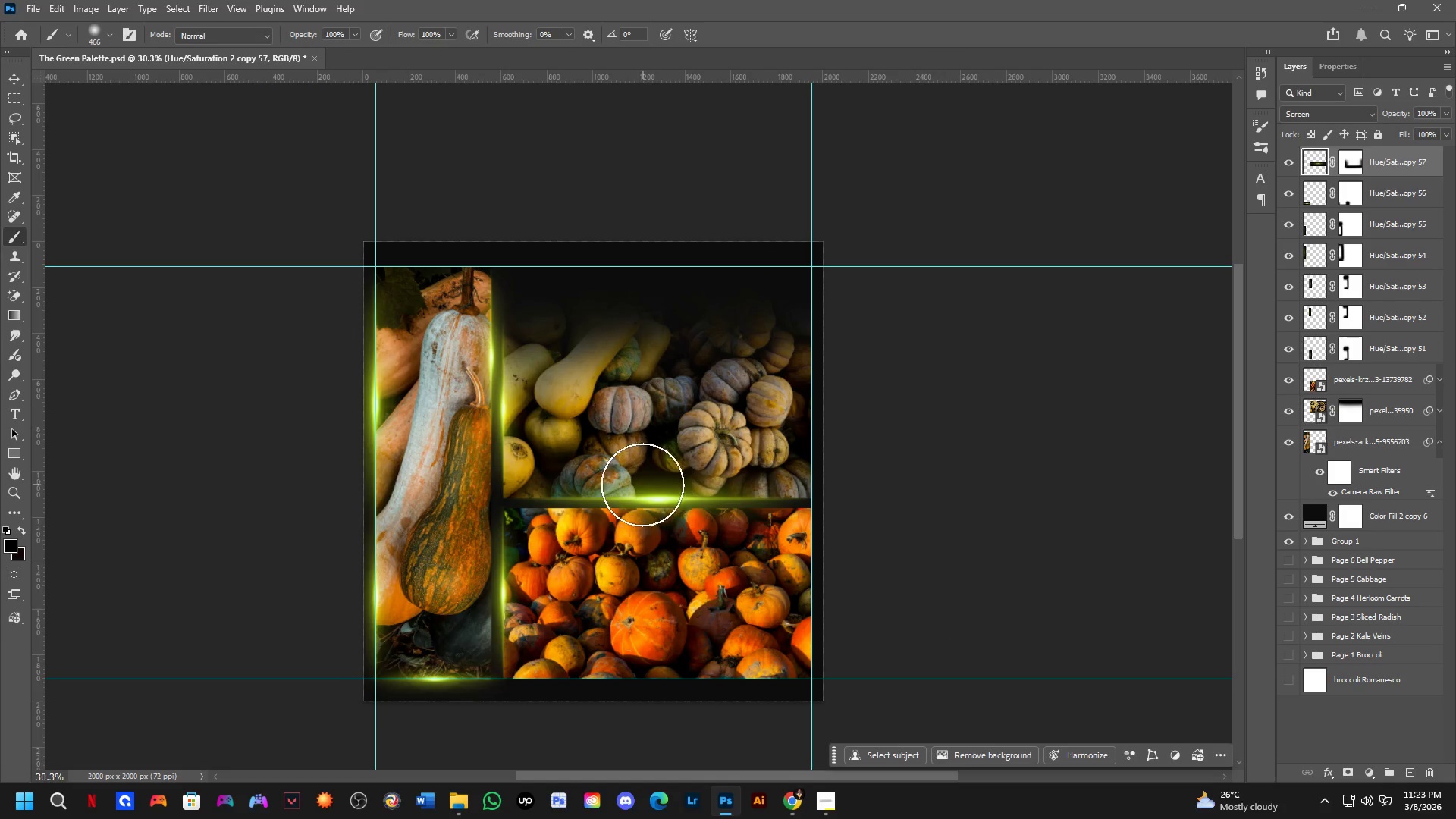 
hold_key(key=Space, duration=0.56)
 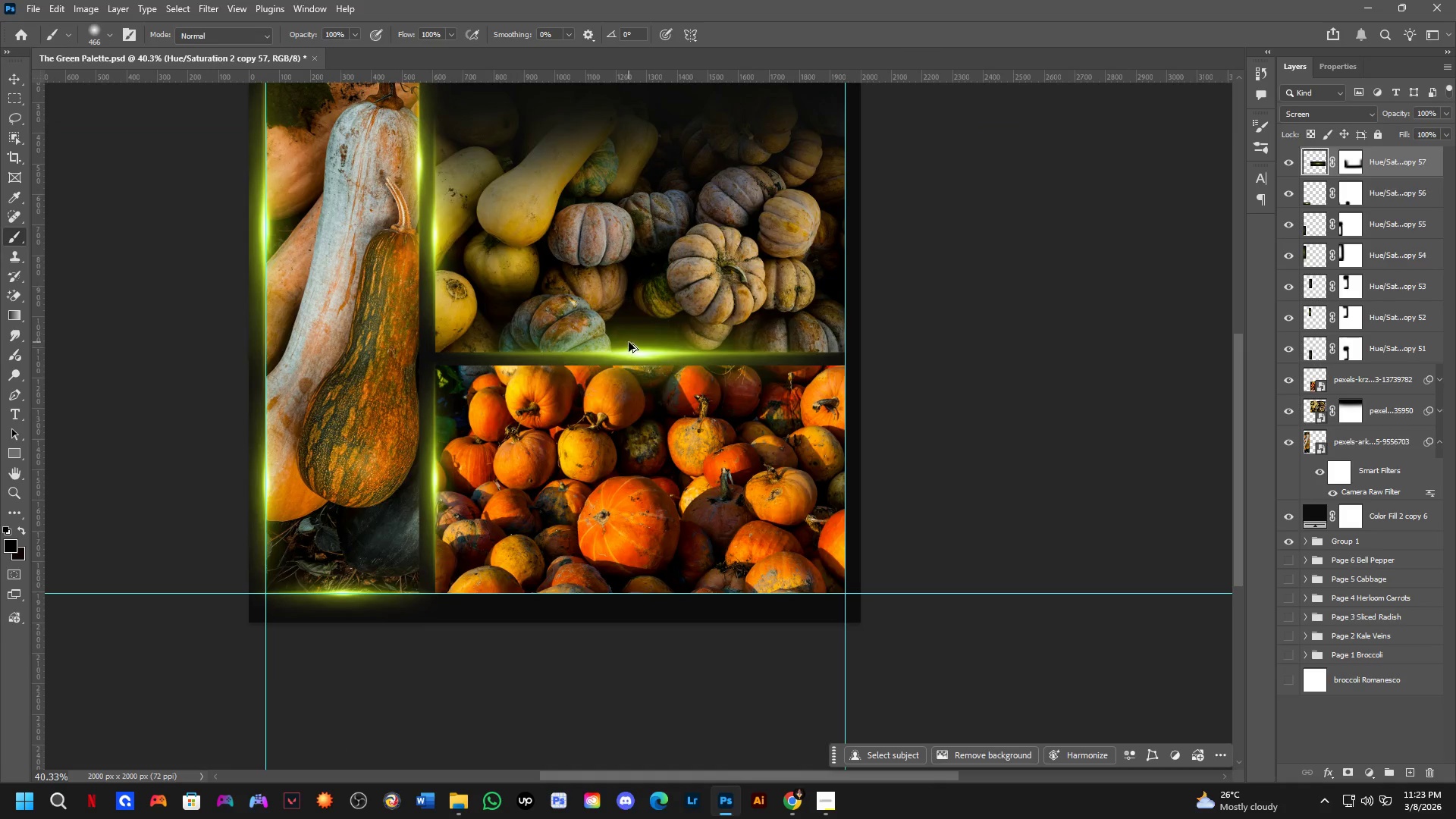 
left_click_drag(start_coordinate=[633, 504], to_coordinate=[608, 359])
 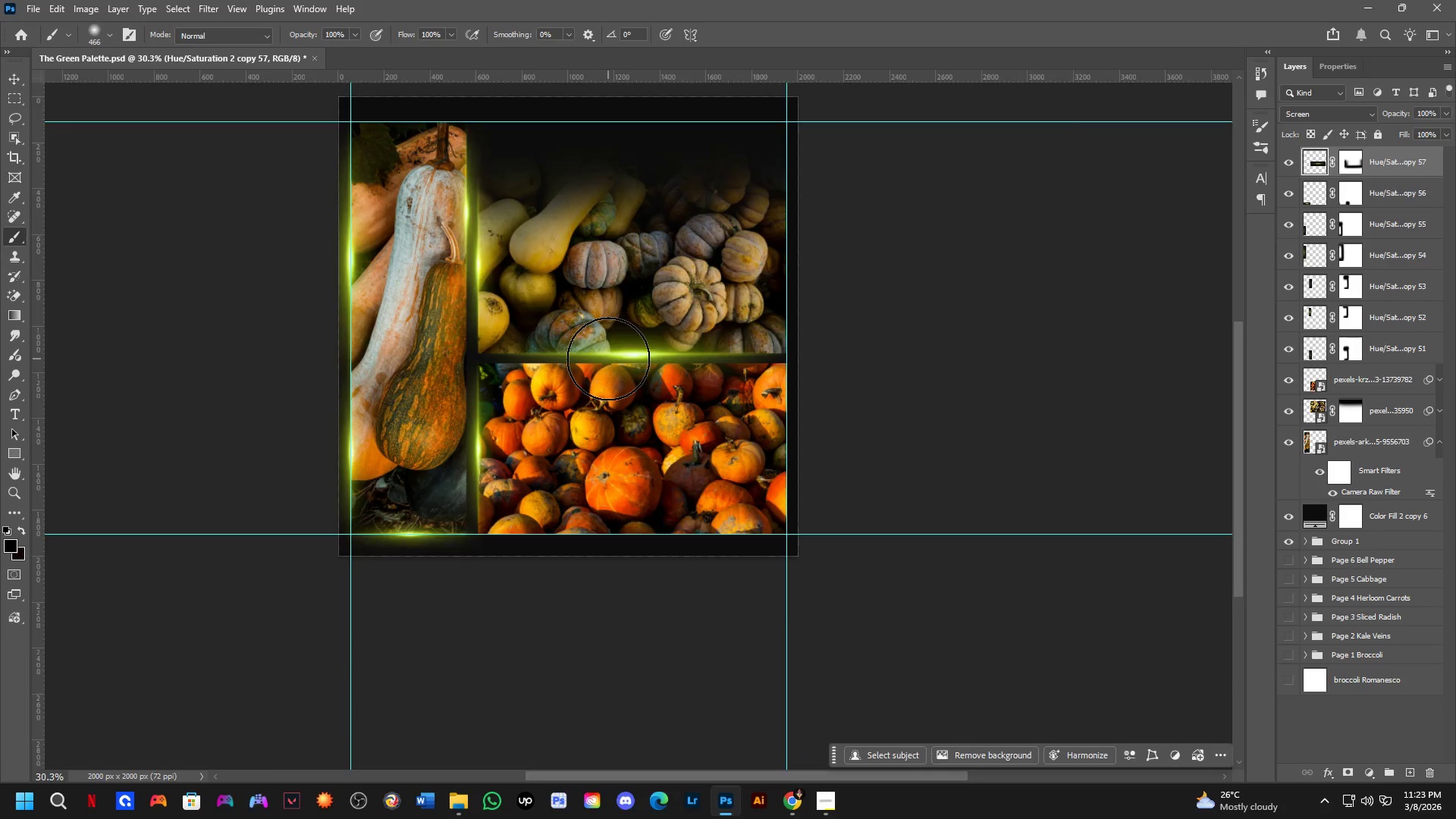 
scroll: coordinate [608, 356], scroll_direction: up, amount: 3.0
 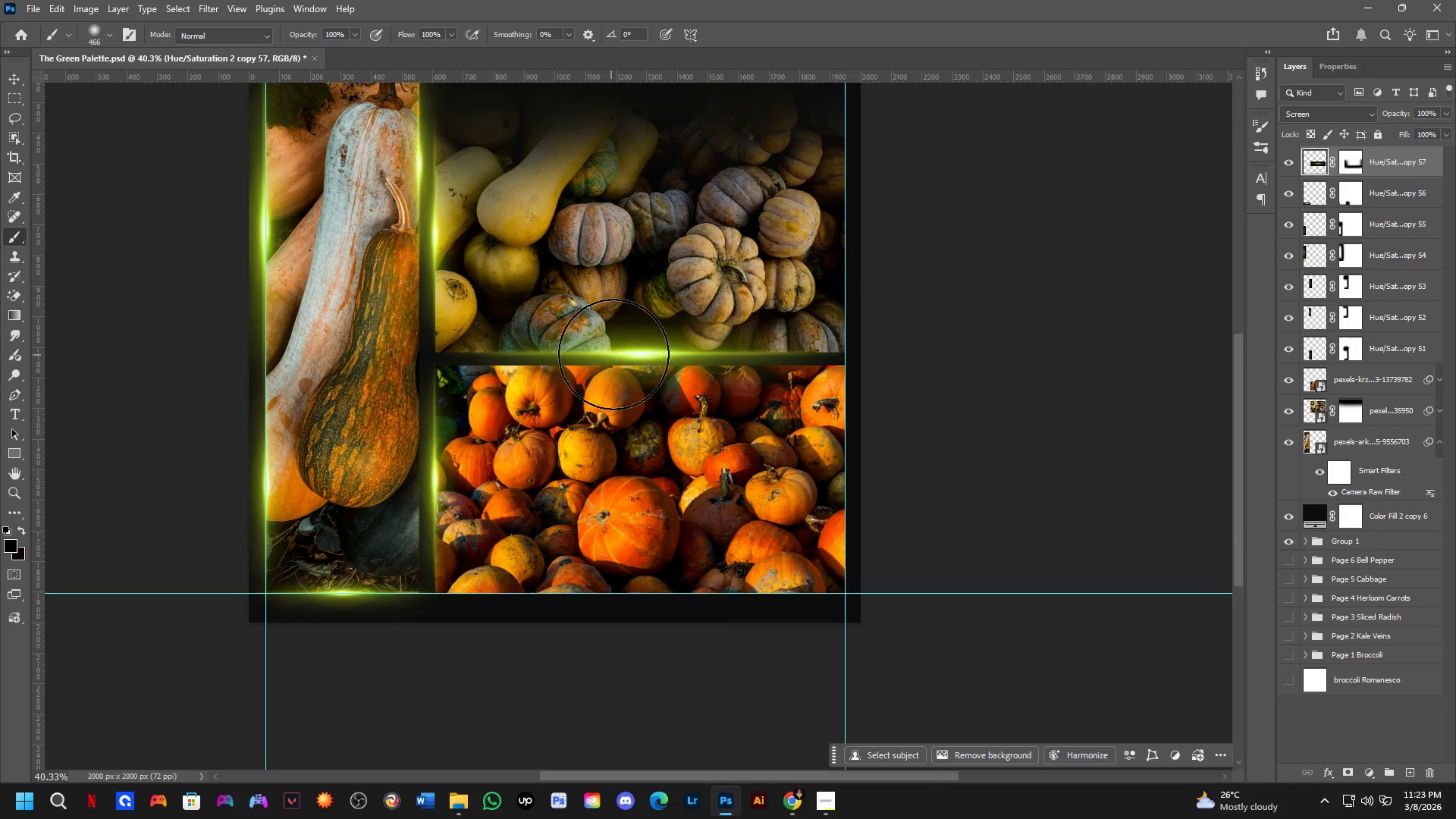 
hold_key(key=ControlLeft, duration=1.09)
hold_key(key=AltLeft, duration=1.09)
left_click_drag(start_coordinate=[642, 353], to_coordinate=[637, 592])
 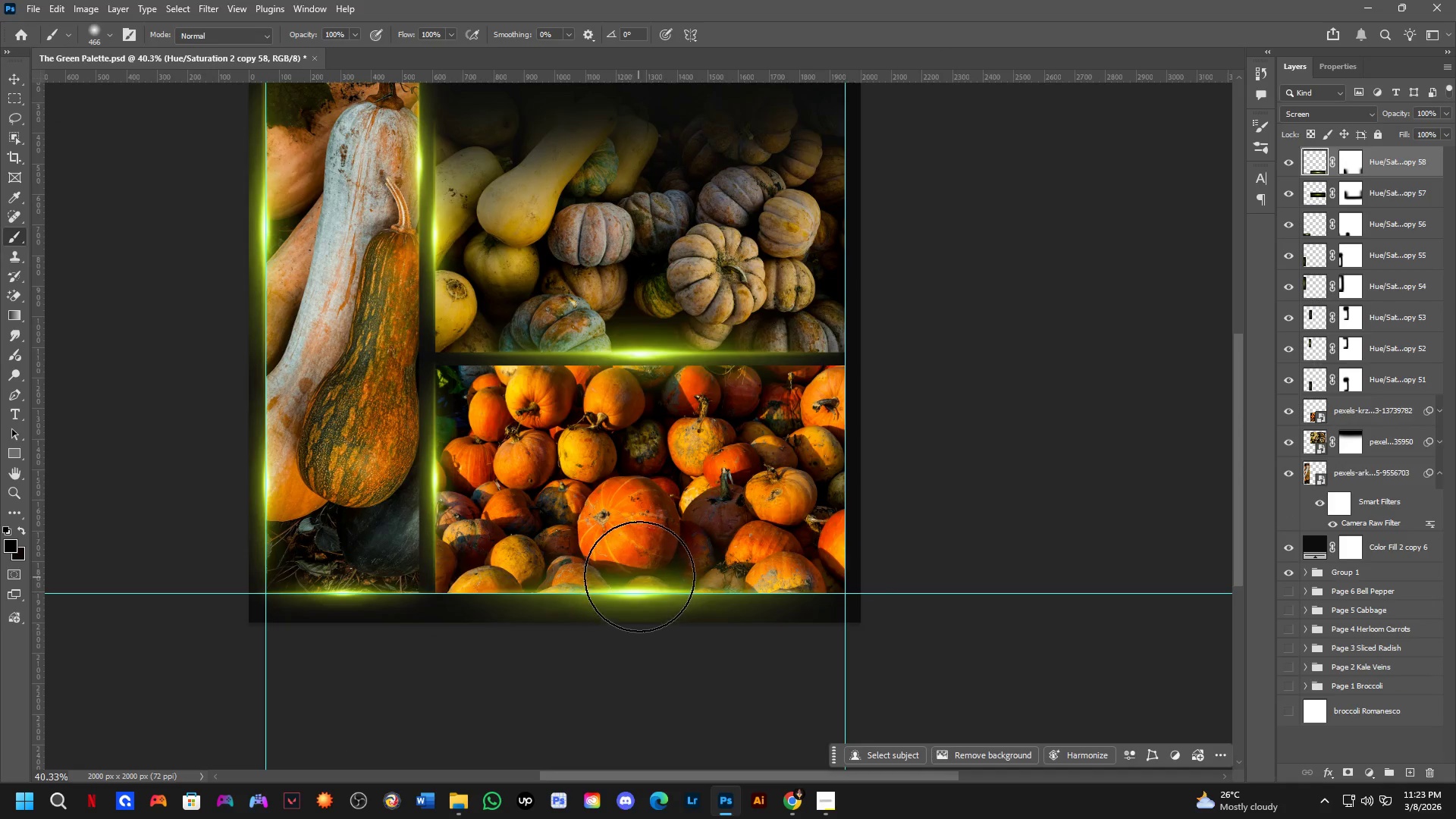 
scroll: coordinate [641, 533], scroll_direction: up, amount: 1.0
 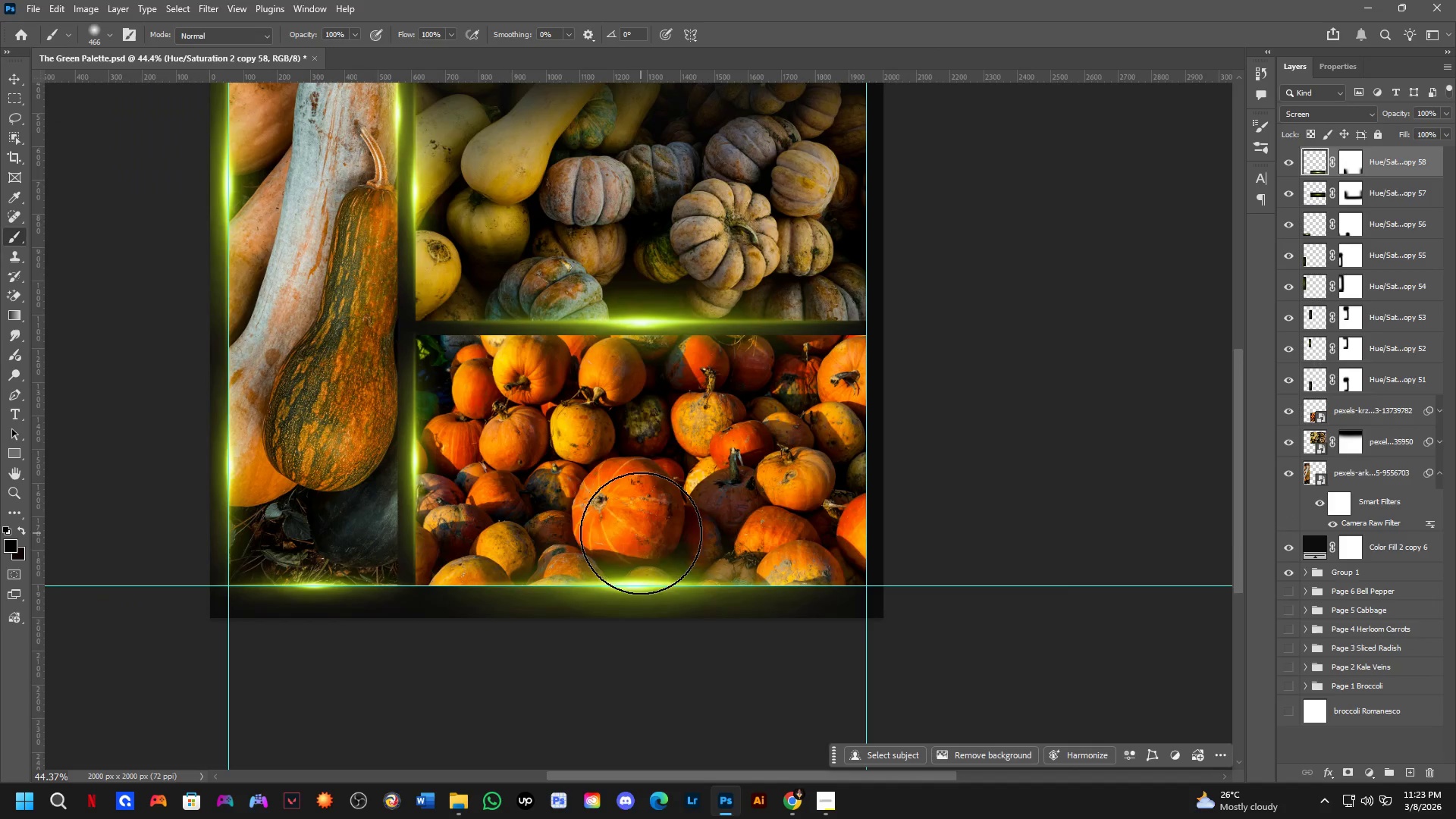 
hold_key(key=Space, duration=0.5)
 